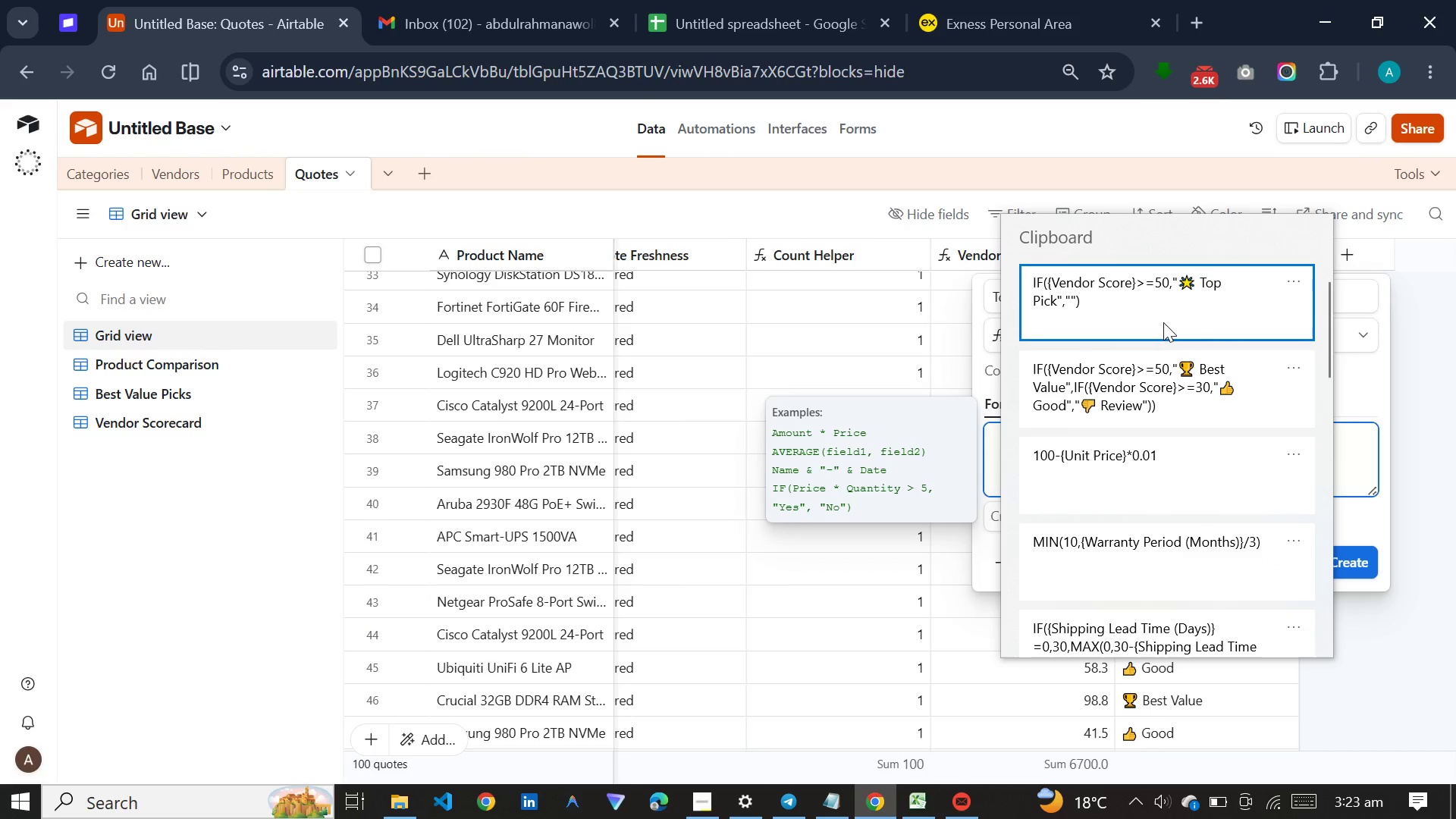 
left_click([1163, 322])
 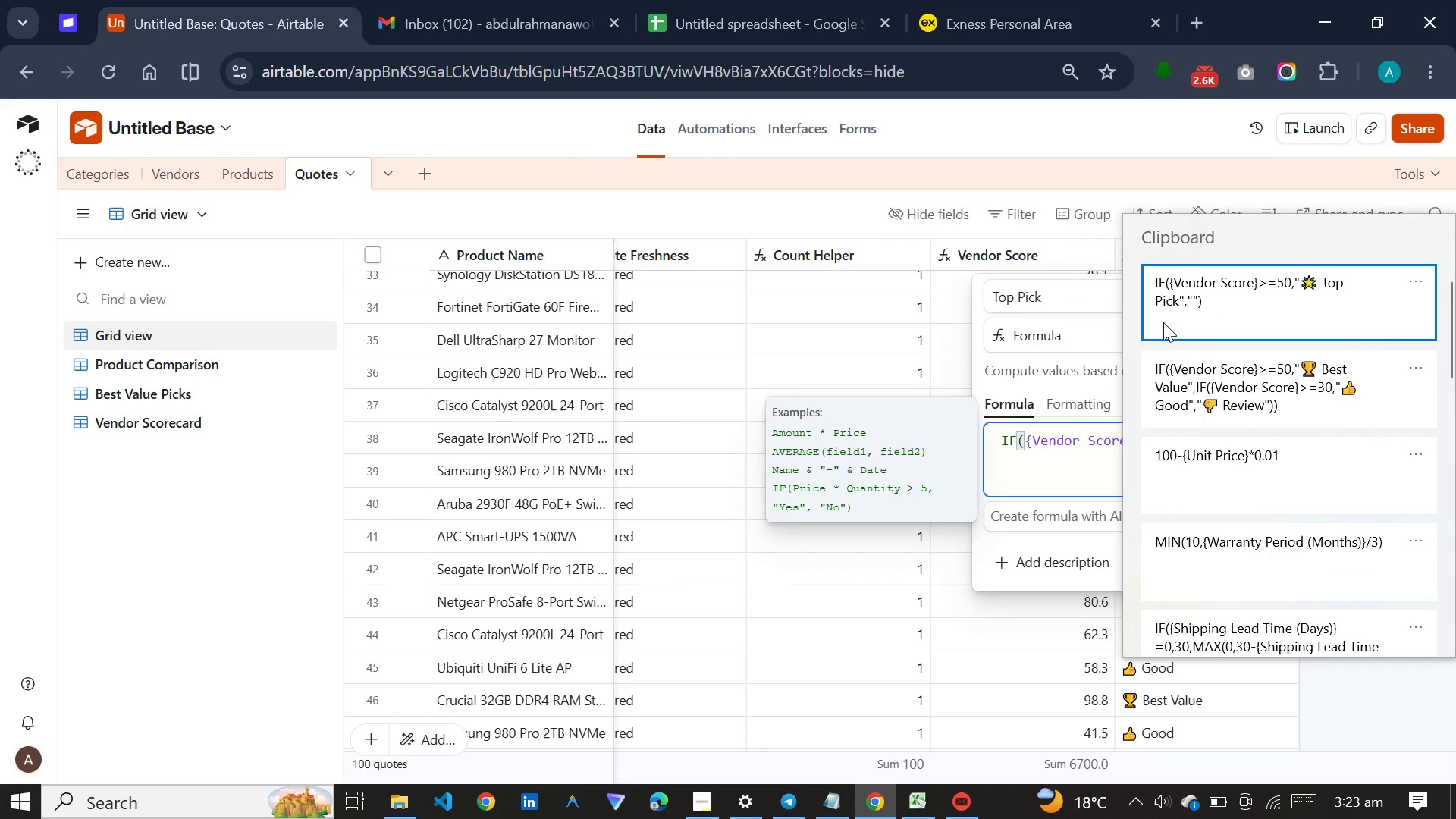 
key(Control+ControlLeft)
 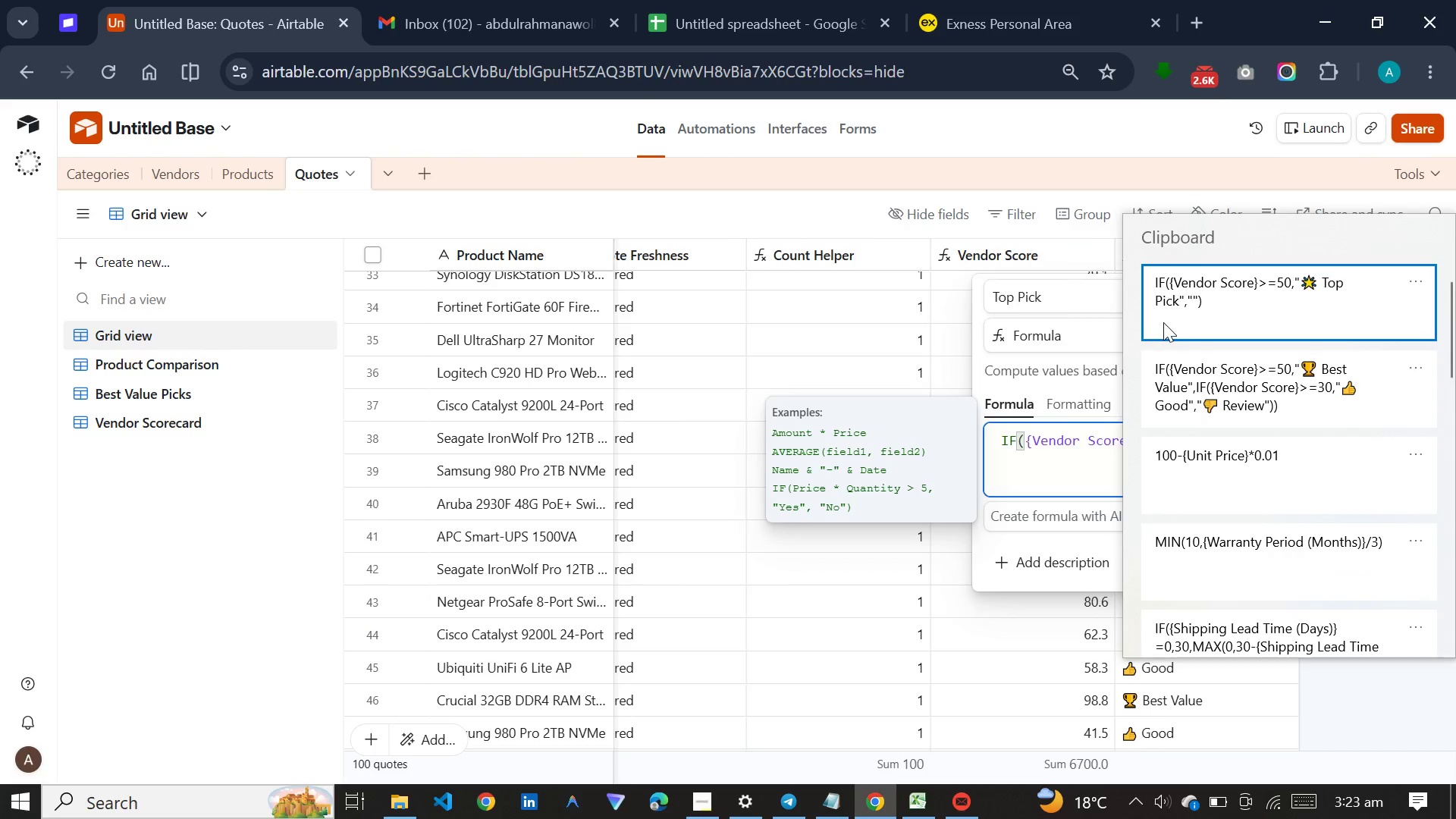 
key(Control+V)
 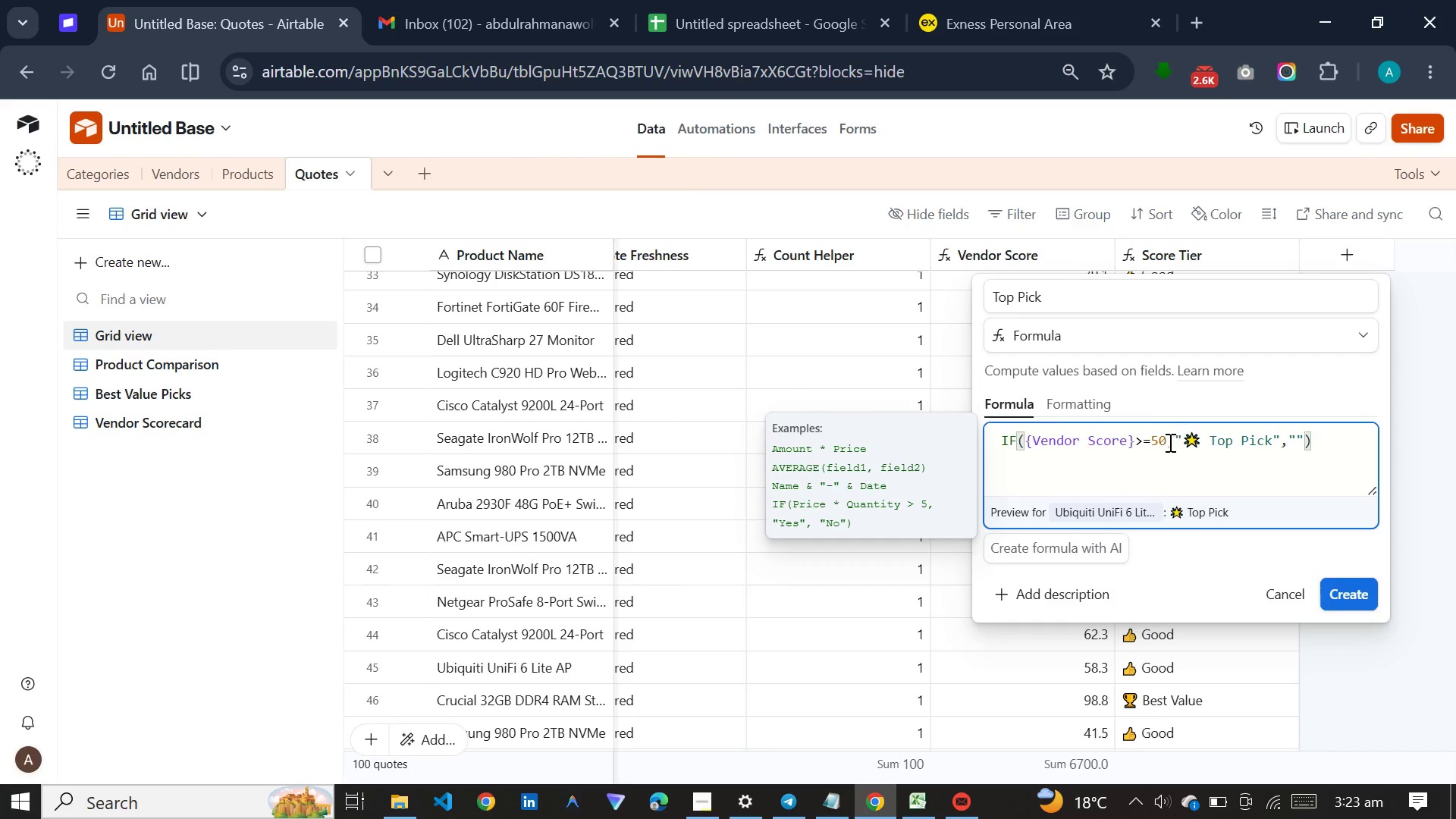 
left_click([1158, 444])
 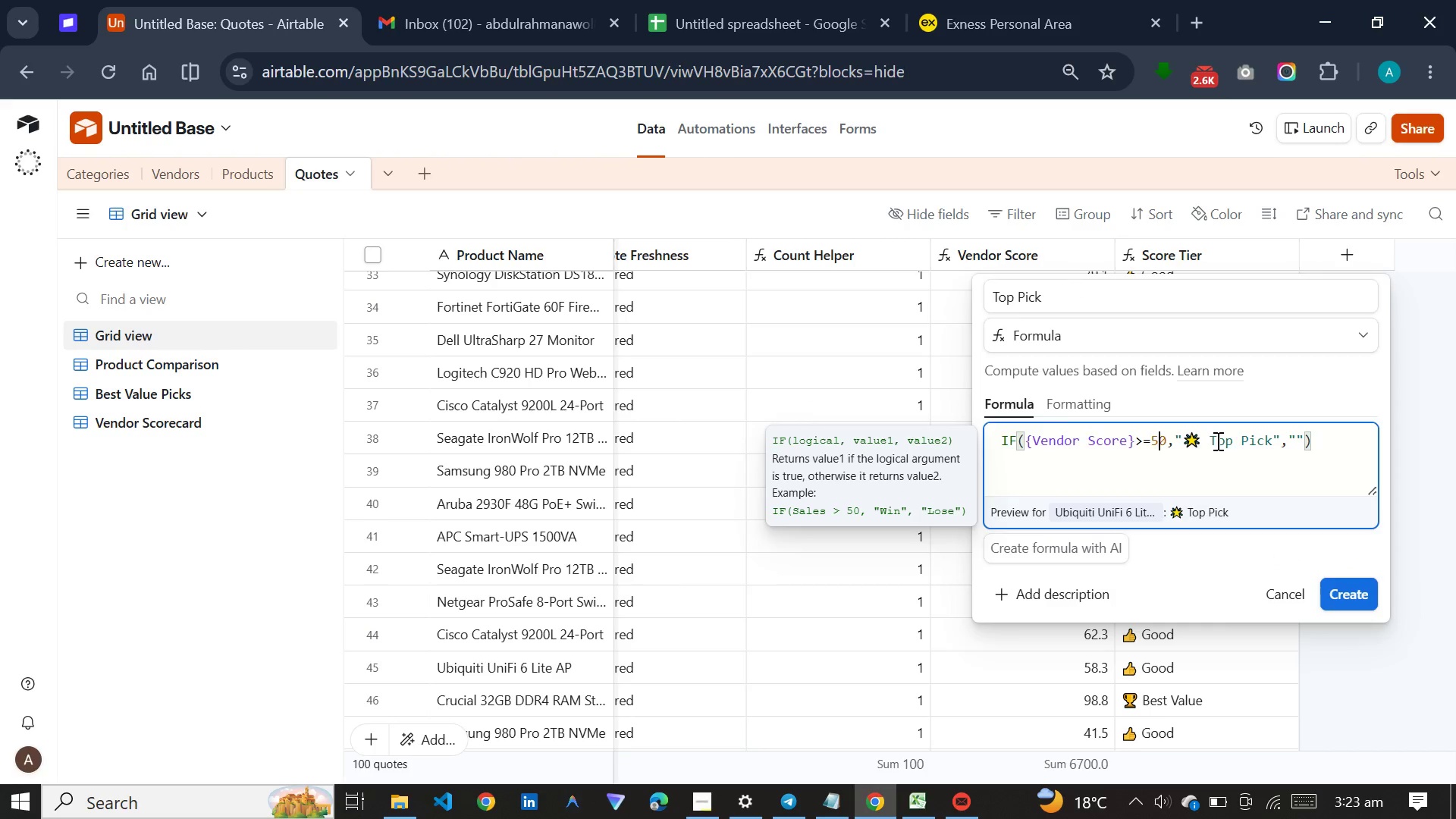 
key(Backspace)
 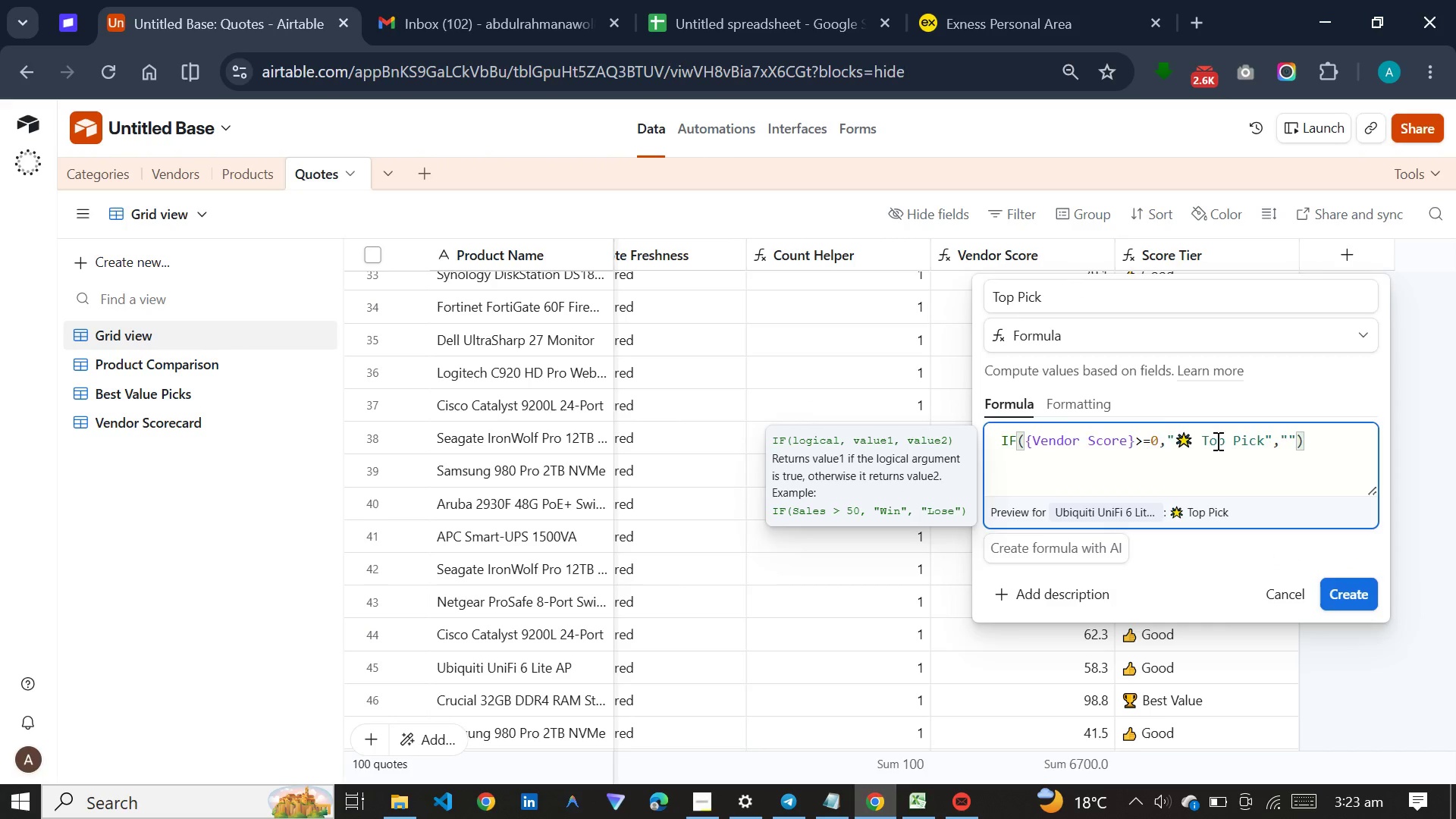 
key(8)
 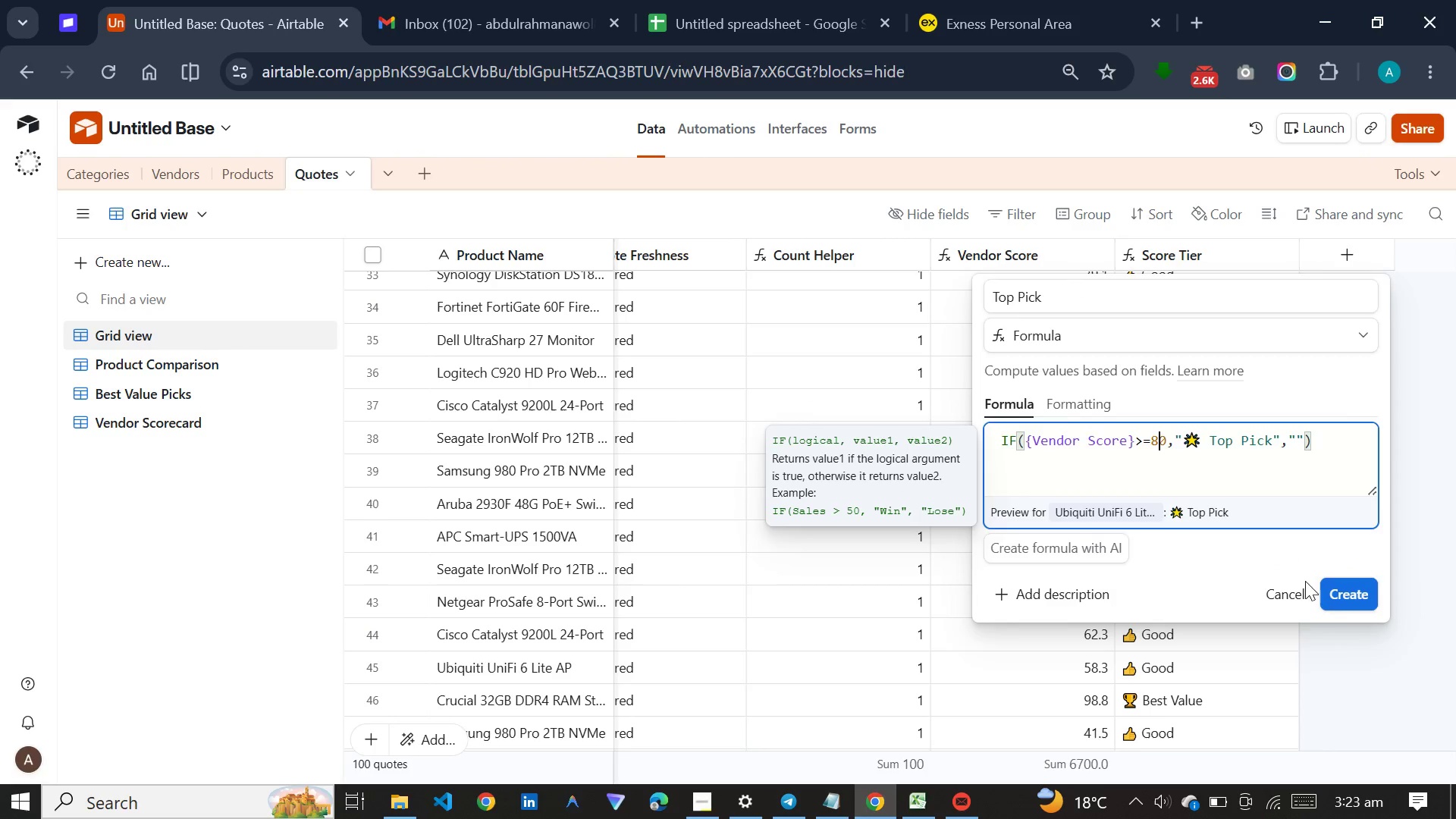 
left_click([1340, 584])
 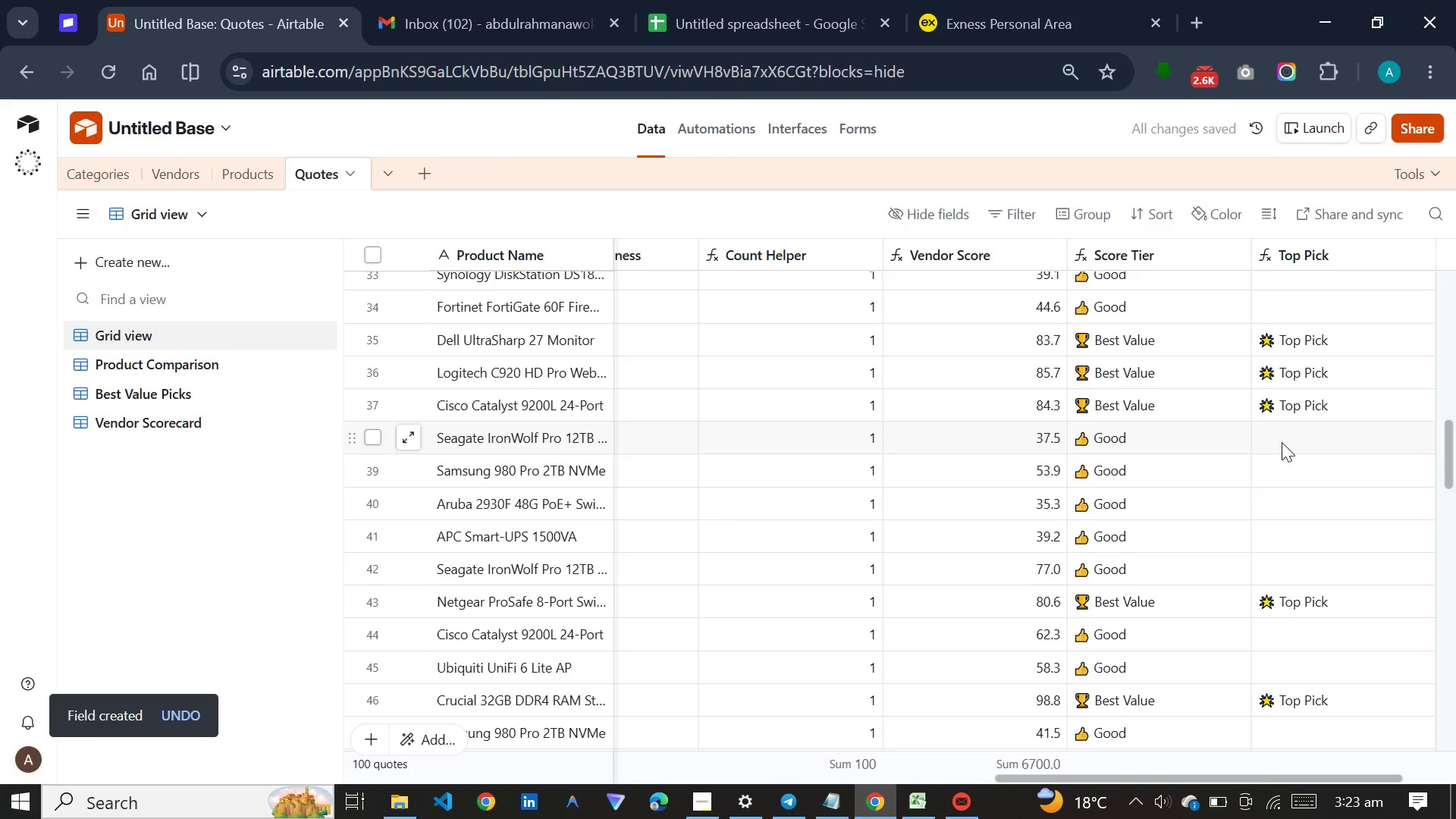 
scroll: coordinate [1282, 373], scroll_direction: up, amount: 52.0
 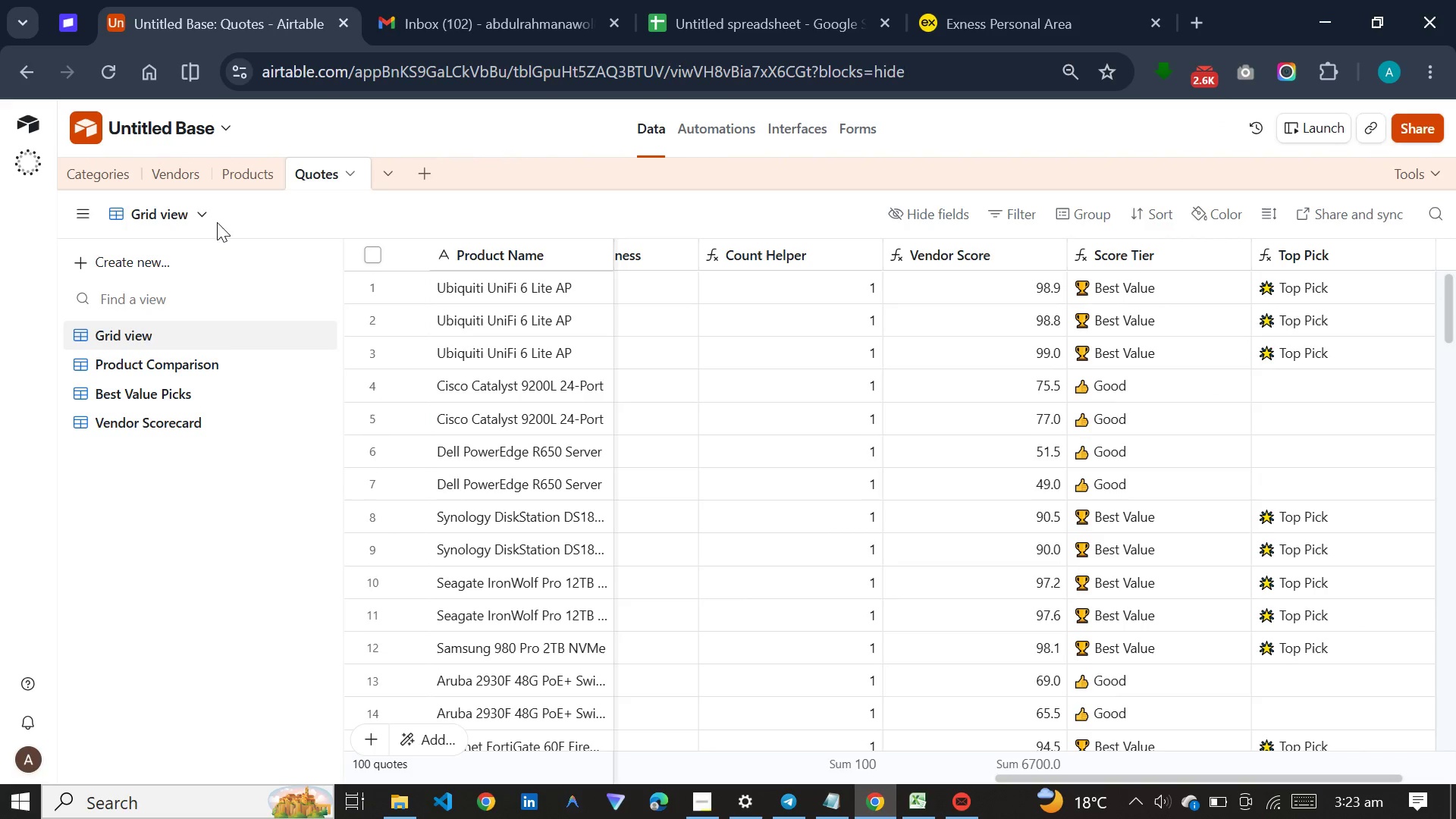 
mouse_move([209, 373])
 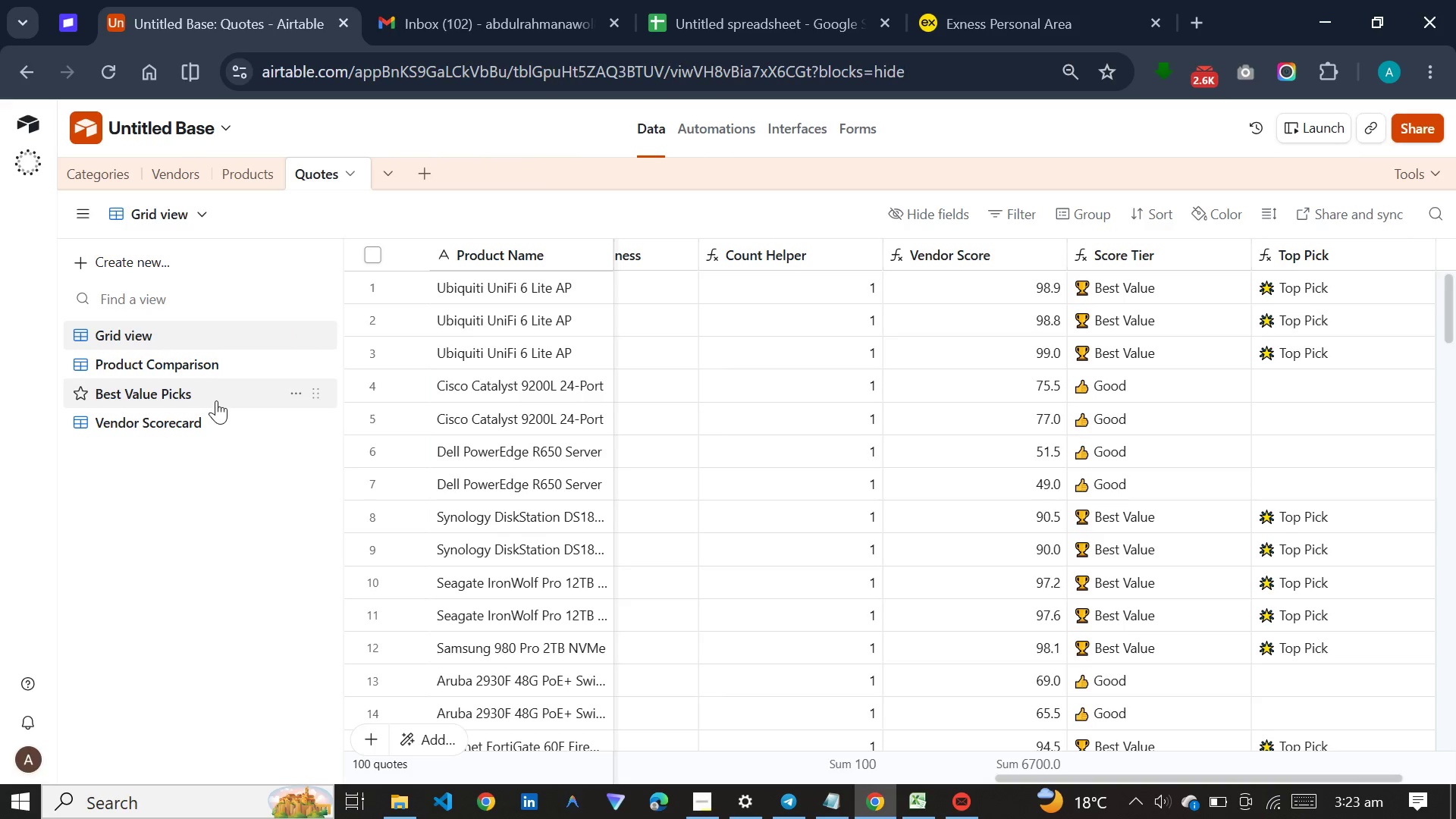 
left_click([216, 400])
 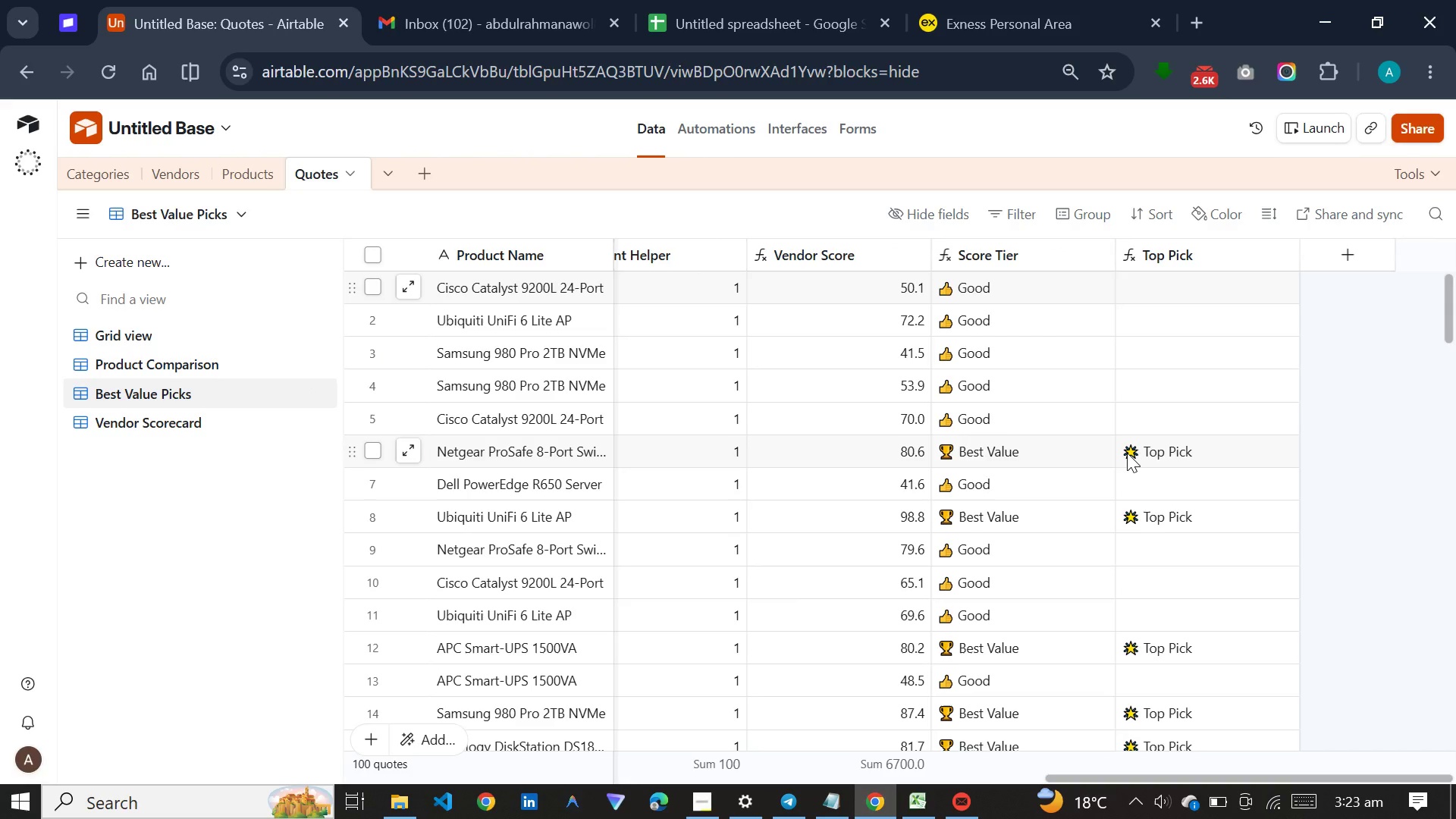 
scroll: coordinate [1127, 453], scroll_direction: up, amount: 9.0
 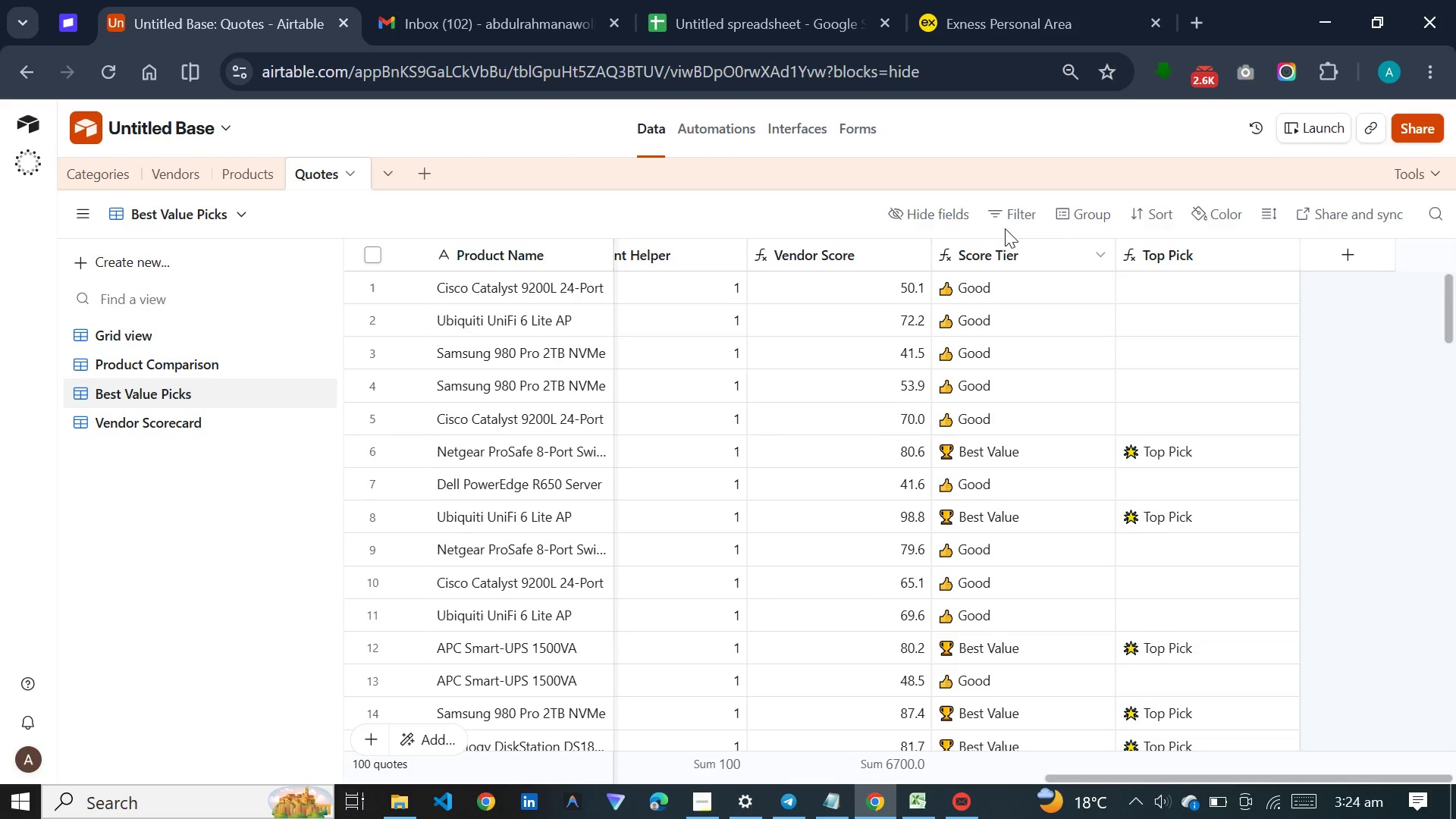 
wait(13.64)
 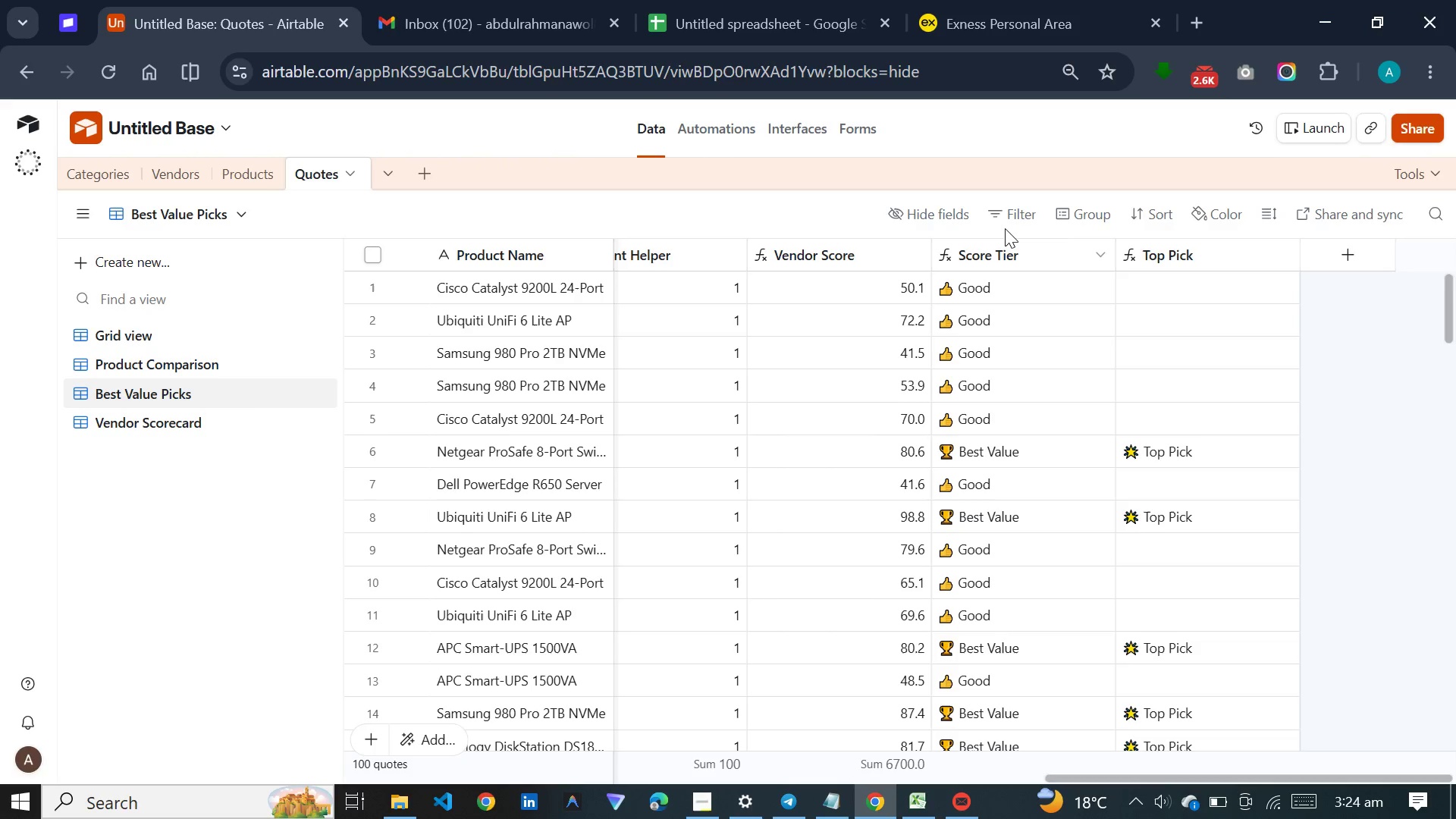 
left_click([1041, 444])
 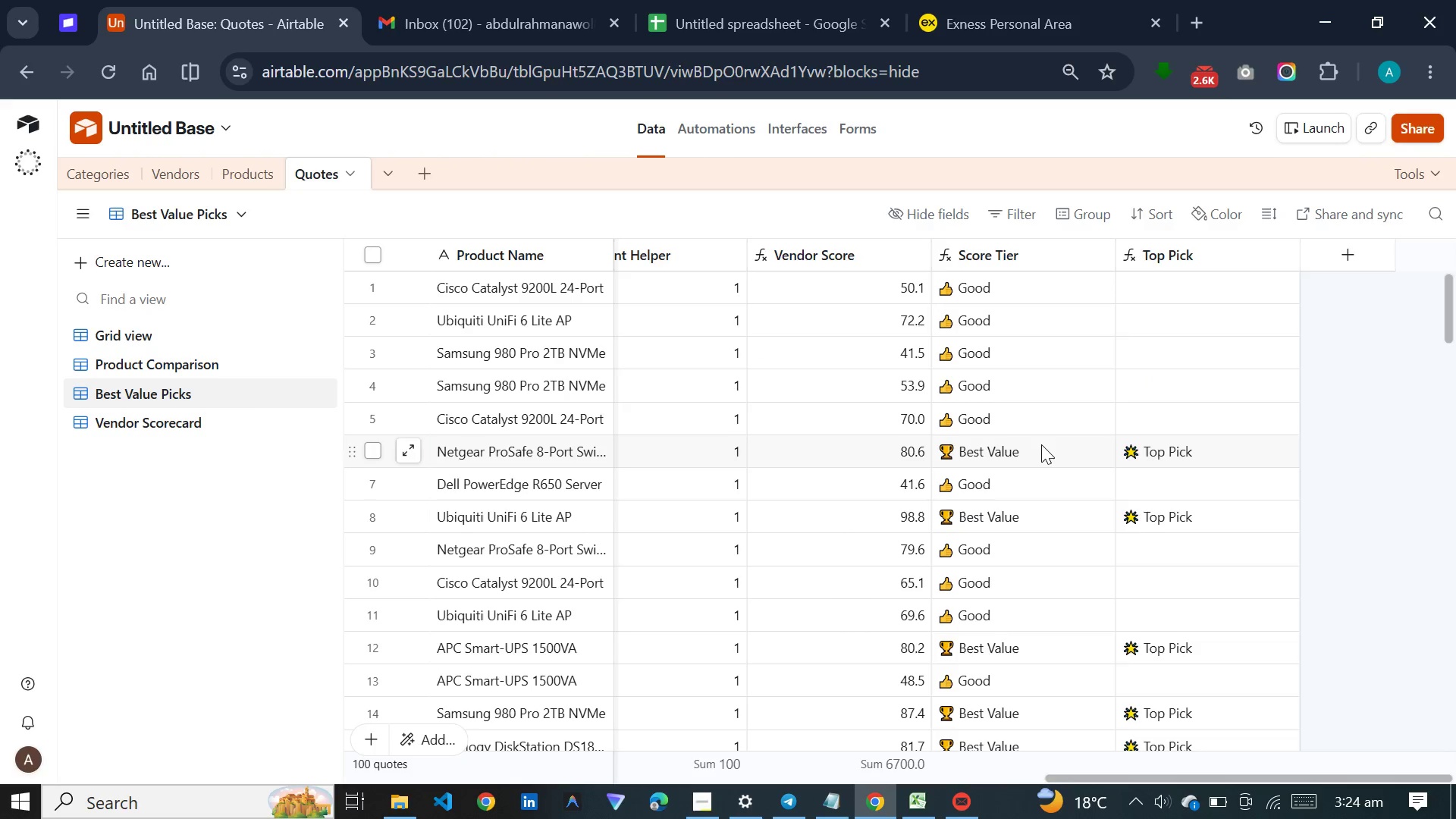 
left_click([1041, 444])
 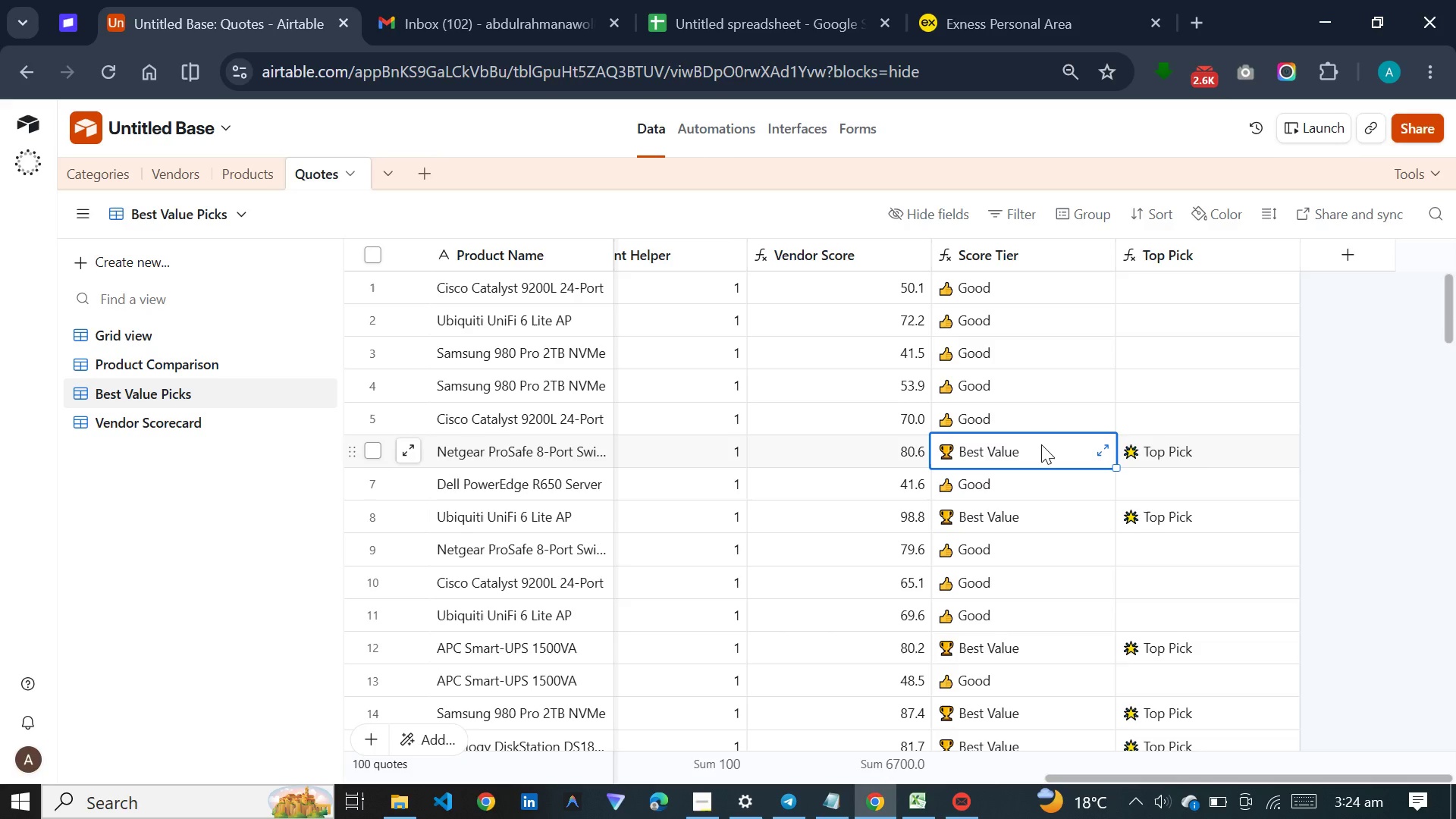 
key(Control+C)
 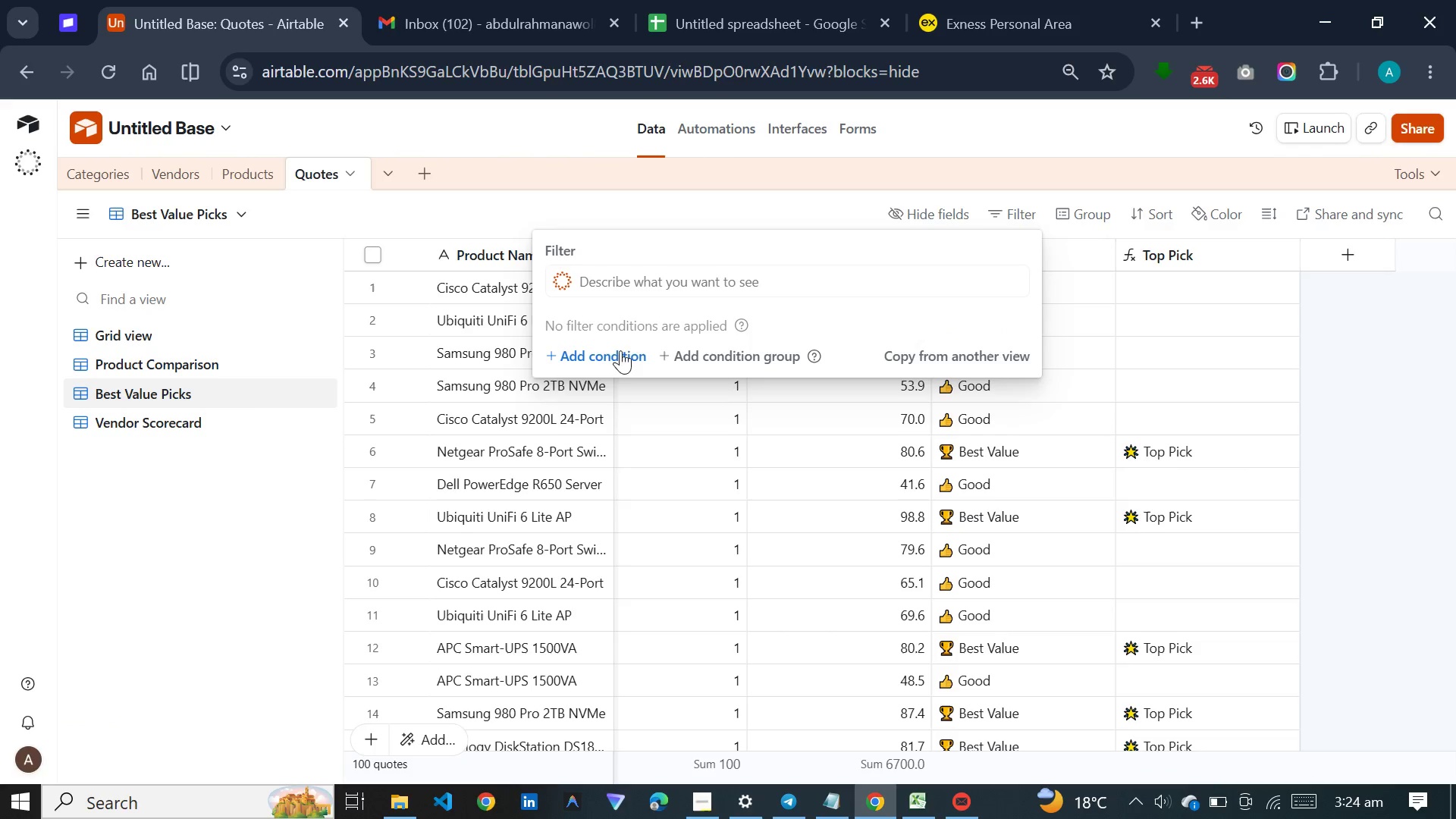 
left_click([614, 355])
 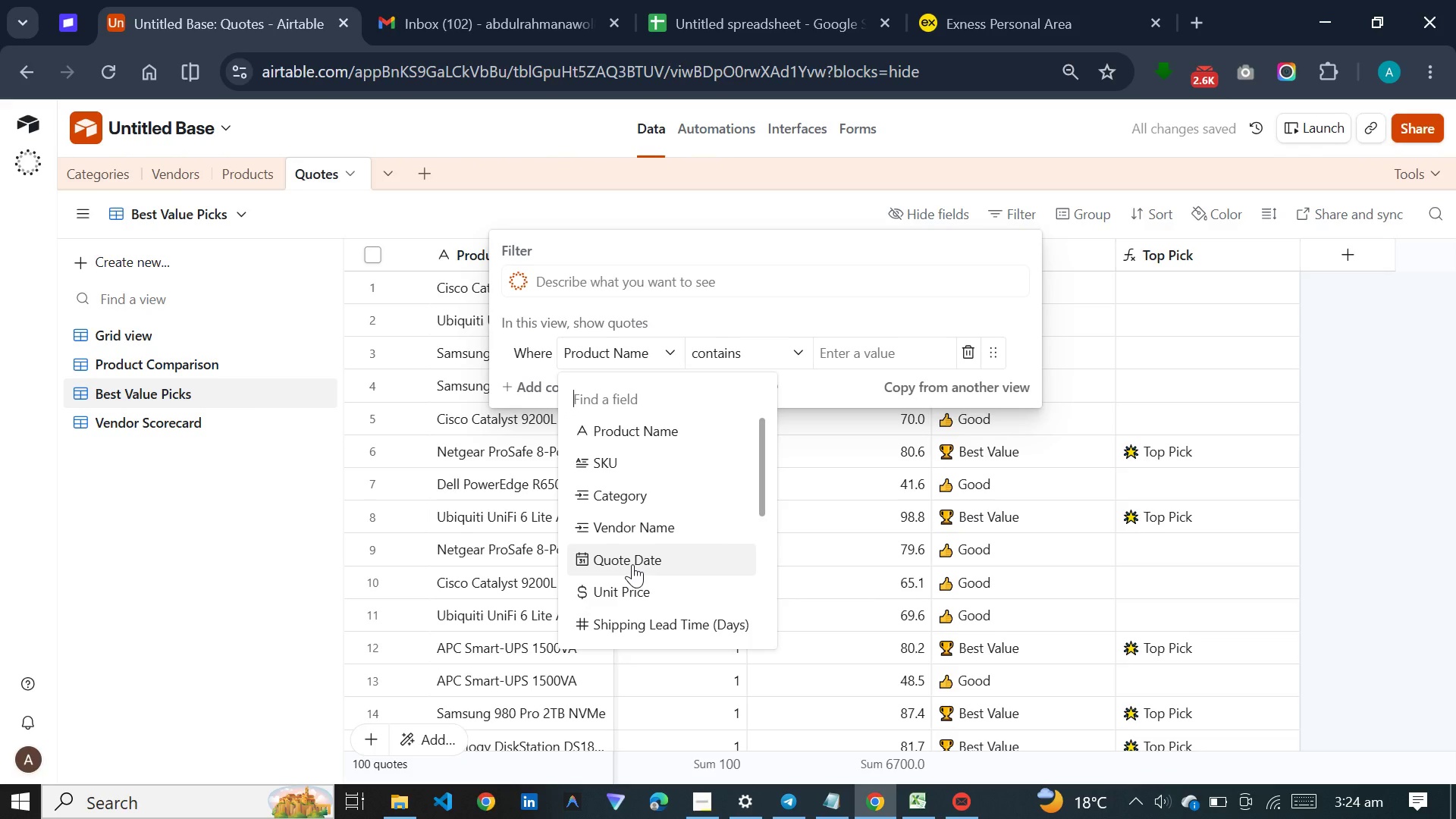 
scroll: coordinate [632, 564], scroll_direction: down, amount: 4.0
 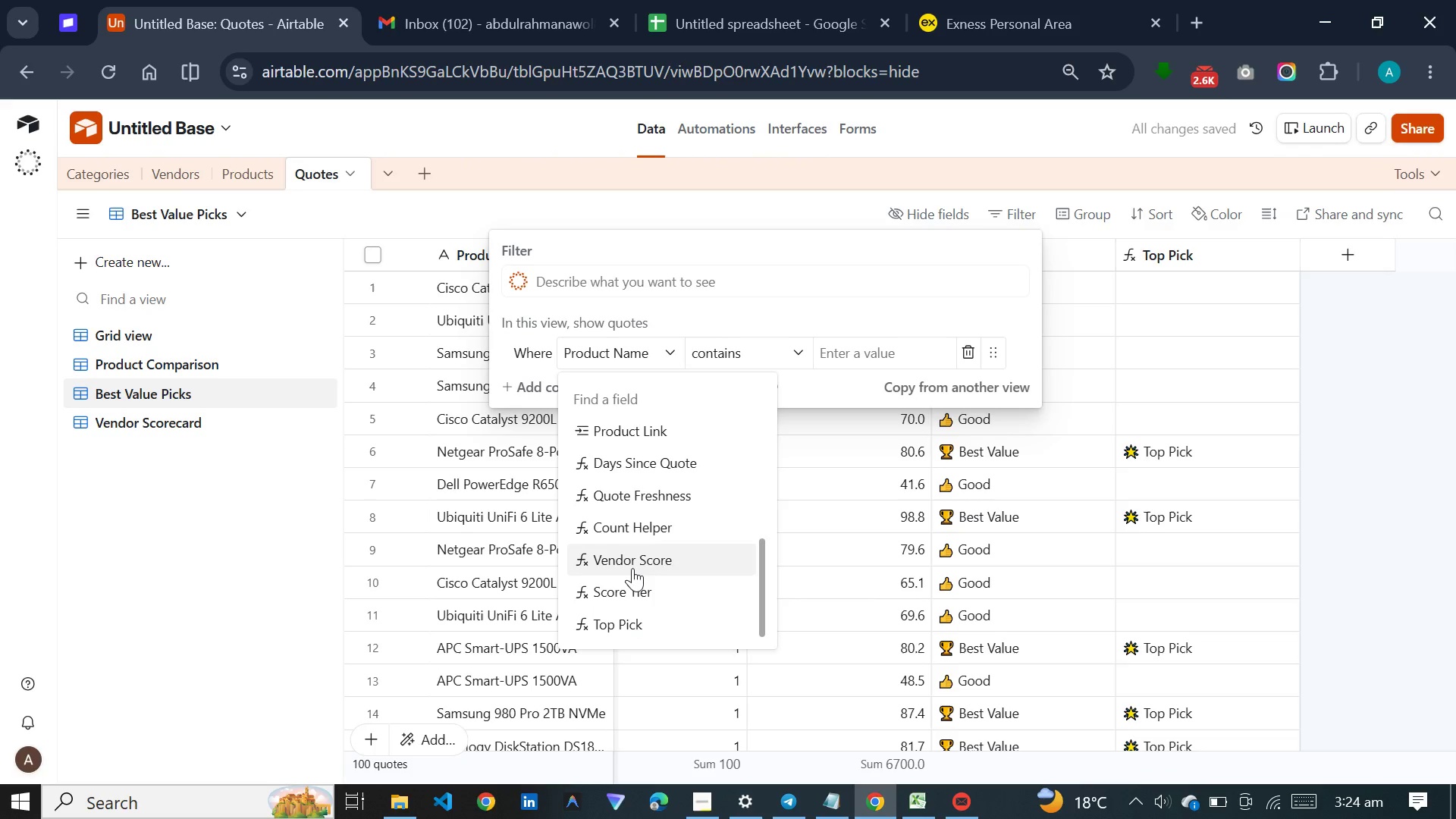 
left_click([632, 581])
 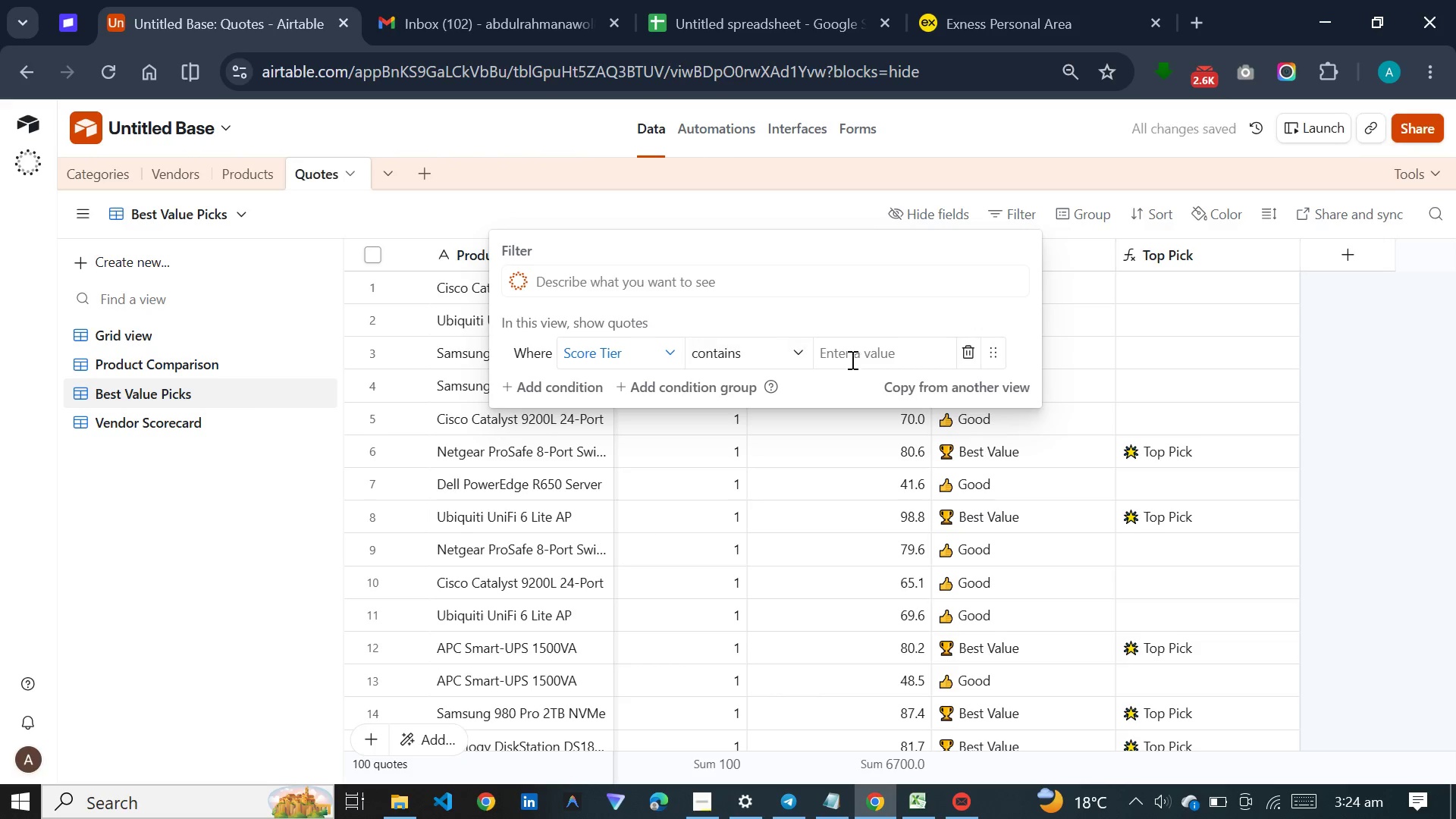 
left_click([861, 359])
 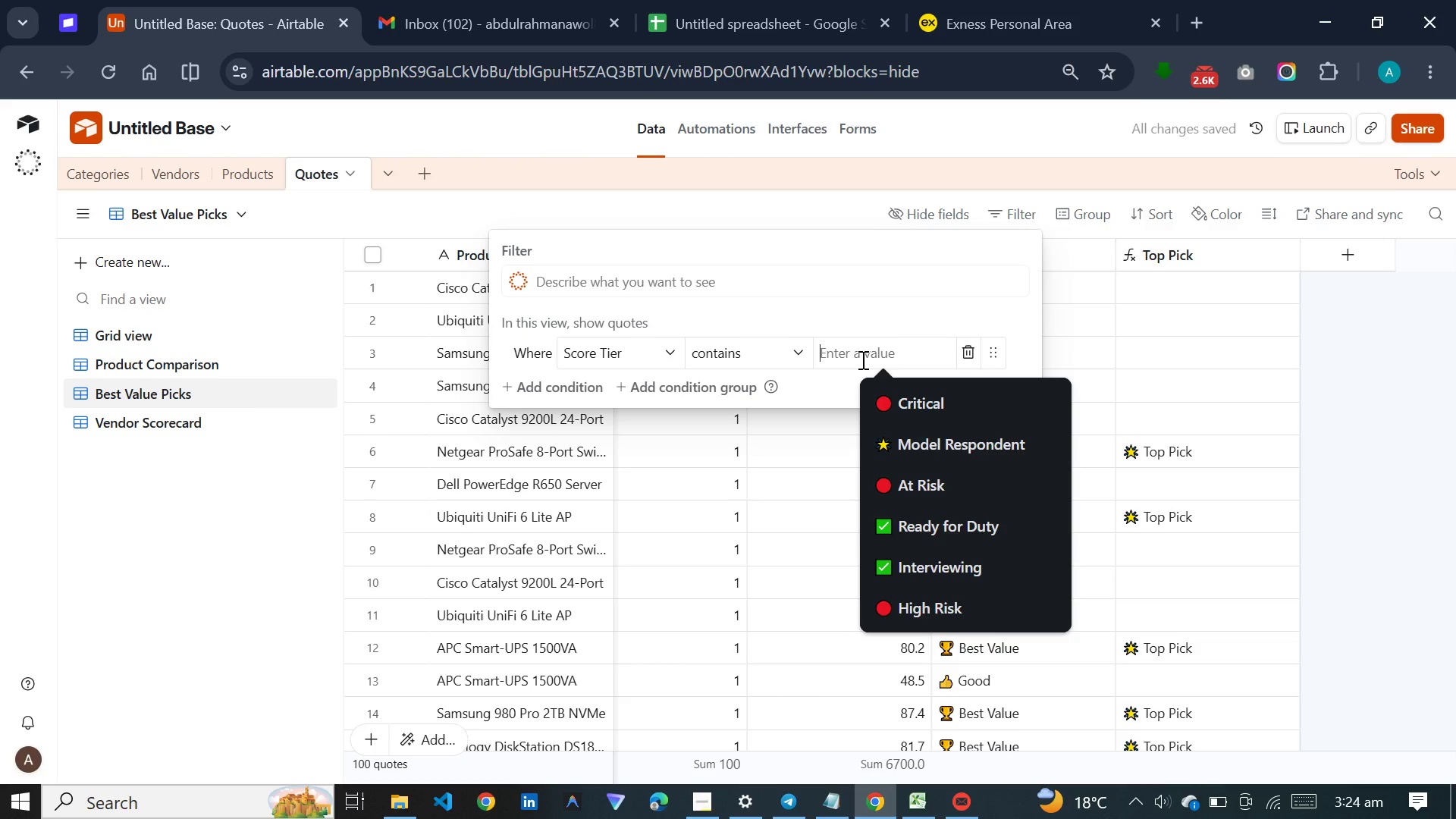 
key(Control+V)
 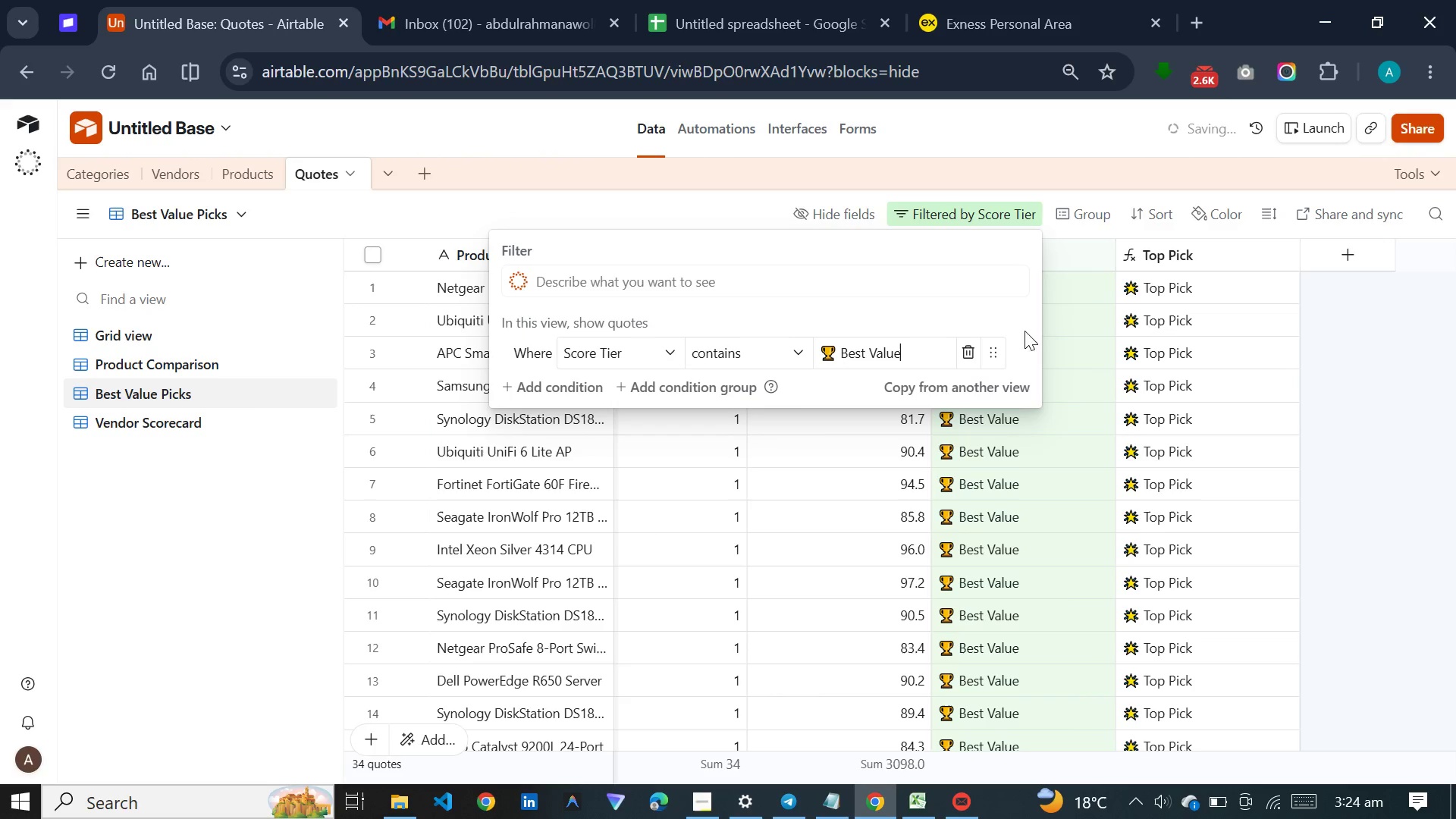 
left_click([1351, 425])
 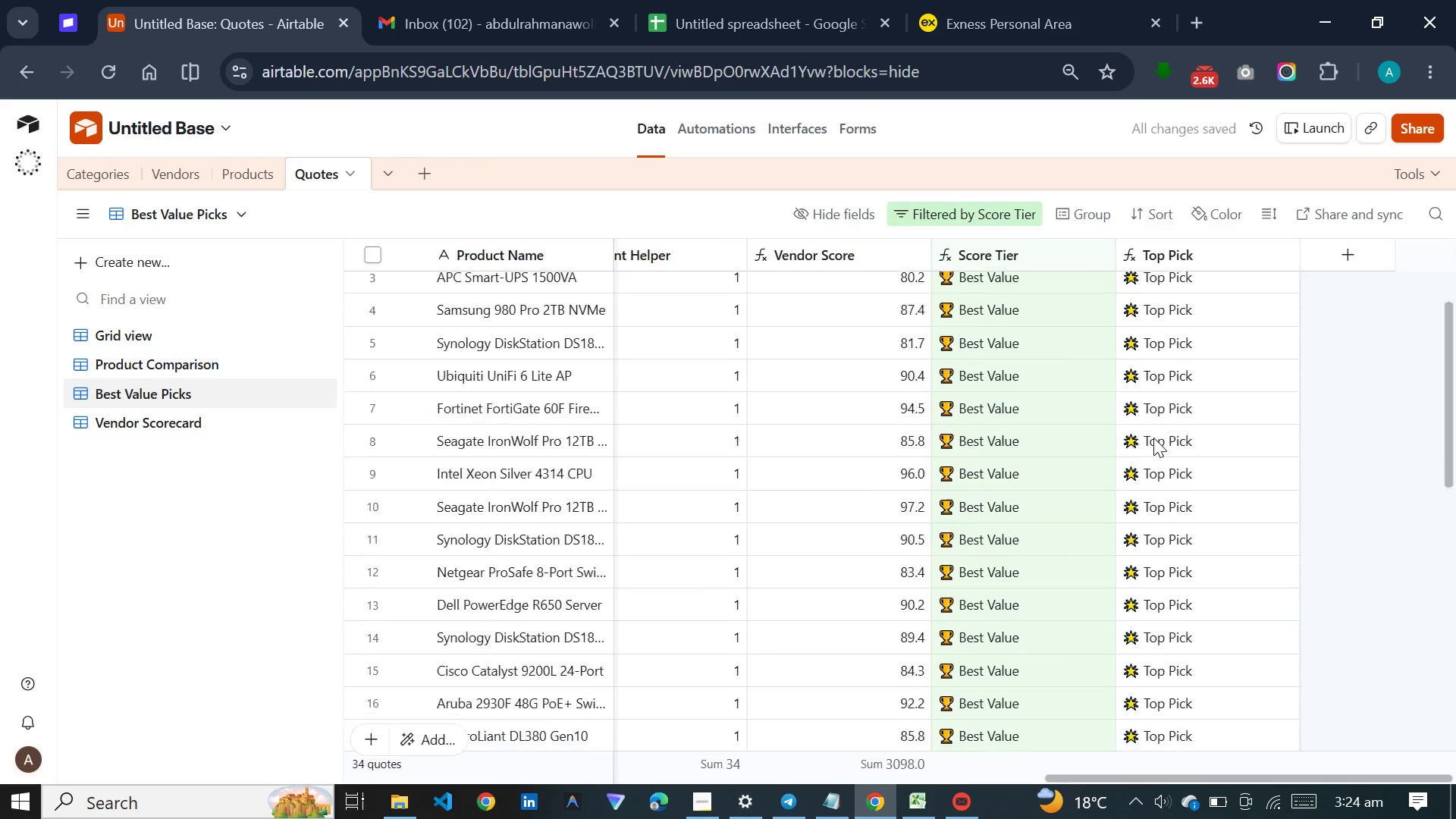 
scroll: coordinate [1153, 438], scroll_direction: down, amount: 20.0
 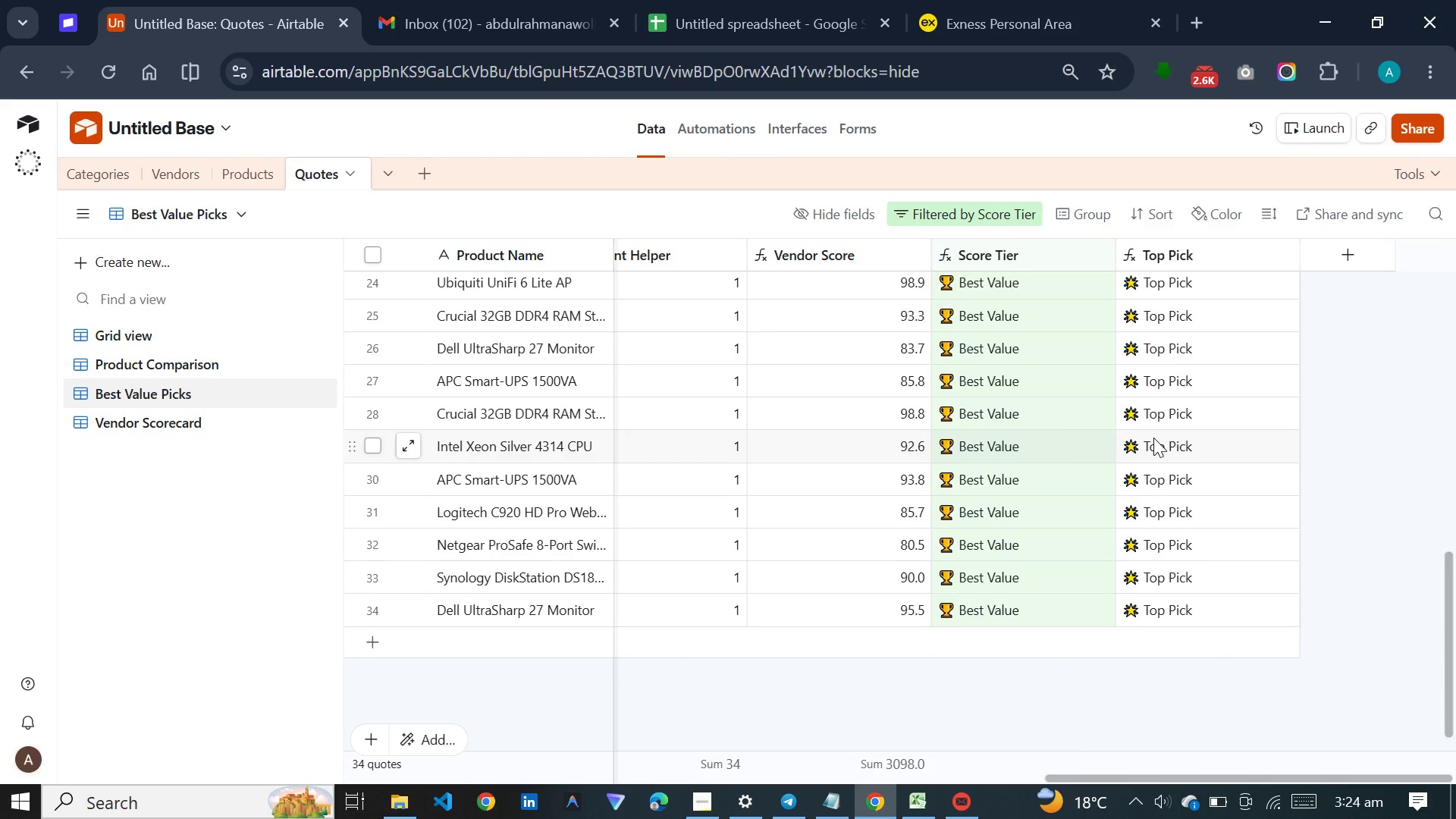 
wait(11.67)
 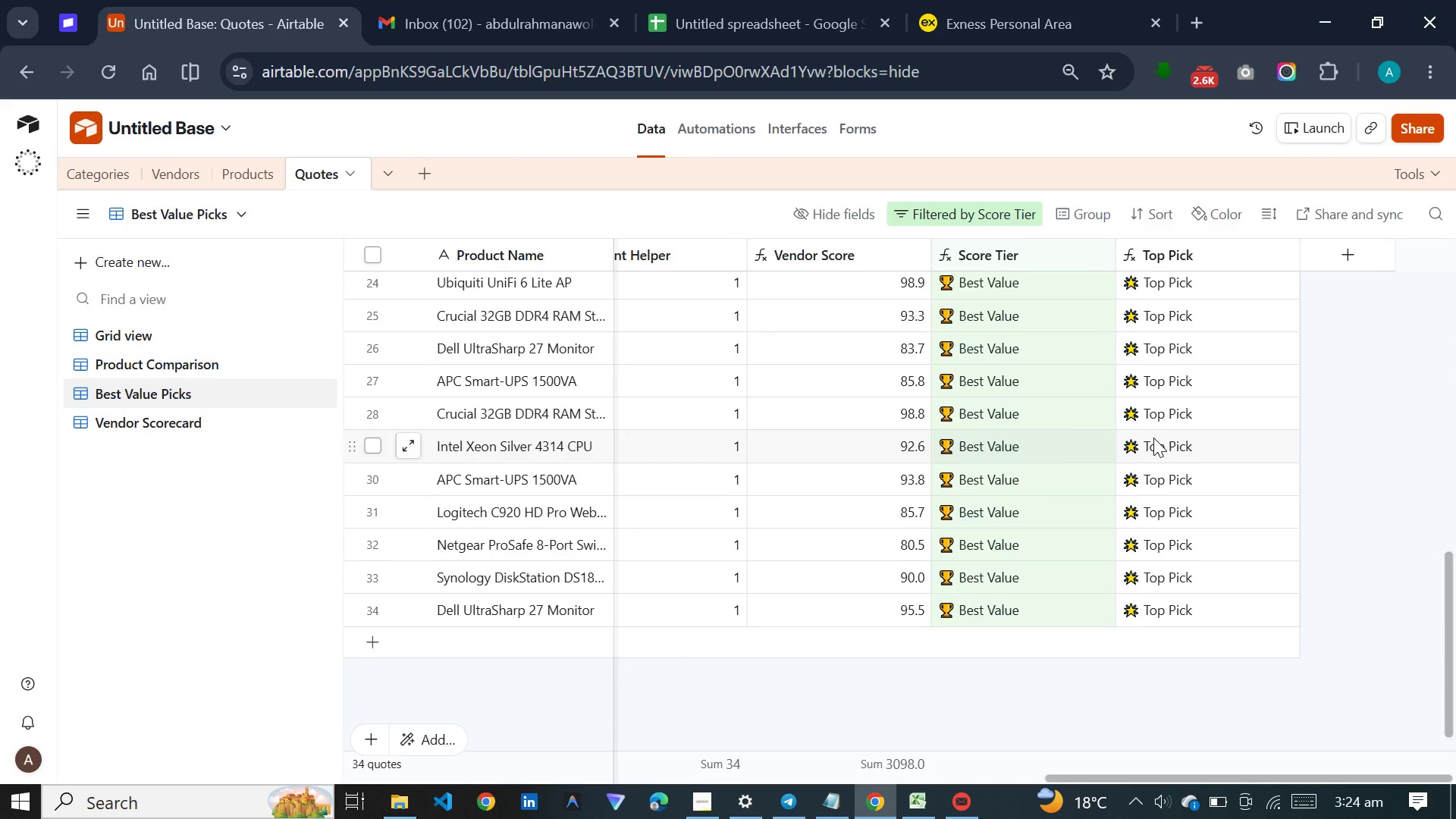 
left_click([113, 431])
 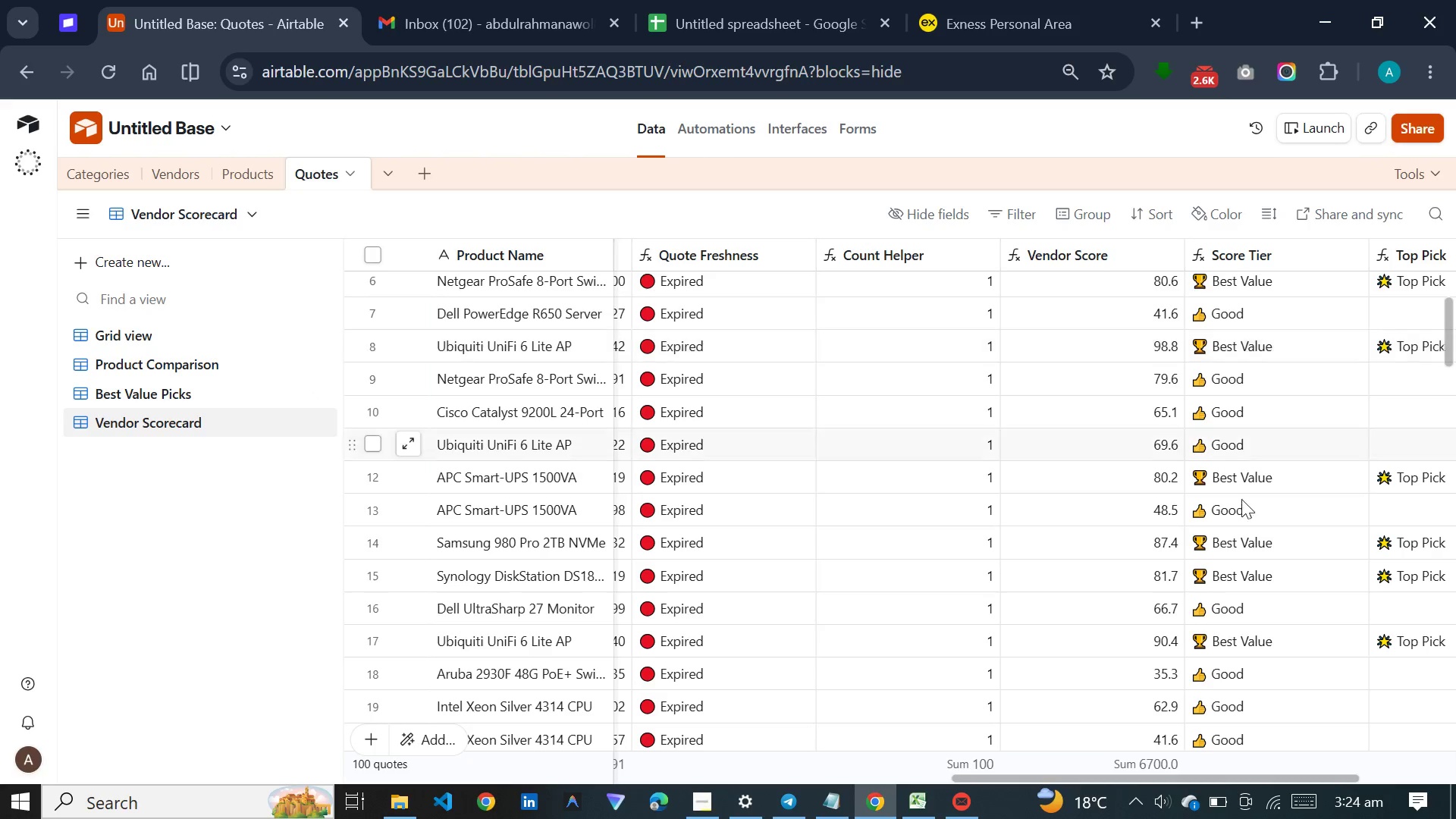 
left_click_drag(start_coordinate=[974, 778], to_coordinate=[563, 706])
 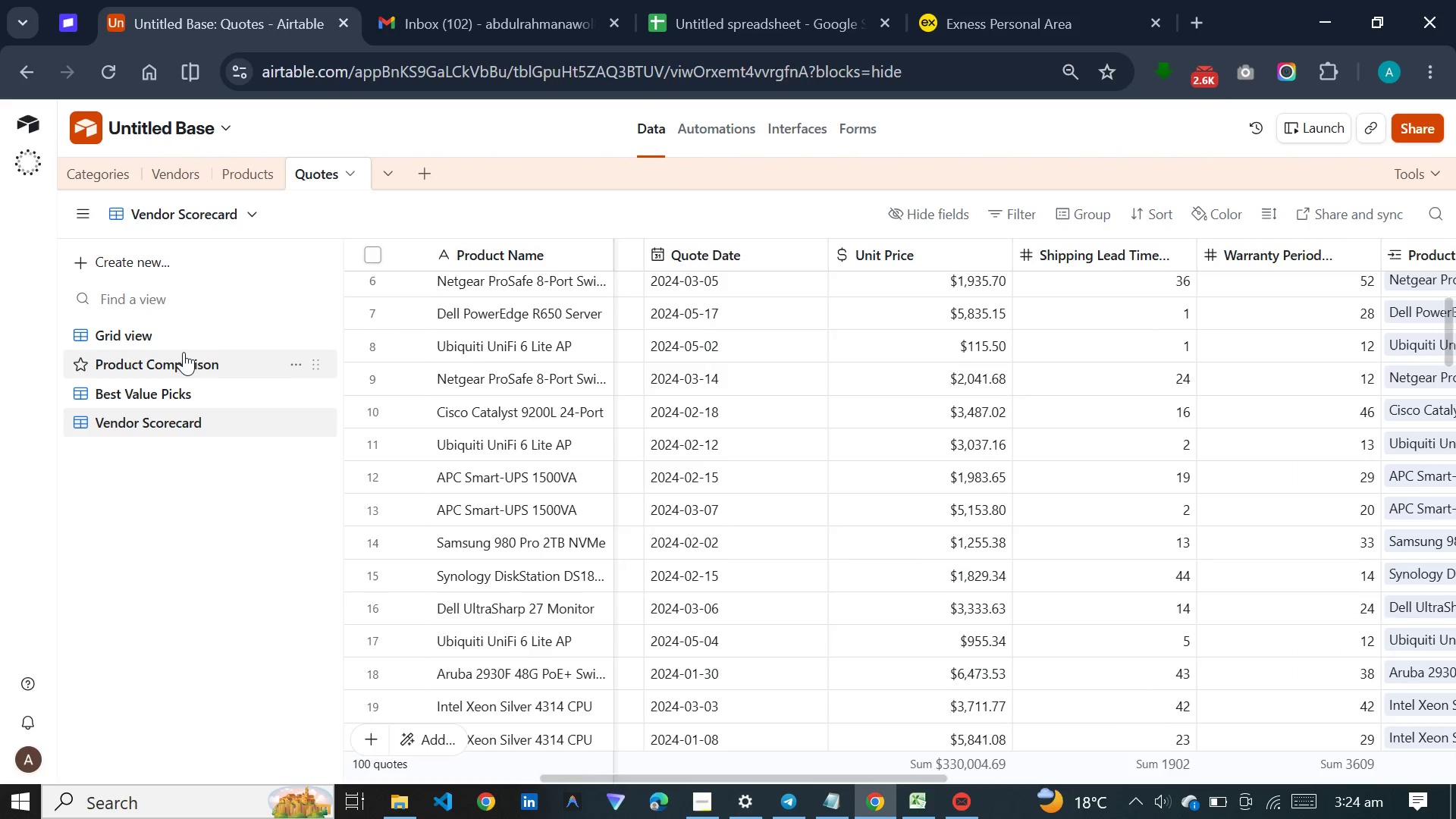 
left_click([184, 350])
 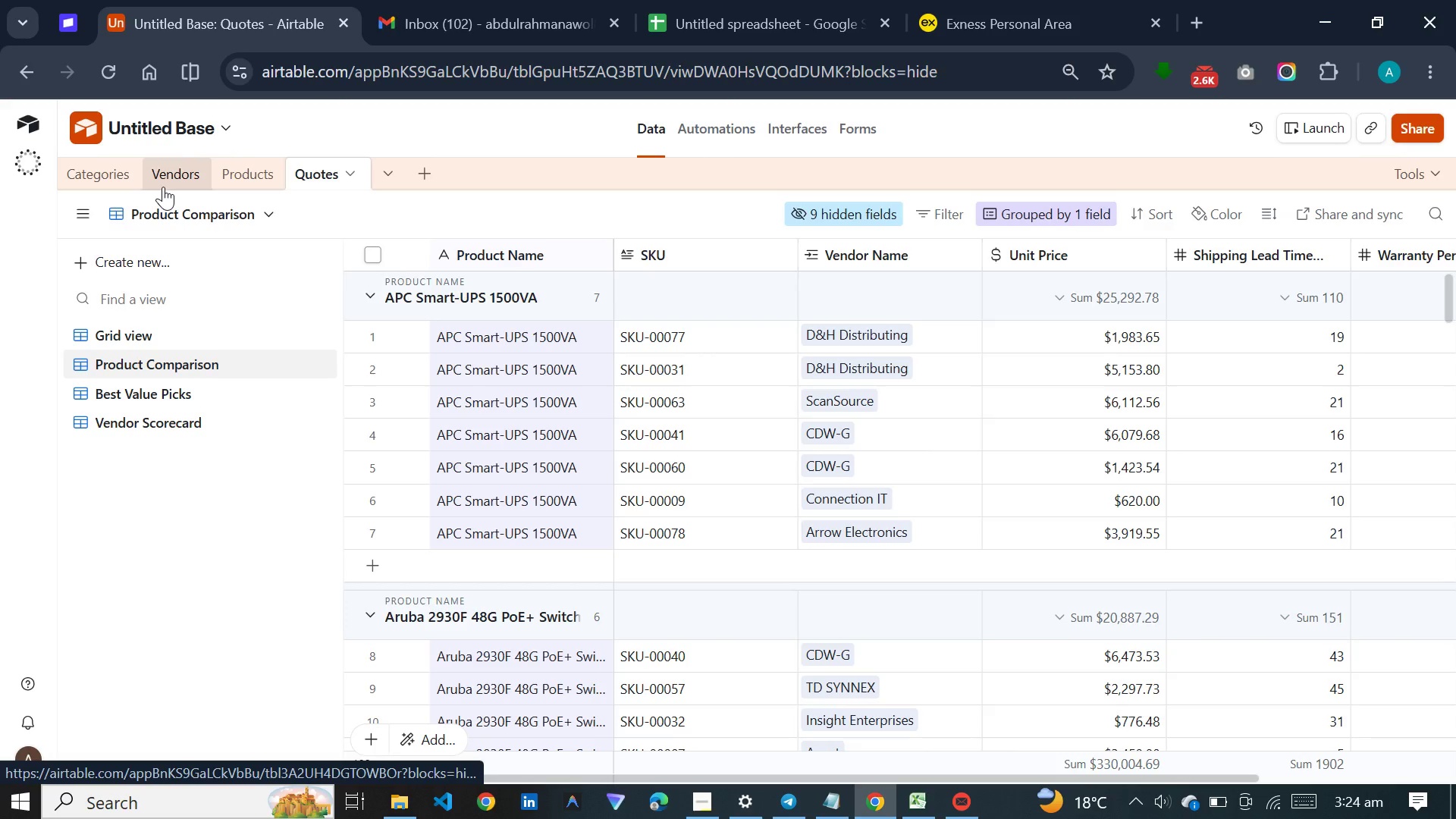 
wait(6.53)
 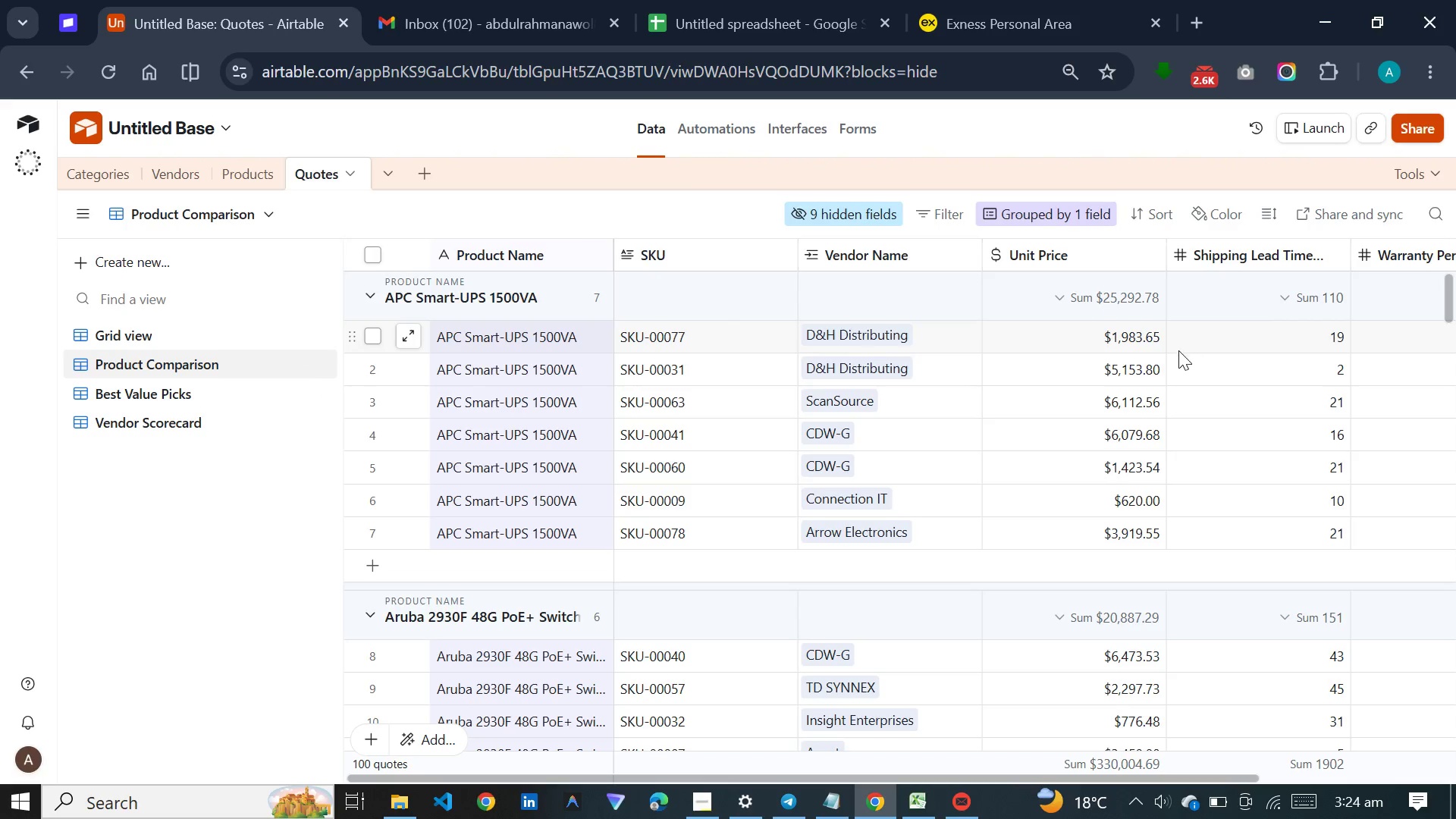 
left_click([163, 187])
 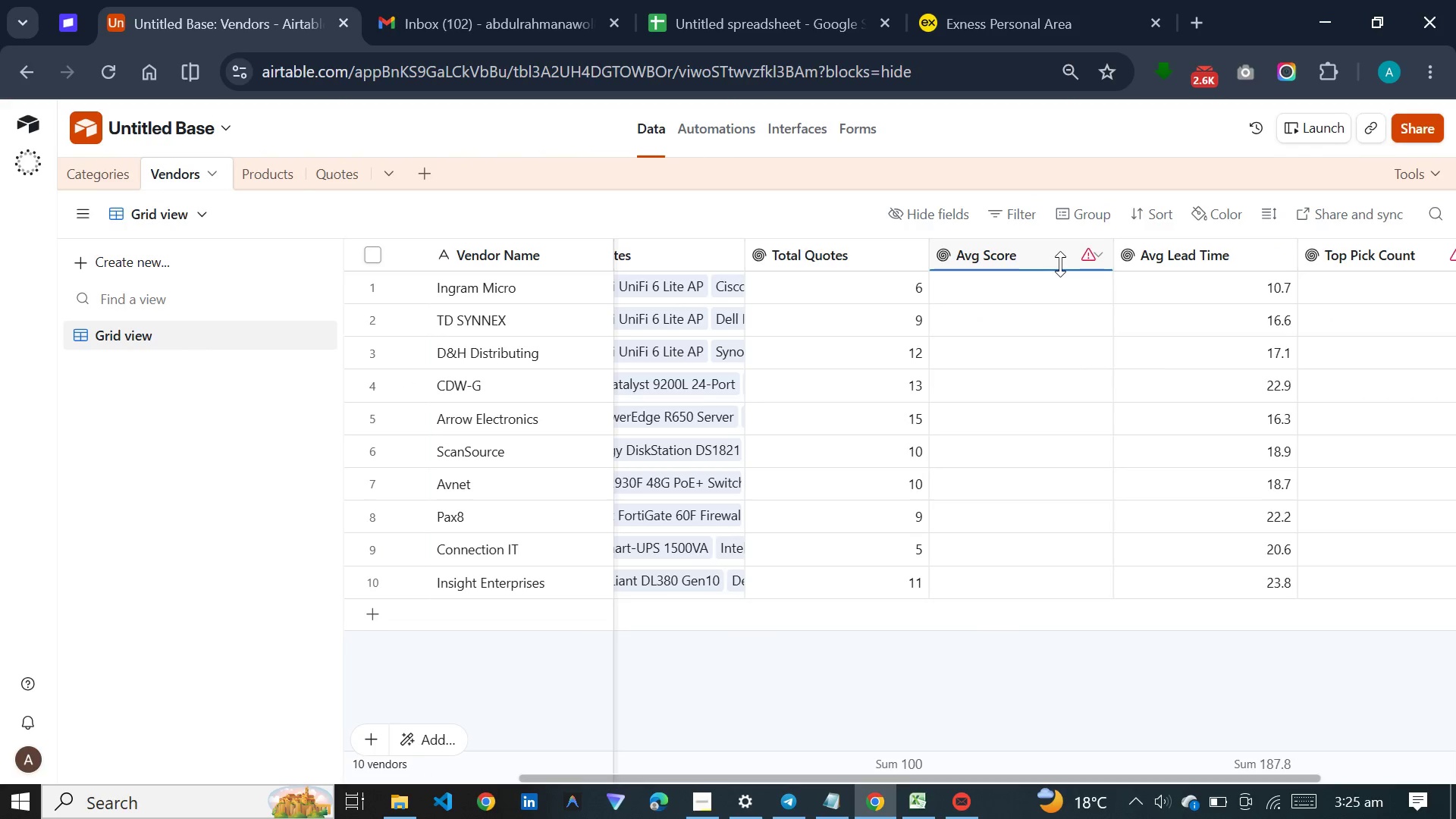 
double_click([1061, 256])
 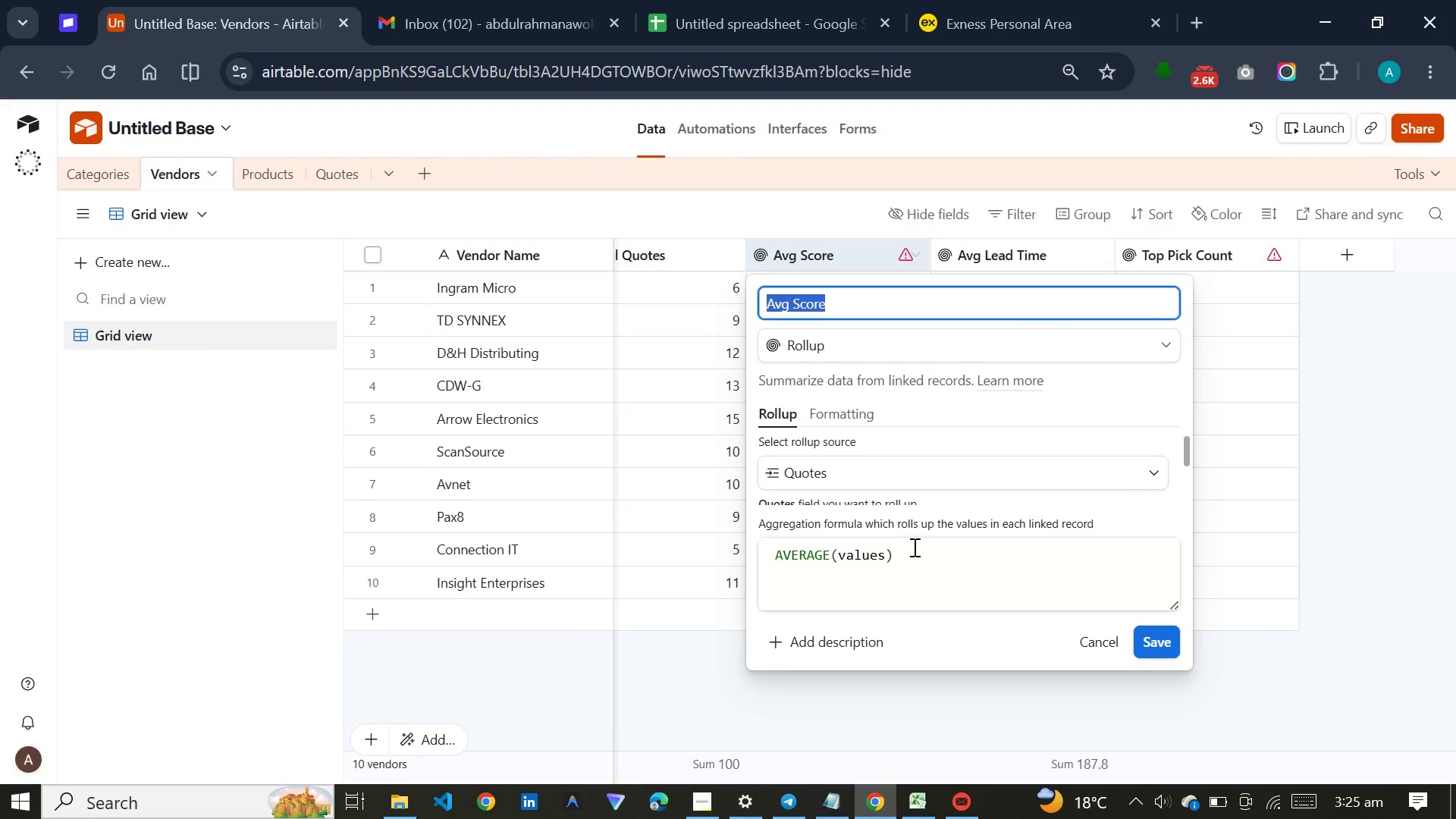 
scroll: coordinate [918, 479], scroll_direction: down, amount: 5.0
 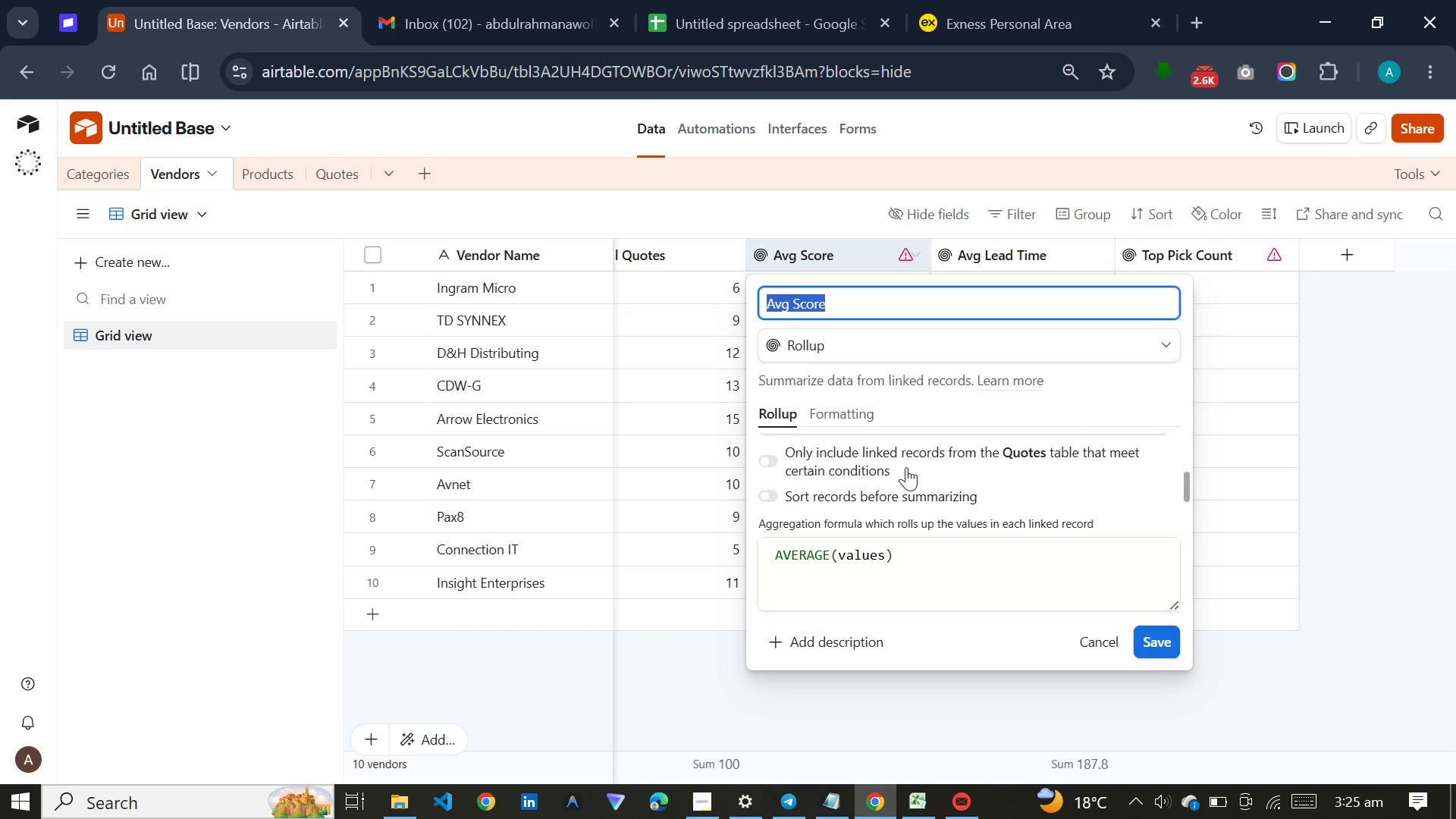 
scroll: coordinate [886, 471], scroll_direction: up, amount: 3.0
 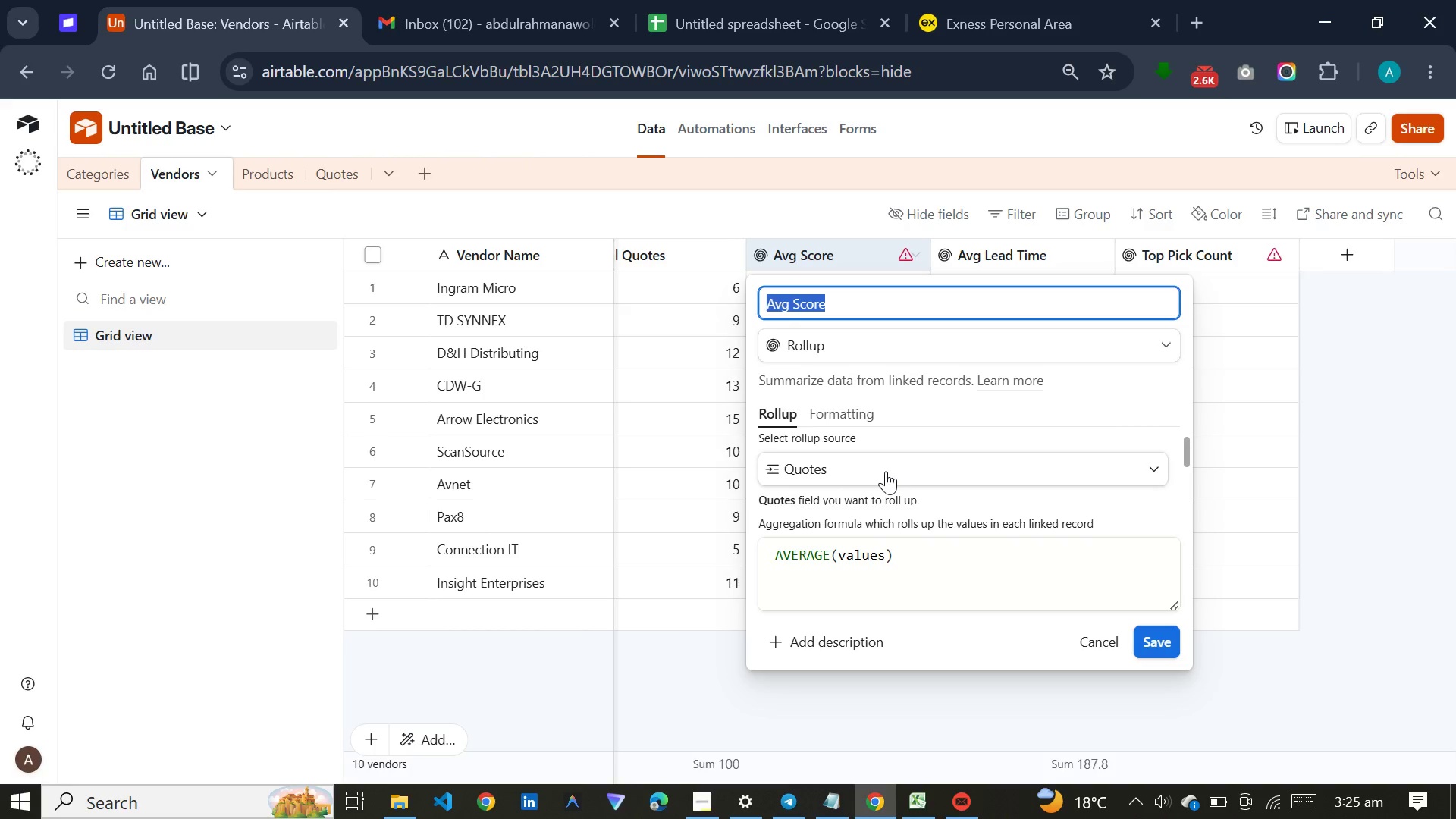 
scroll: coordinate [886, 471], scroll_direction: down, amount: 2.0
 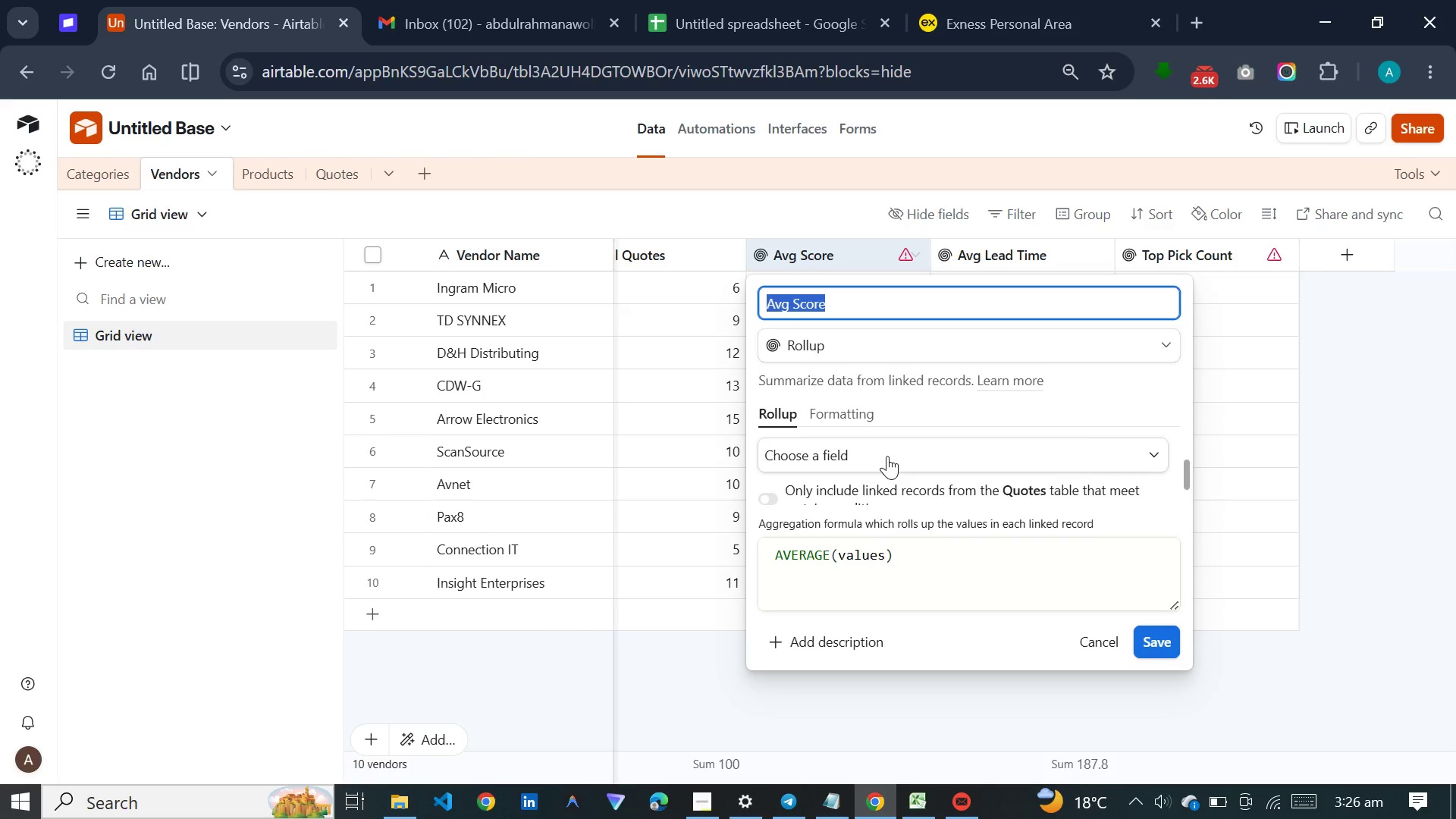 
wait(60.28)
 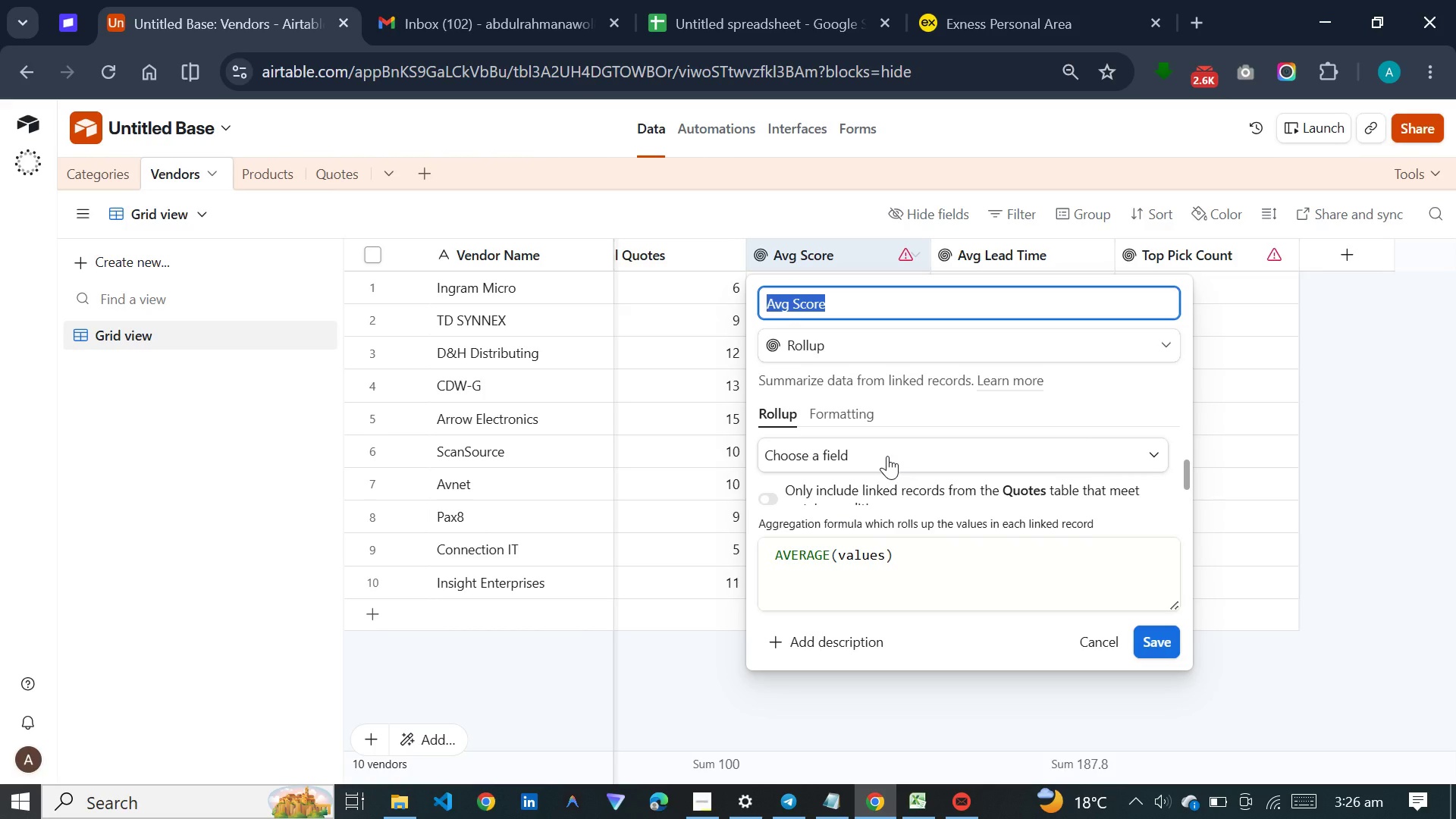 
left_click([635, 438])
 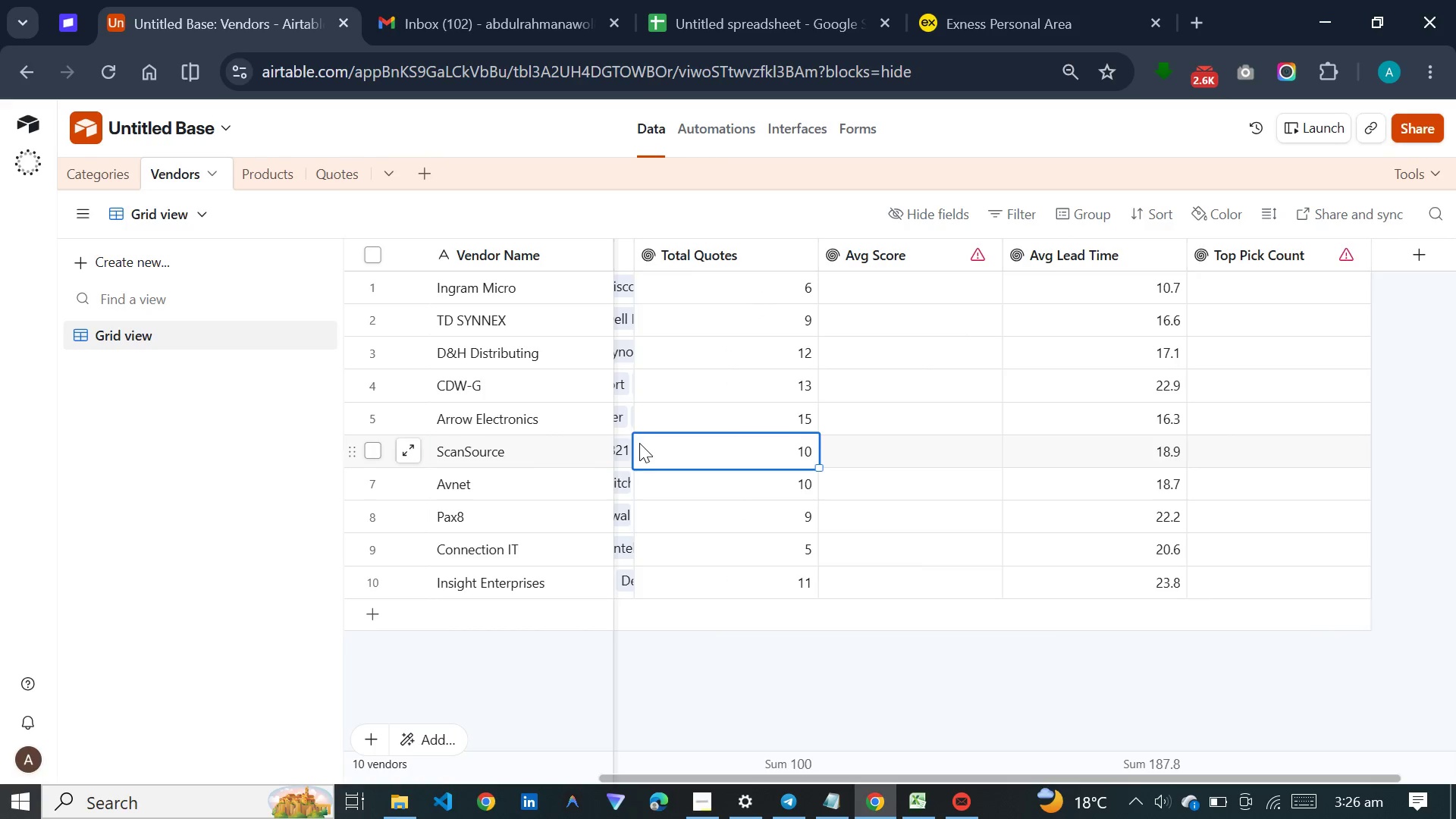 
triple_click([641, 445])
 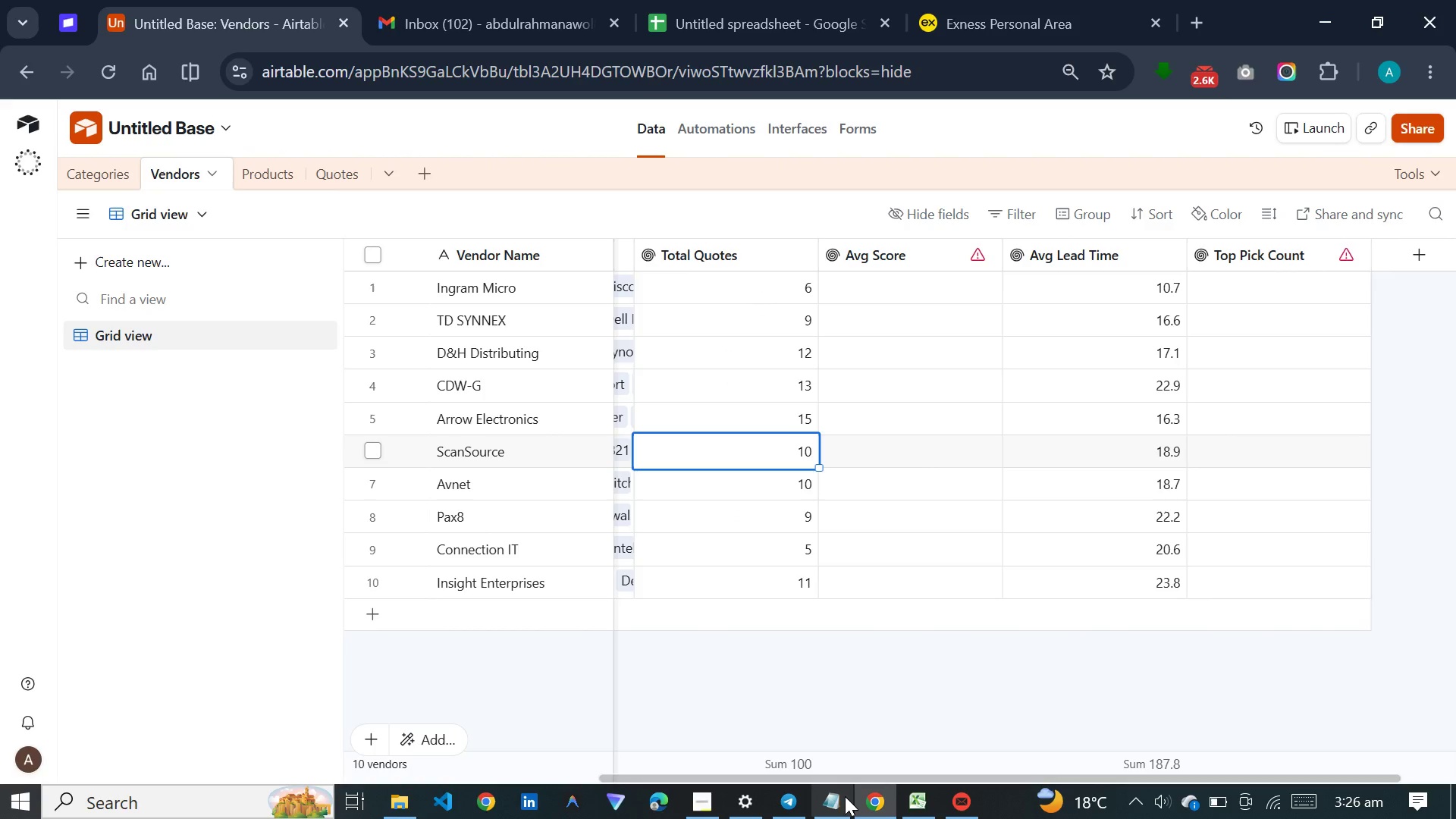 
left_click_drag(start_coordinate=[847, 776], to_coordinate=[906, 769])
 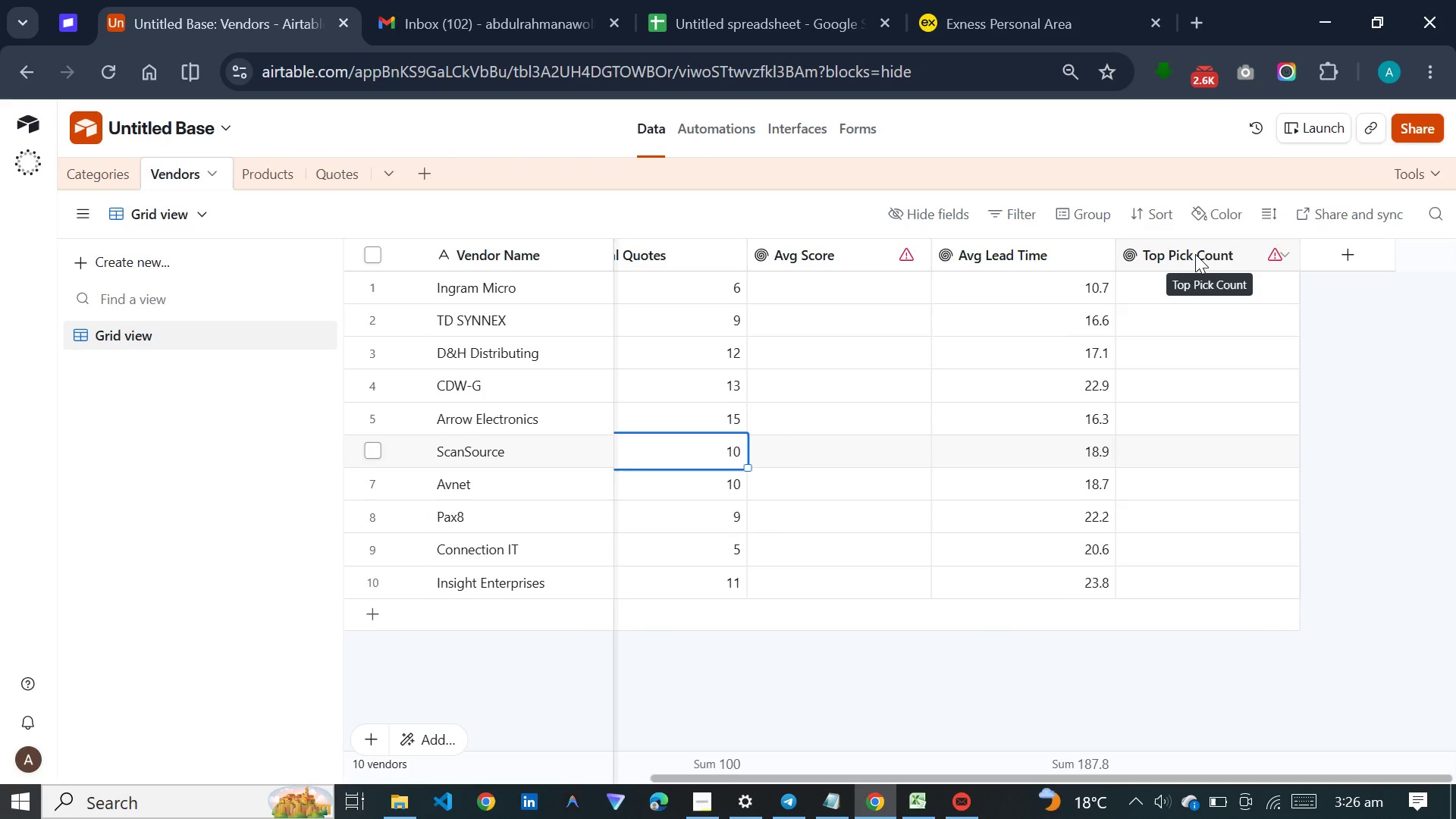 
double_click([1195, 254])
 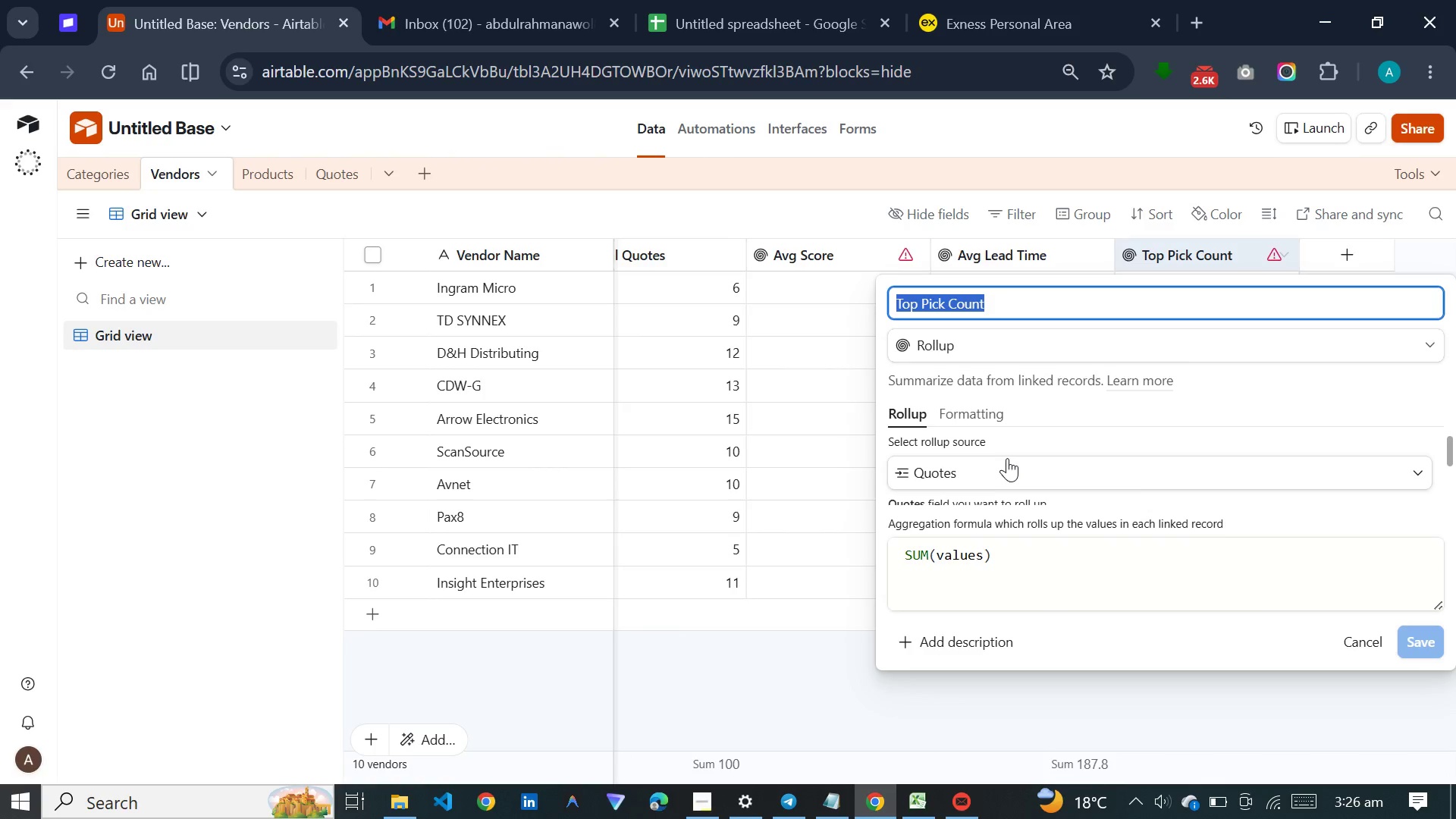 
scroll: coordinate [1007, 458], scroll_direction: down, amount: 4.0
 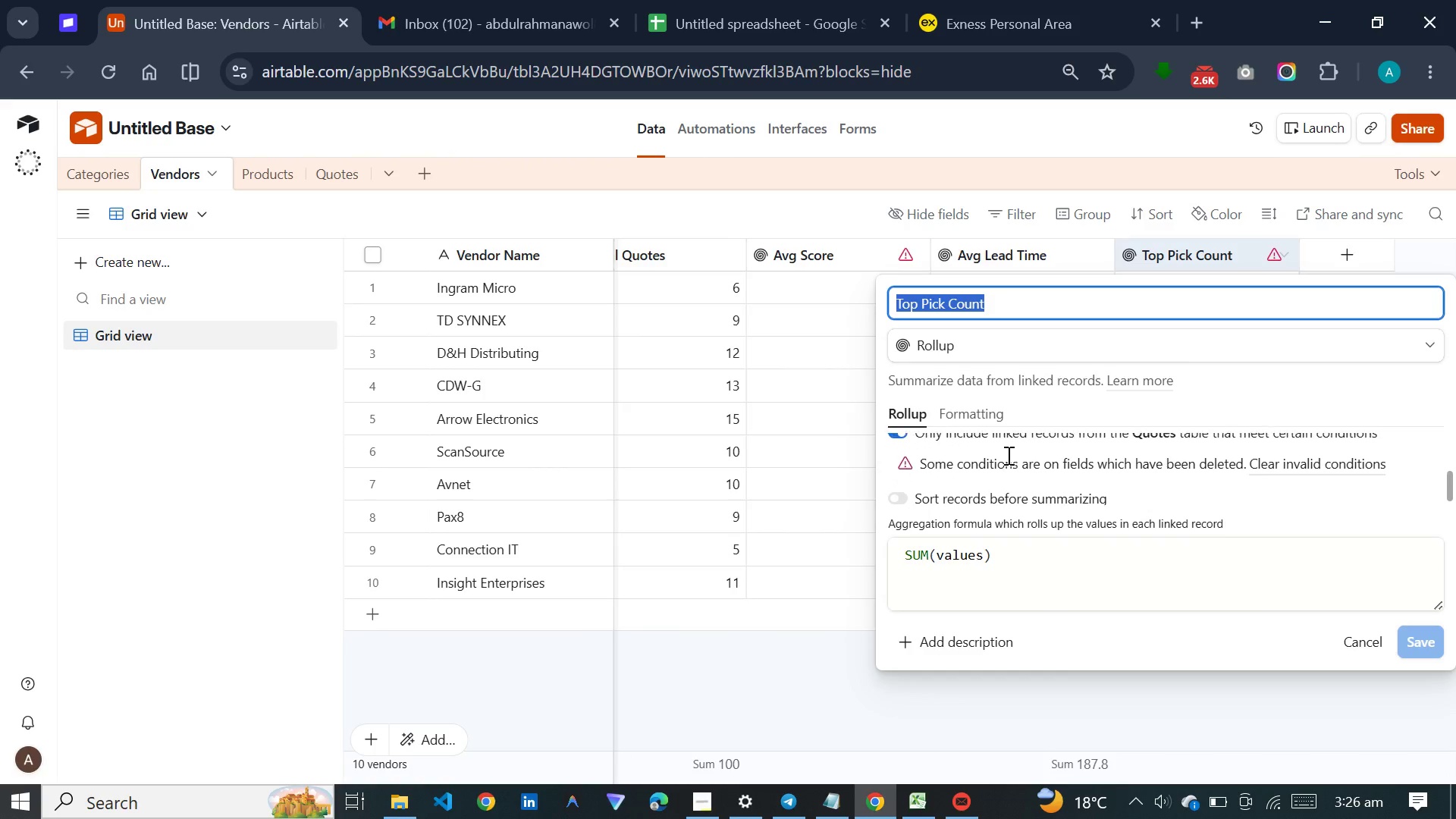 
scroll: coordinate [1007, 455], scroll_direction: up, amount: 1.0
 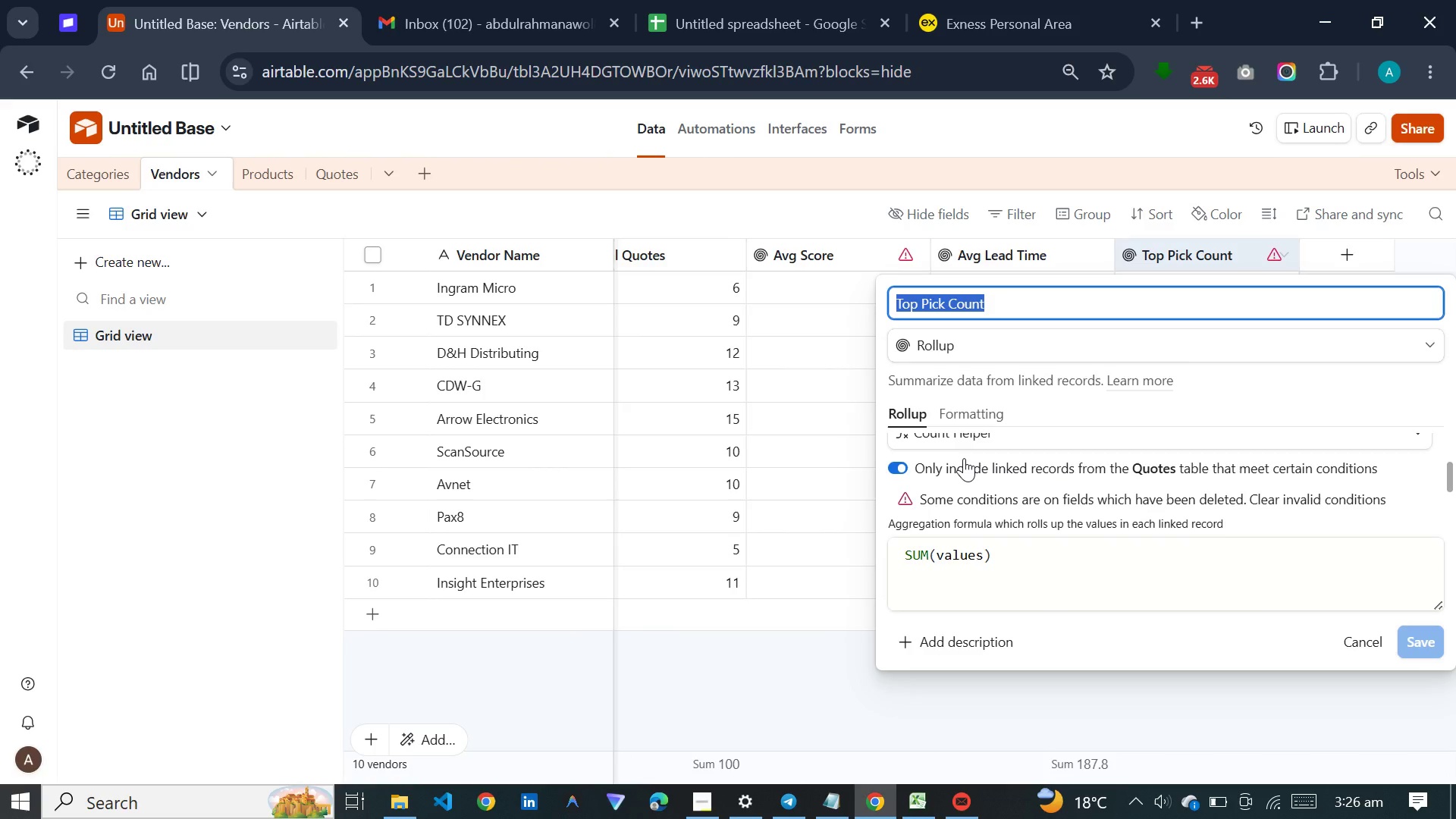 
scroll: coordinate [964, 458], scroll_direction: down, amount: 1.0
 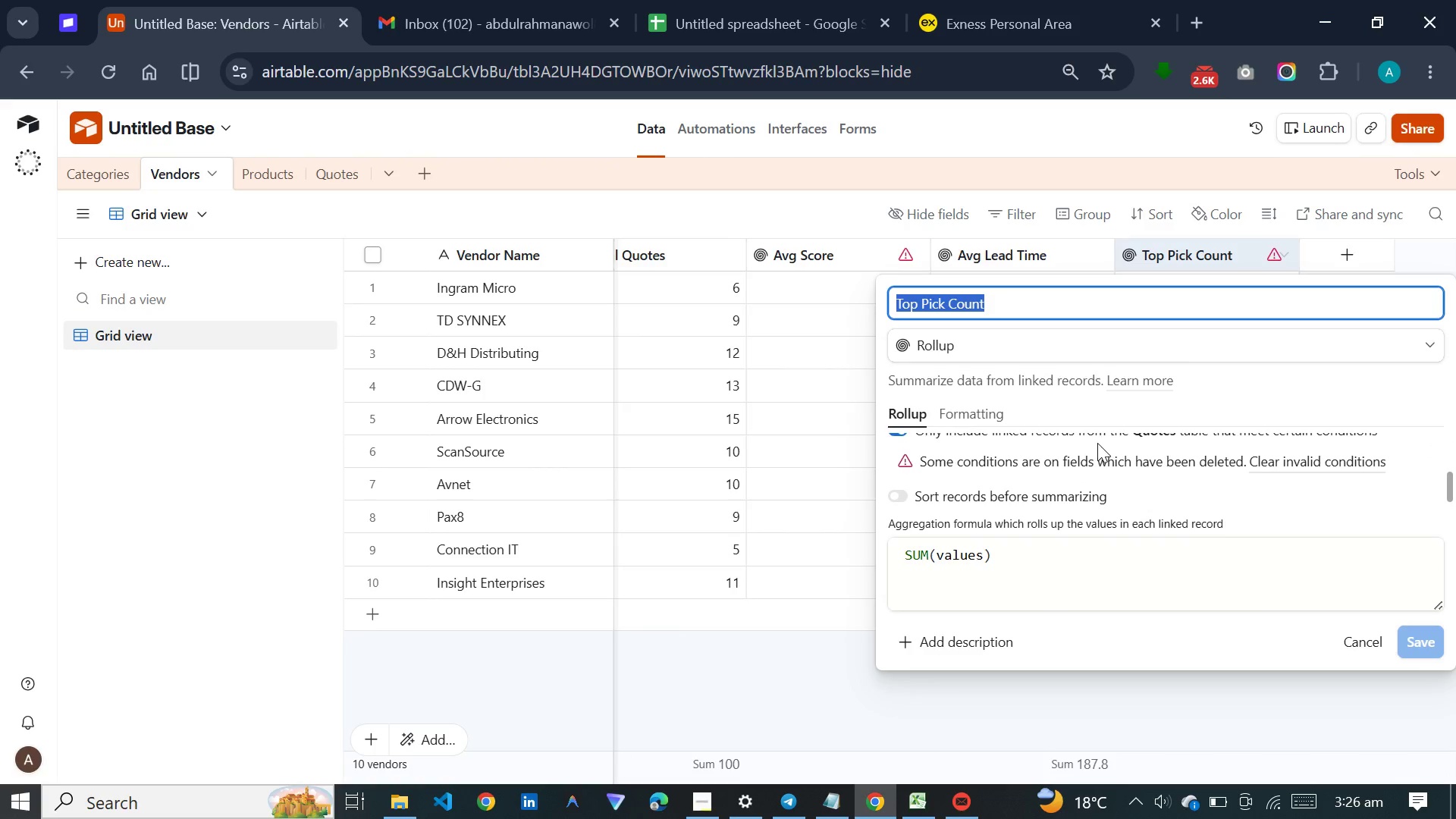 
scroll: coordinate [1092, 452], scroll_direction: up, amount: 1.0
 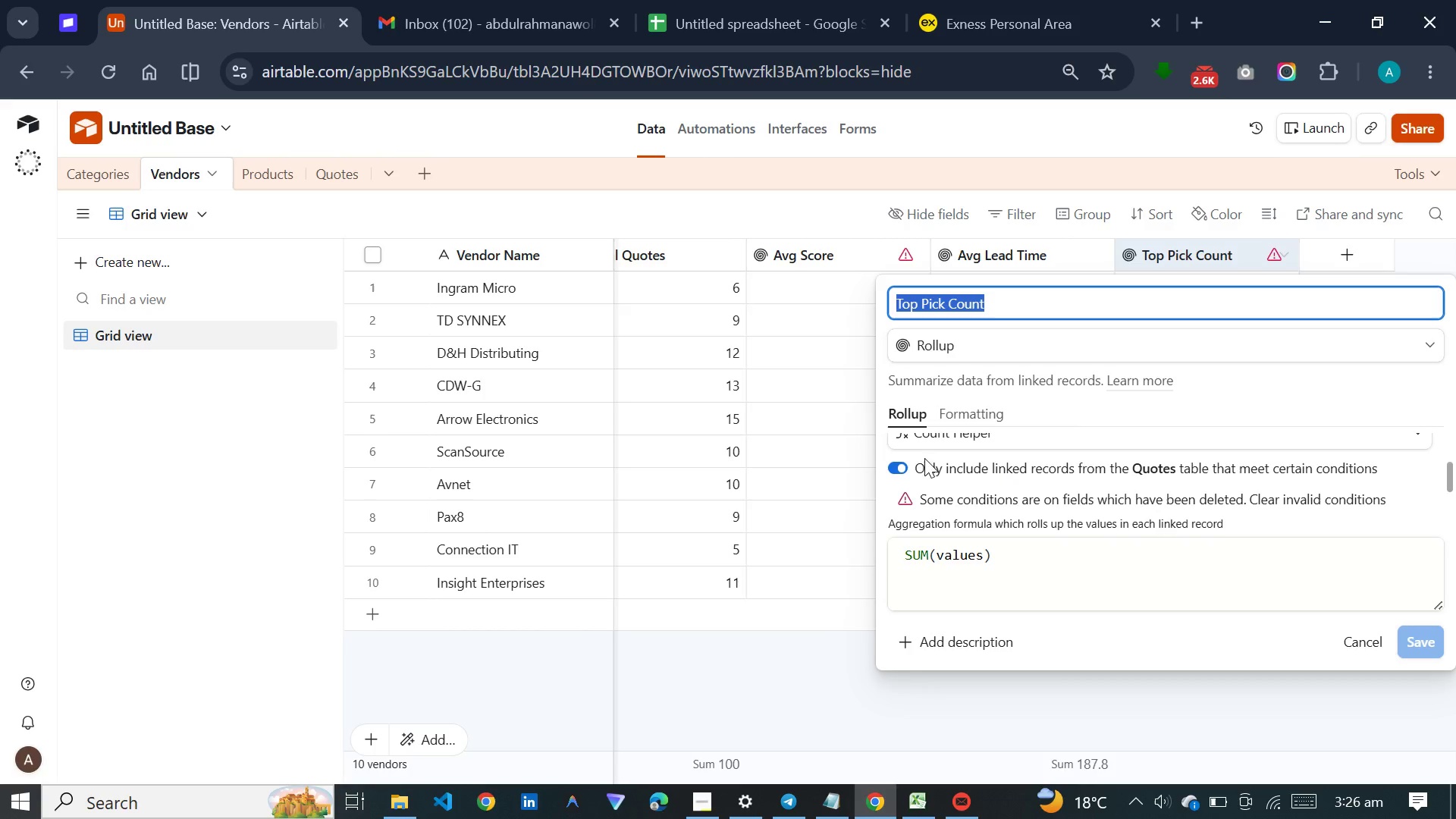 
left_click([909, 469])
 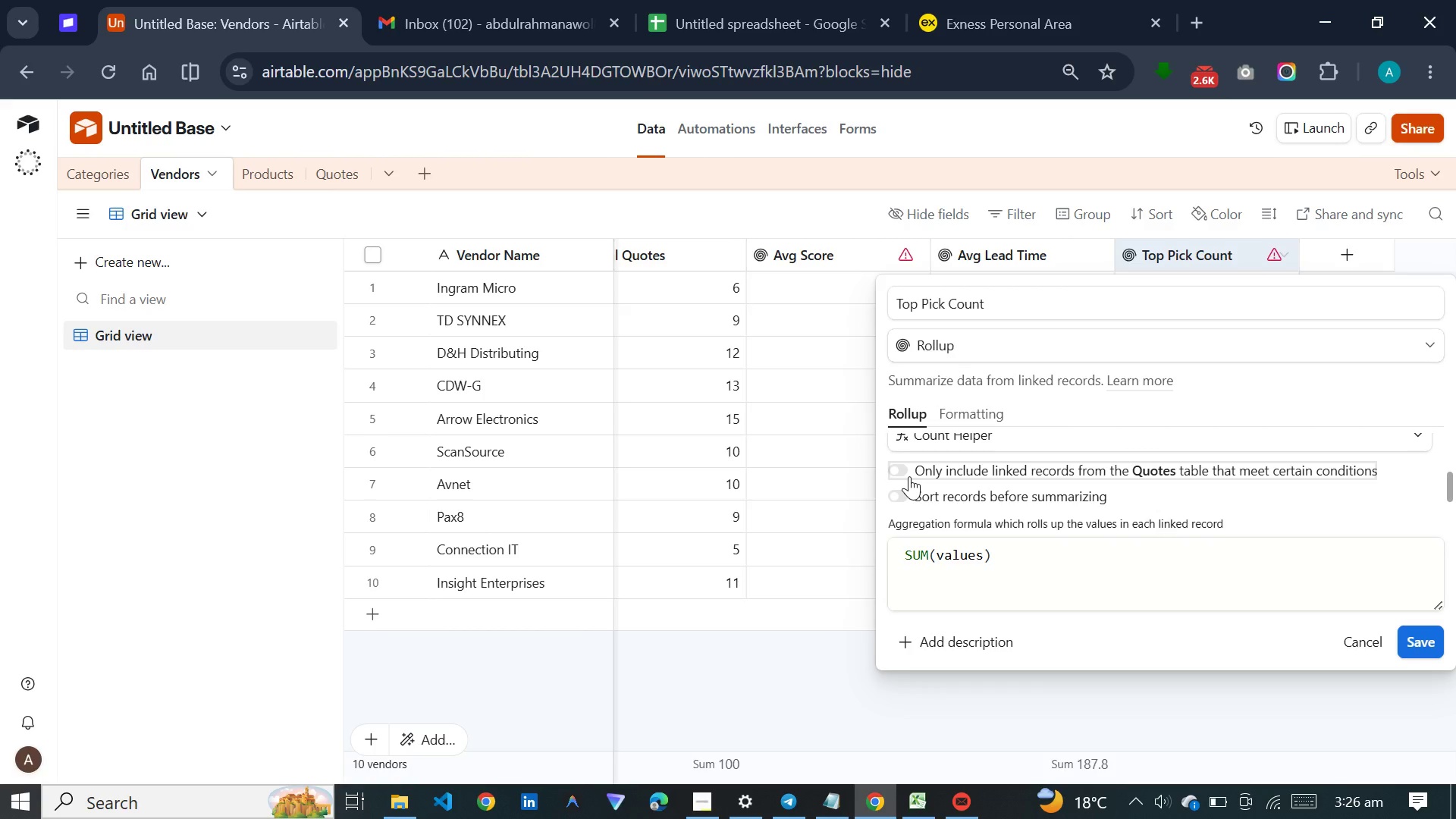 
left_click([909, 476])
 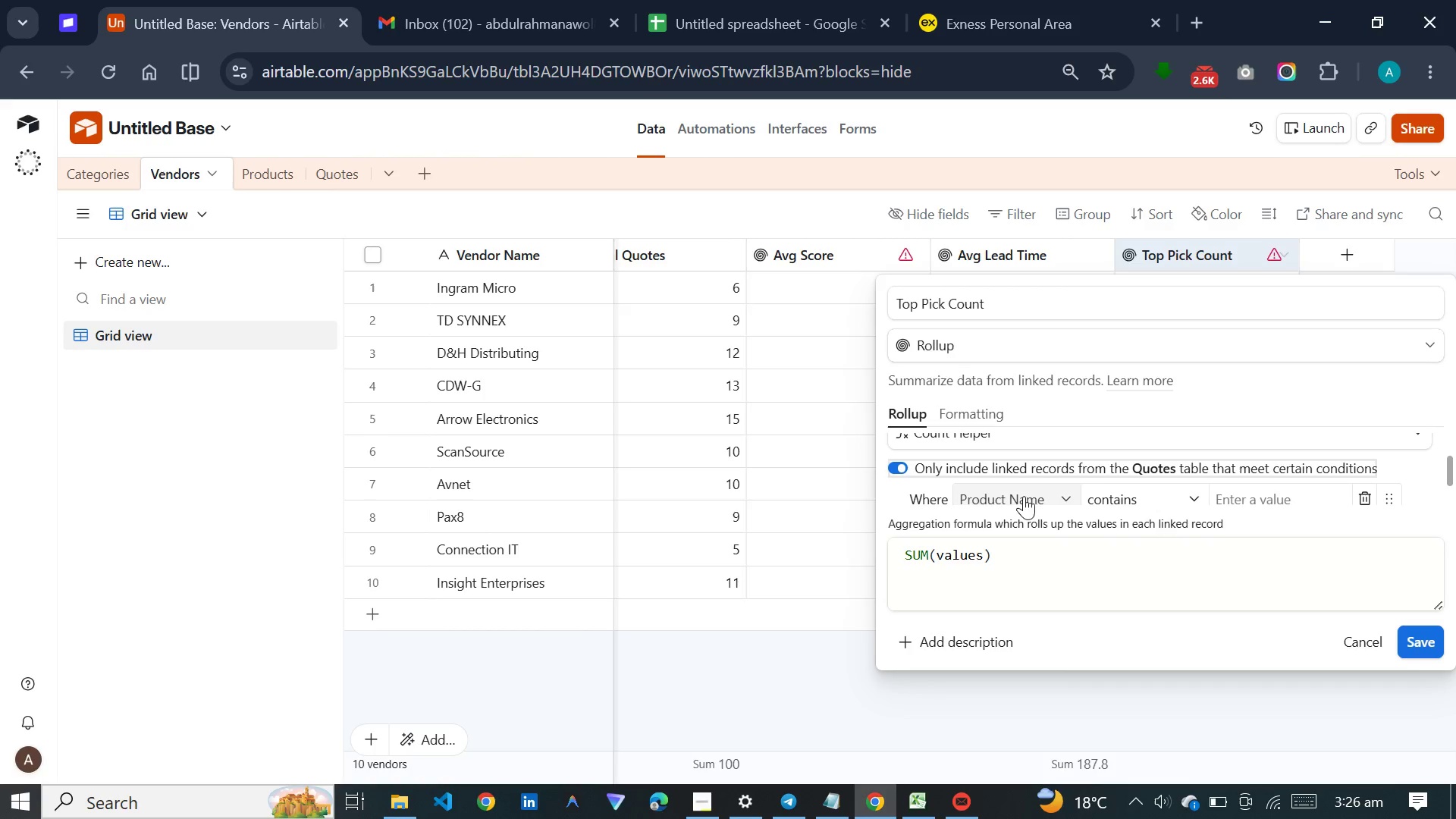 
left_click([1037, 496])
 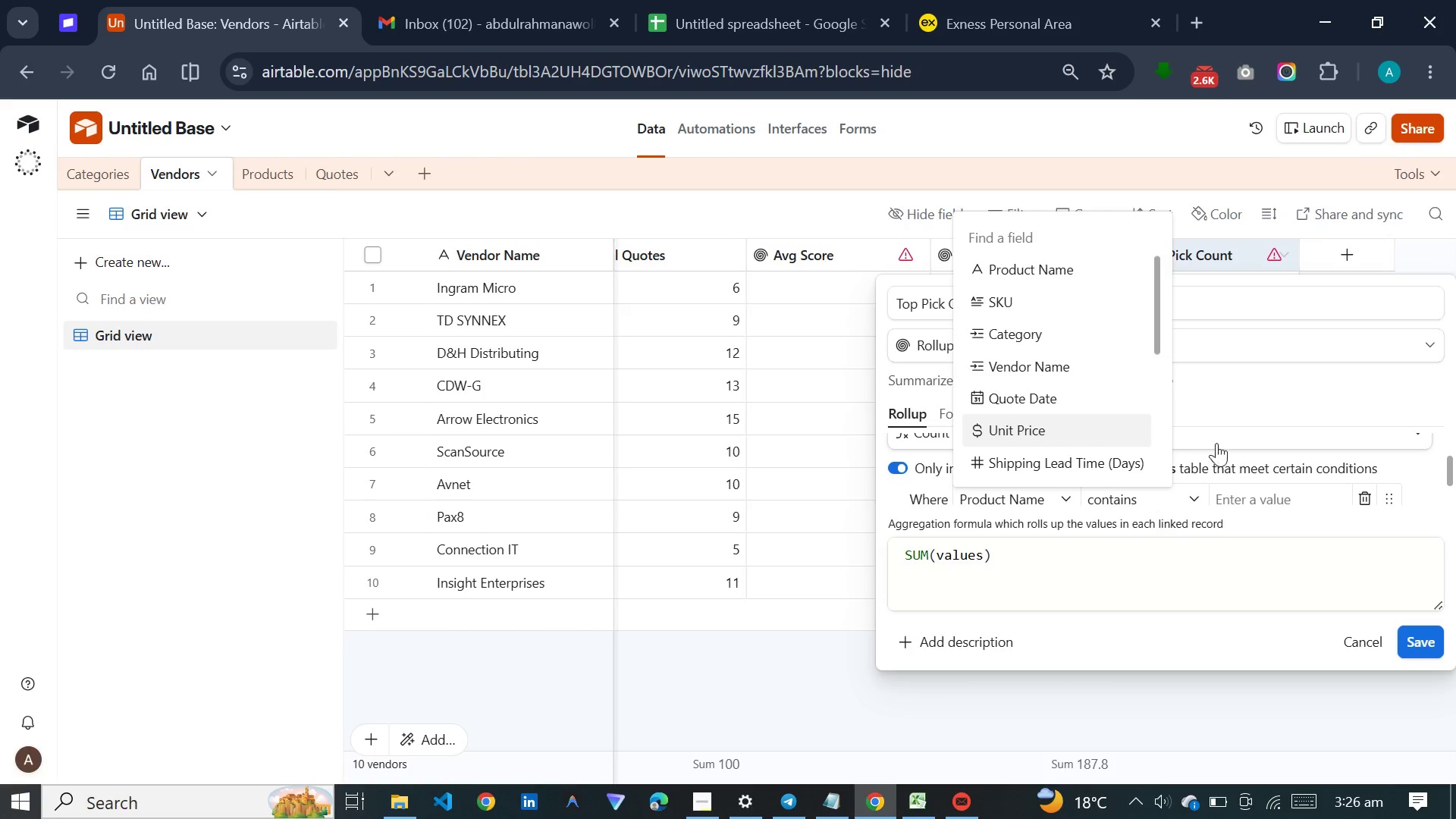 
scroll: coordinate [1222, 448], scroll_direction: down, amount: 2.0
 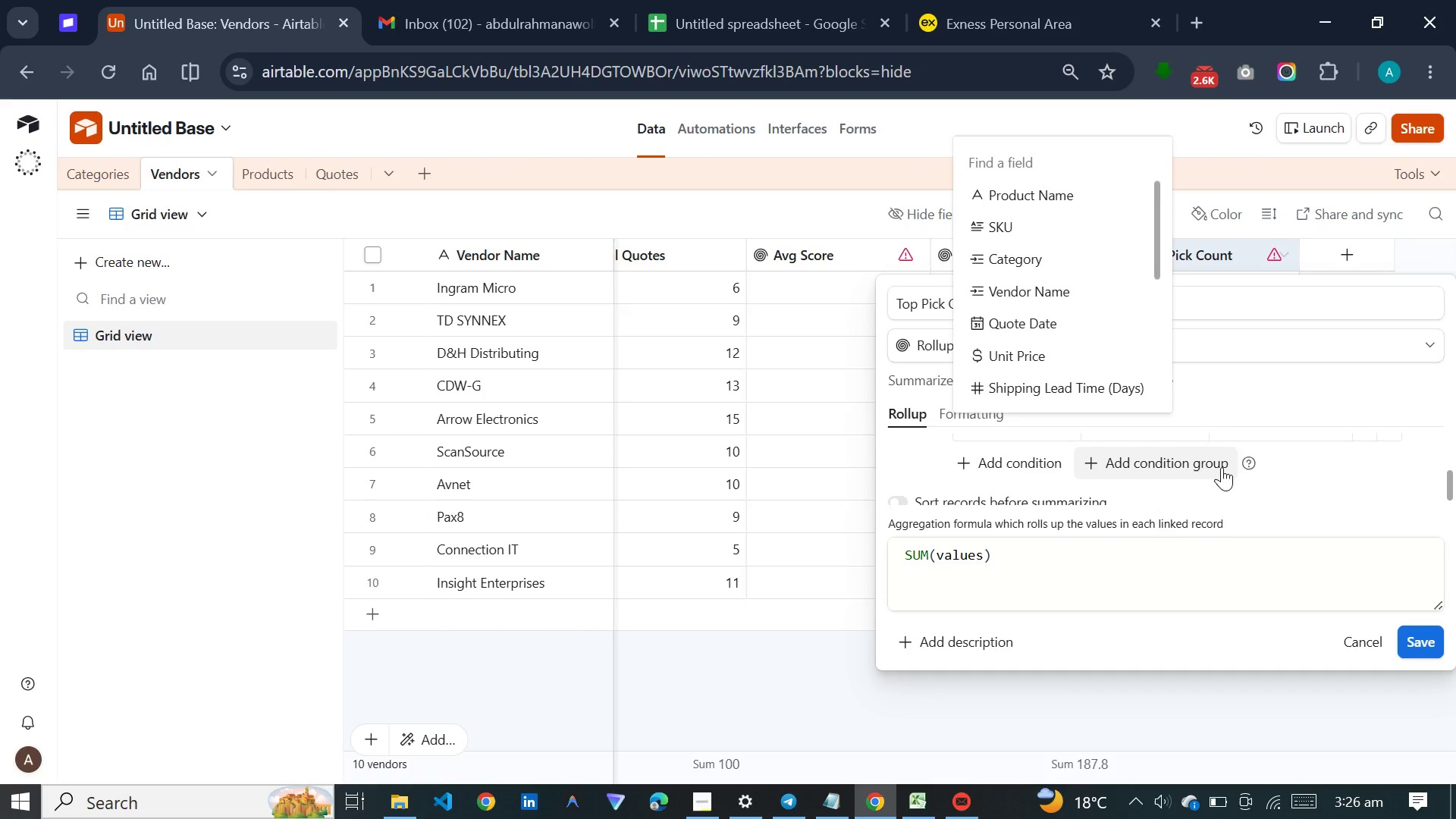 
scroll: coordinate [1222, 467], scroll_direction: up, amount: 2.0
 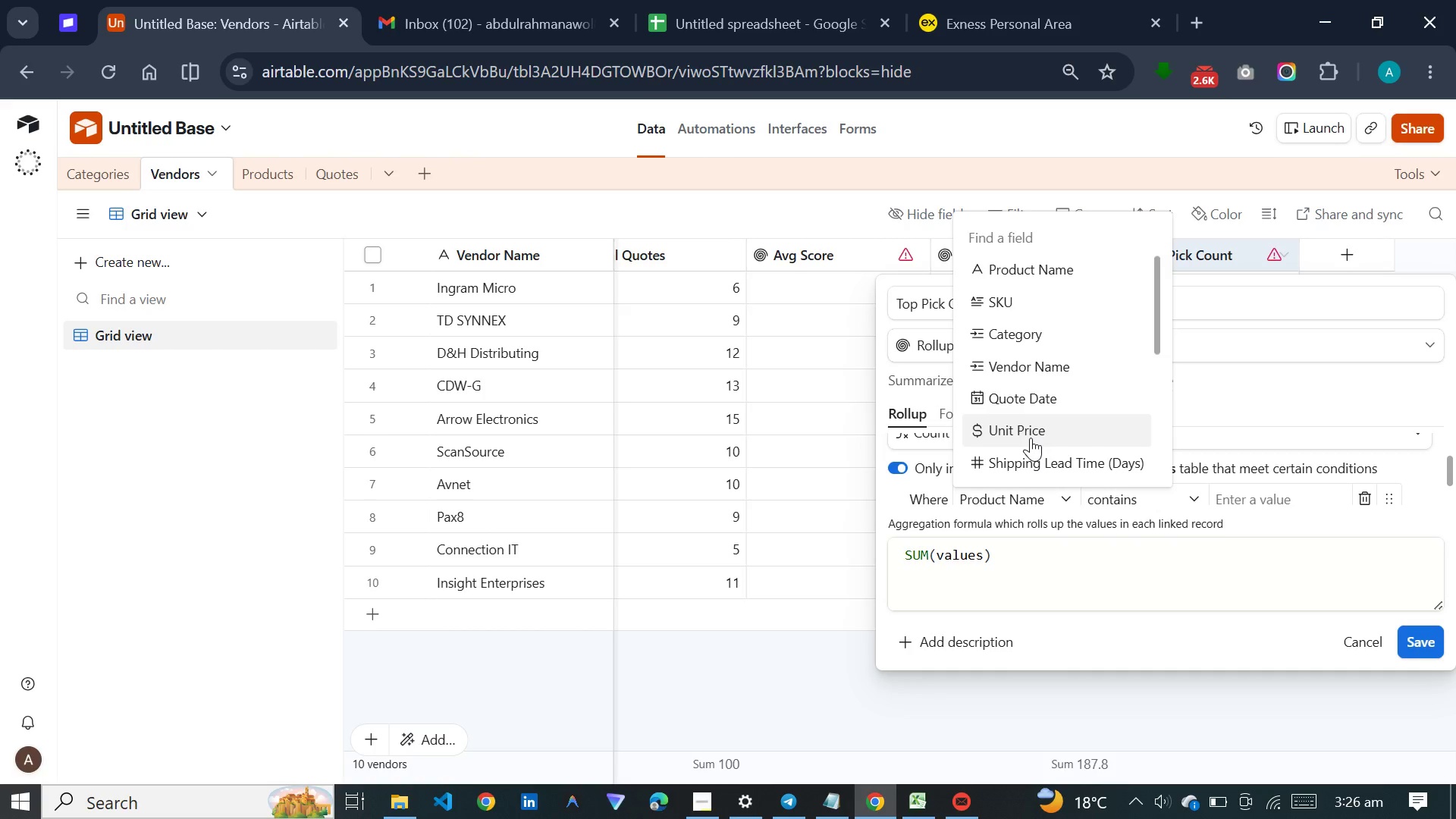 
wait(10.13)
 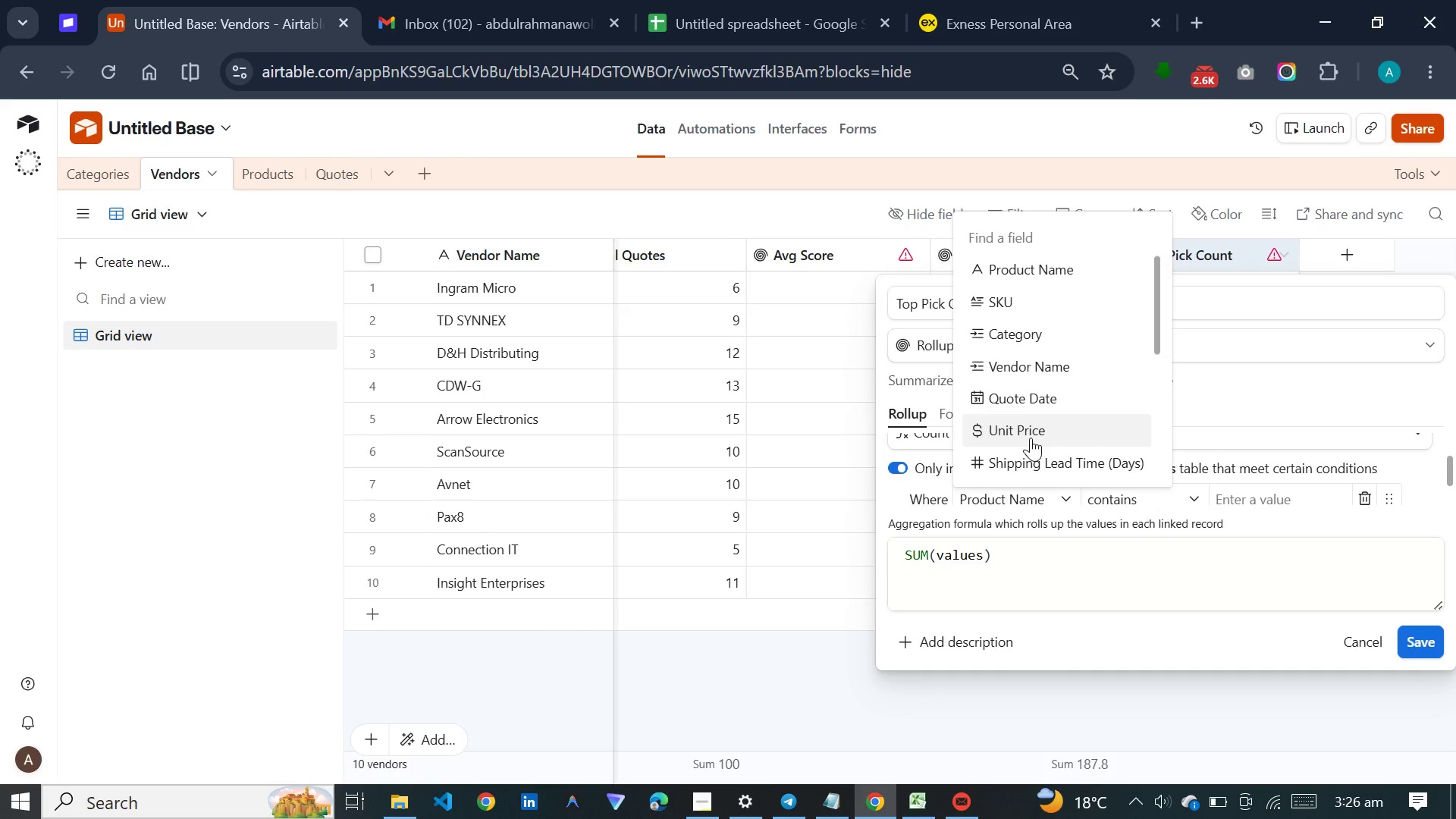 
scroll: coordinate [1060, 344], scroll_direction: down, amount: 8.0
 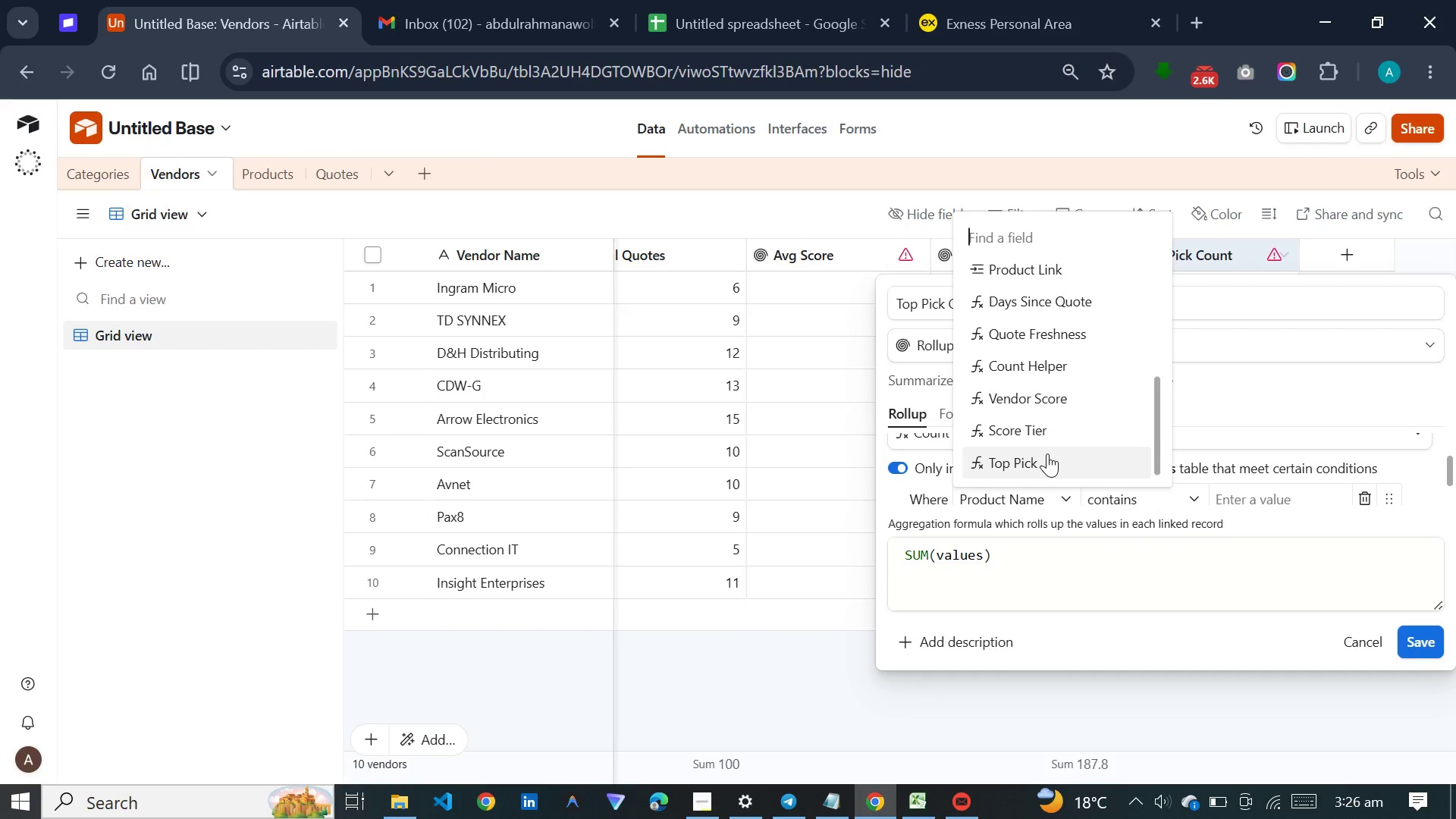 
left_click([1047, 453])
 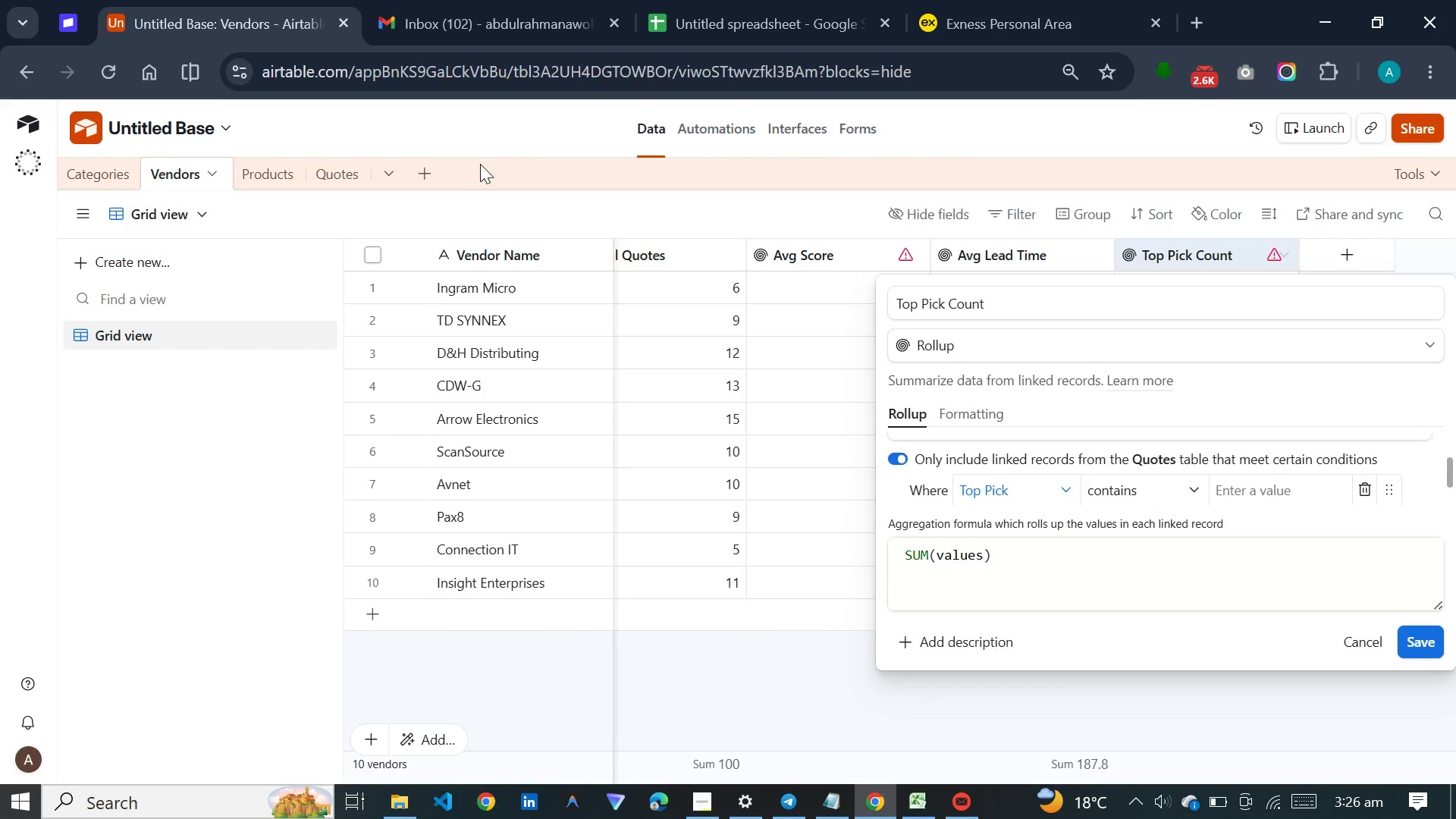 
left_click([312, 169])
 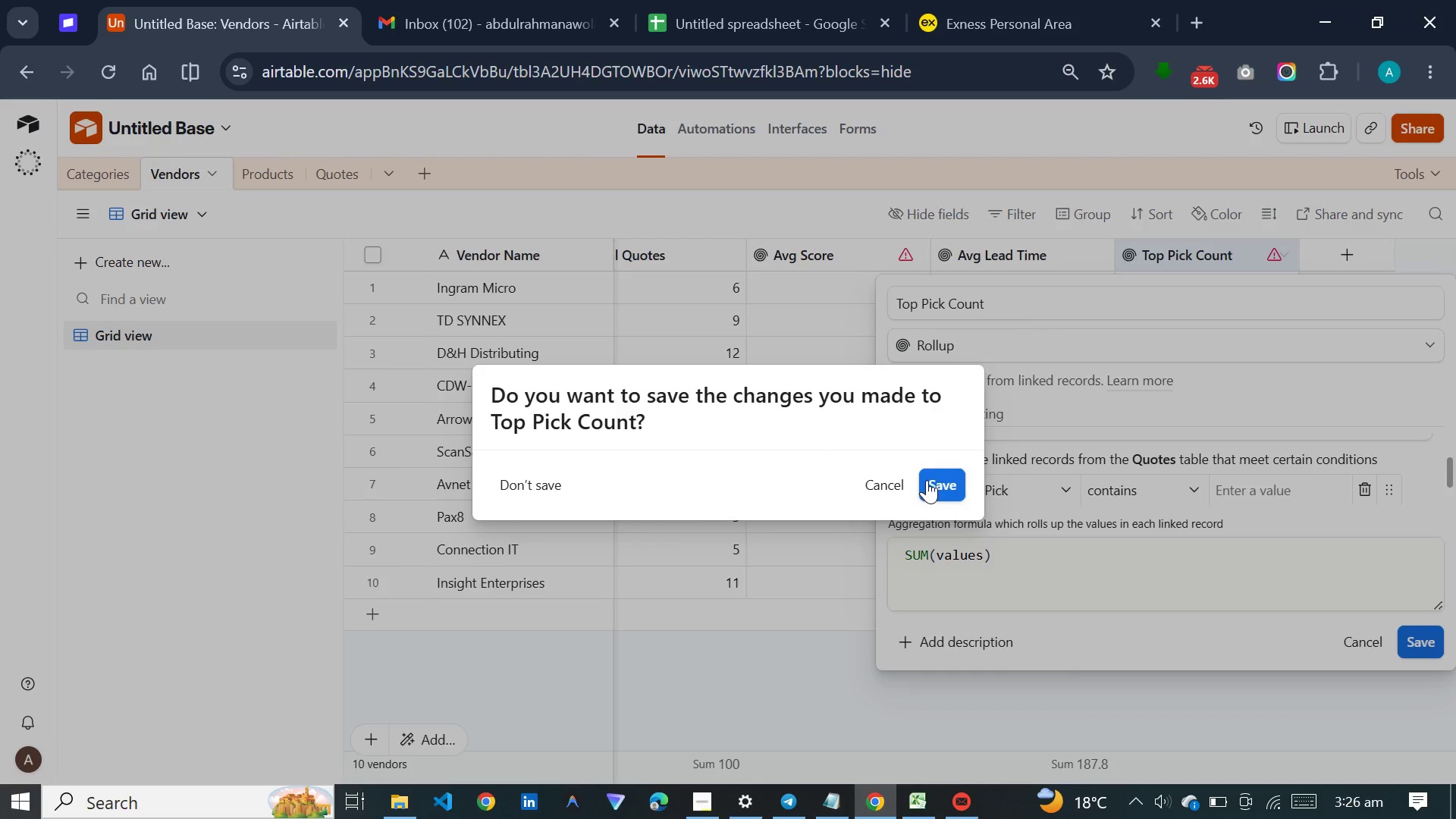 
left_click([927, 480])
 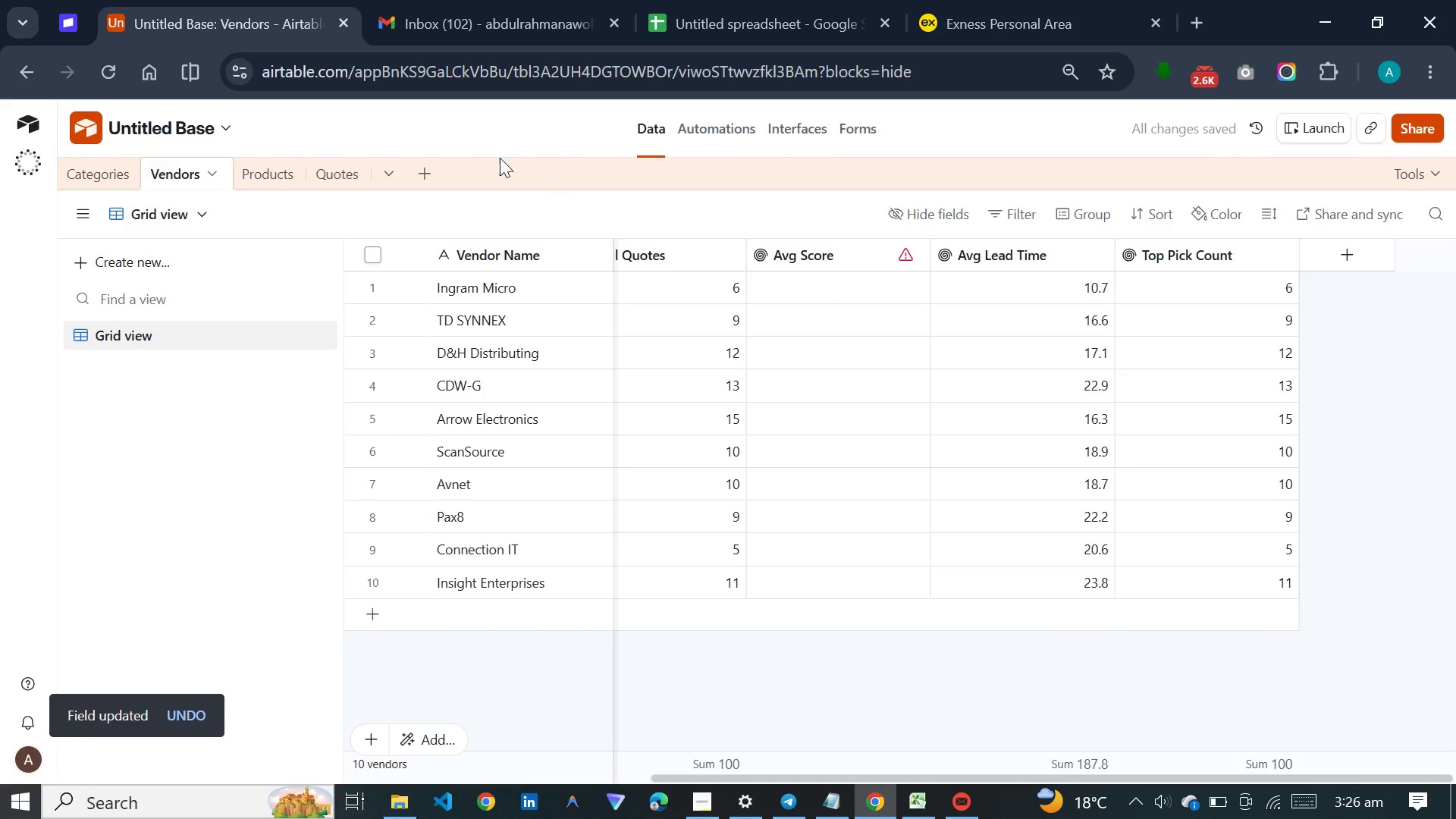 
left_click([329, 169])
 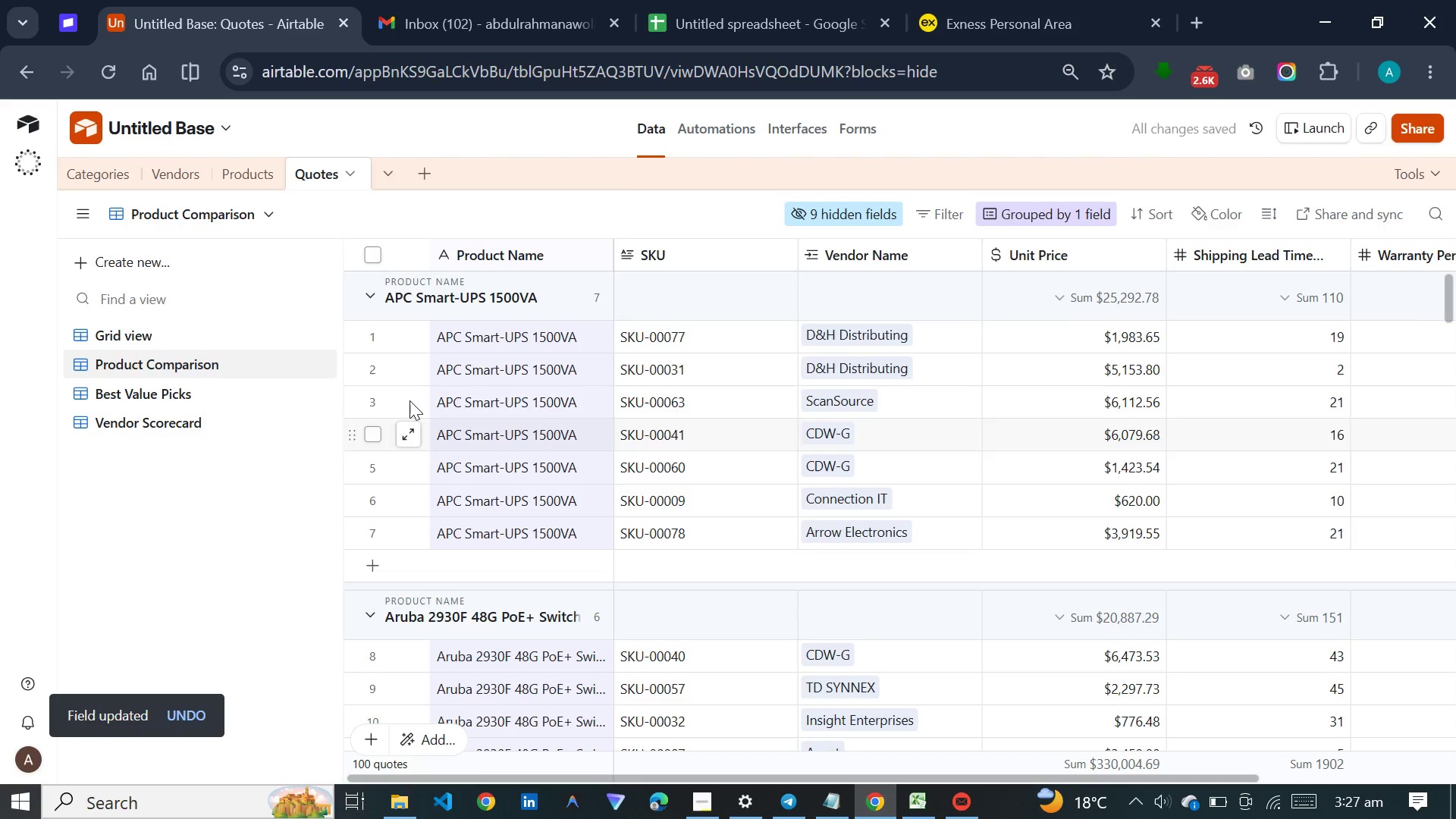 
left_click([196, 340])
 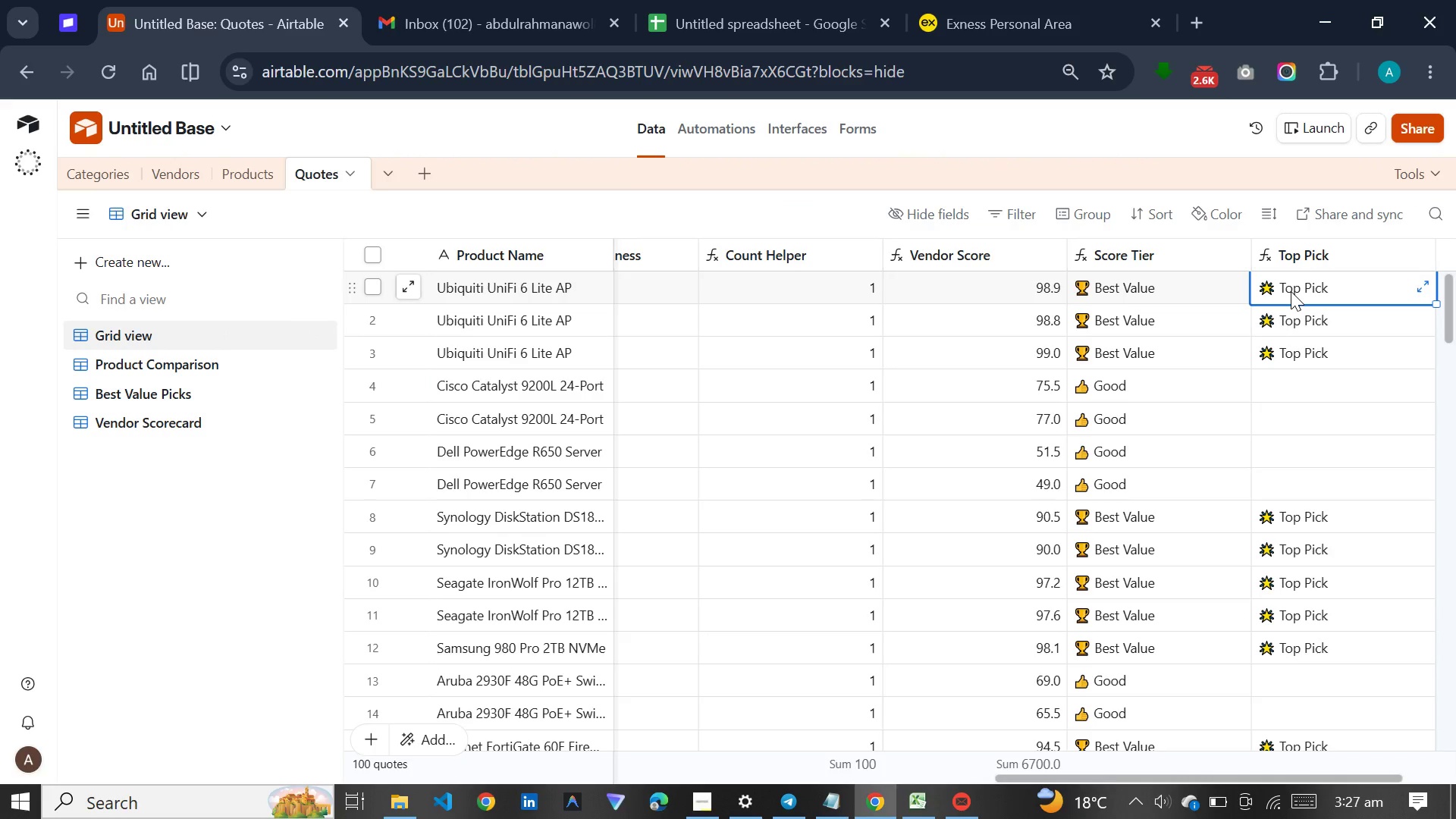 
wait(5.62)
 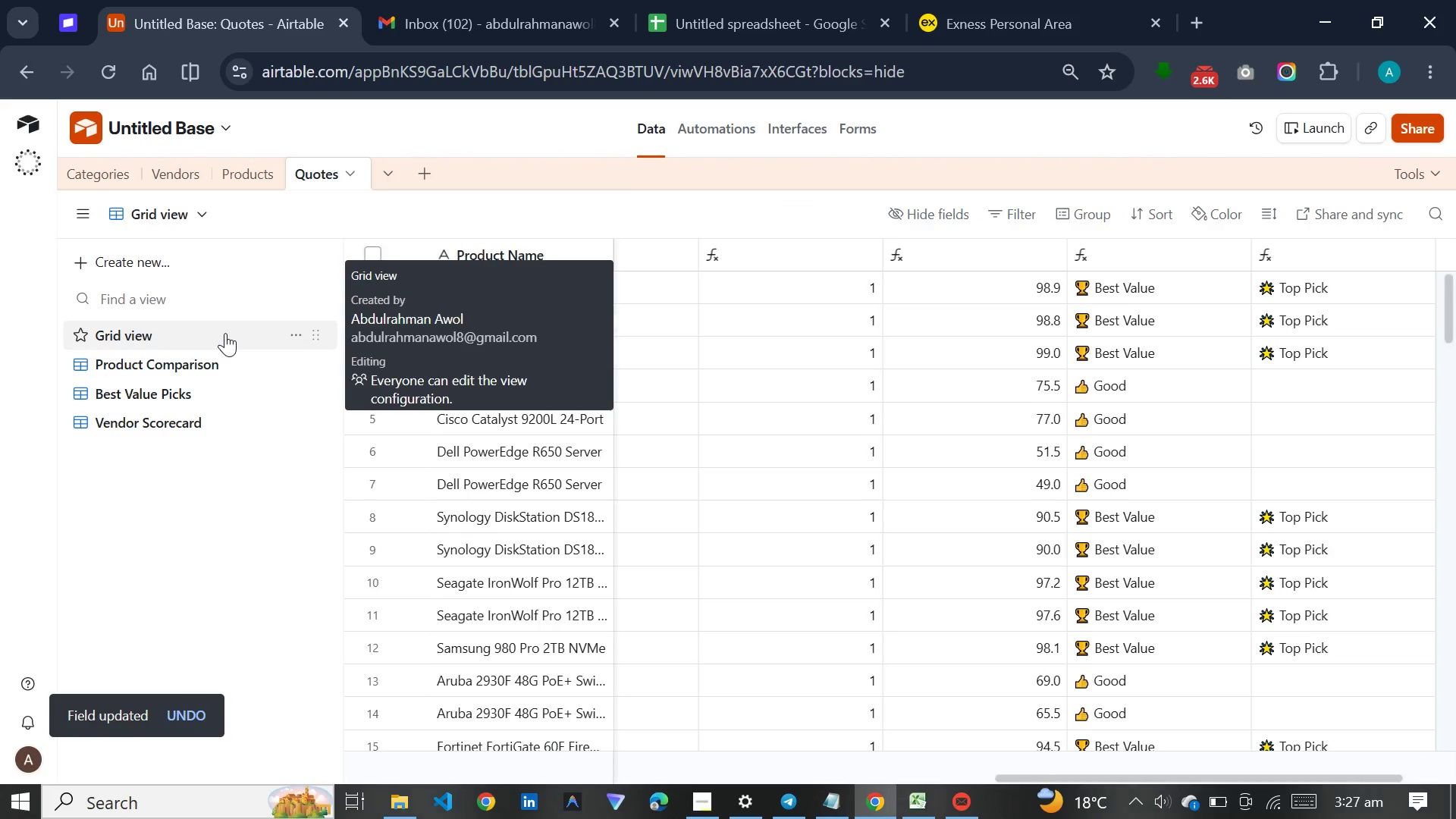 
key(Control+C)
 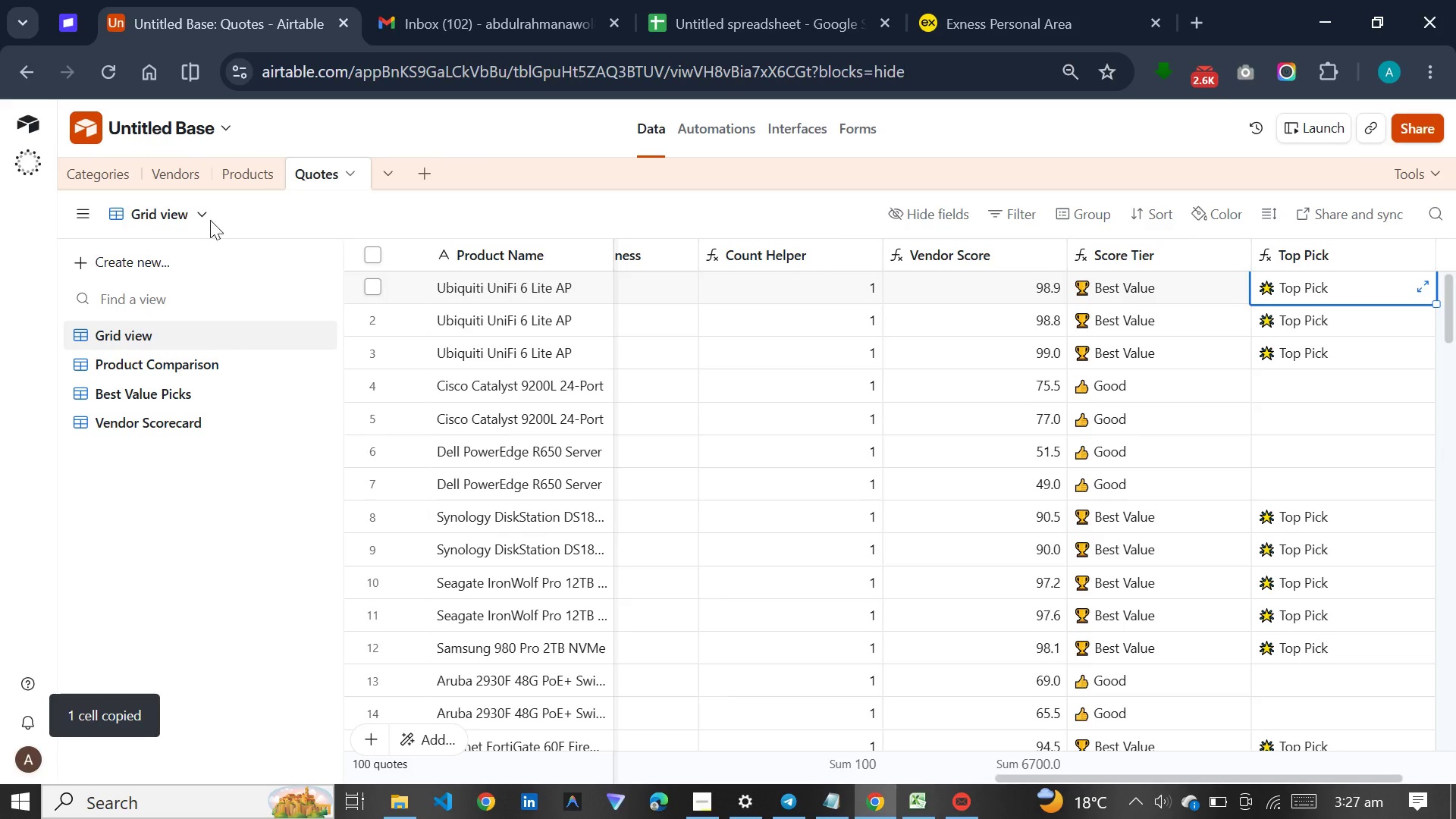 
left_click([184, 163])
 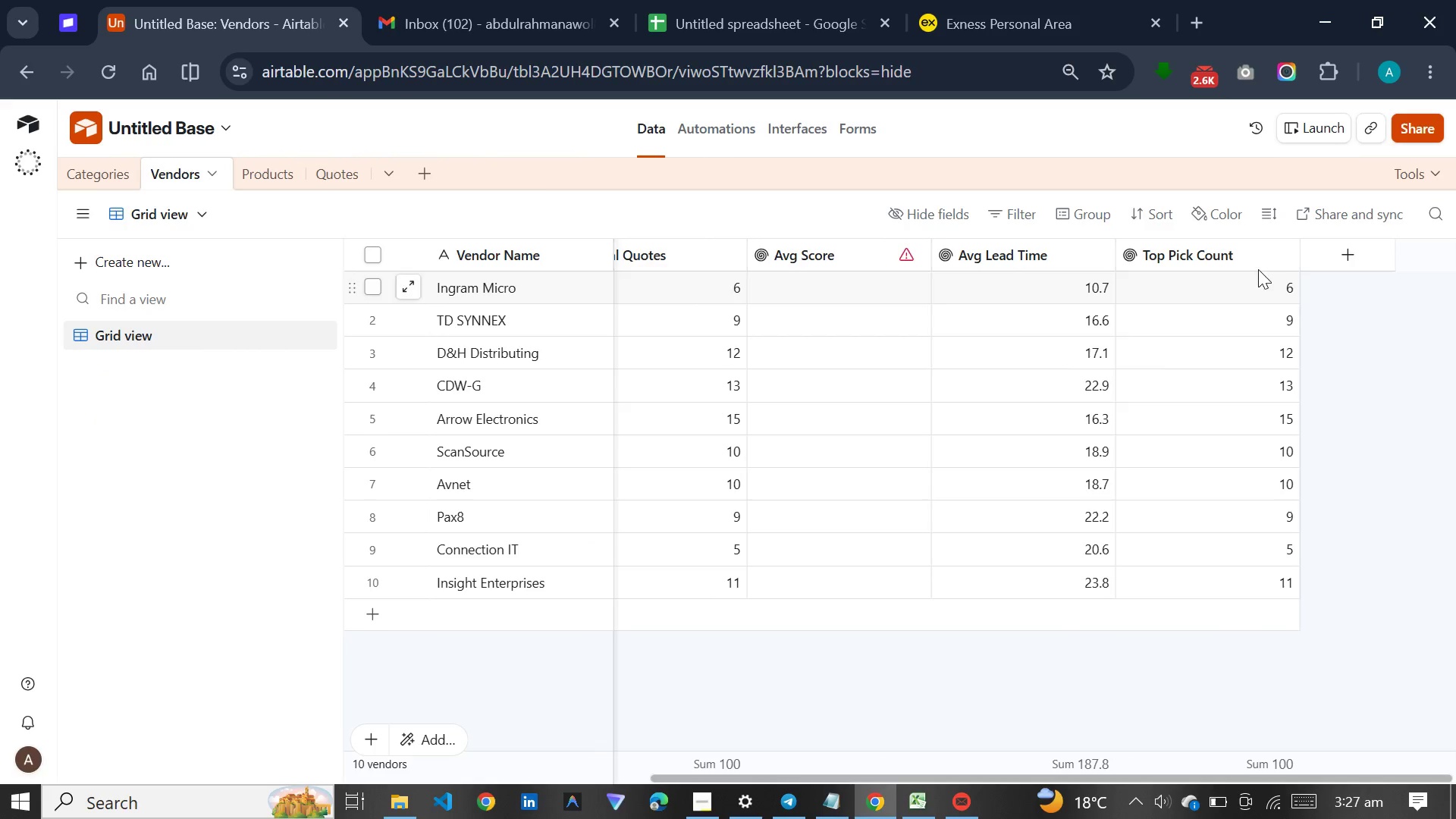 
double_click([1252, 256])
 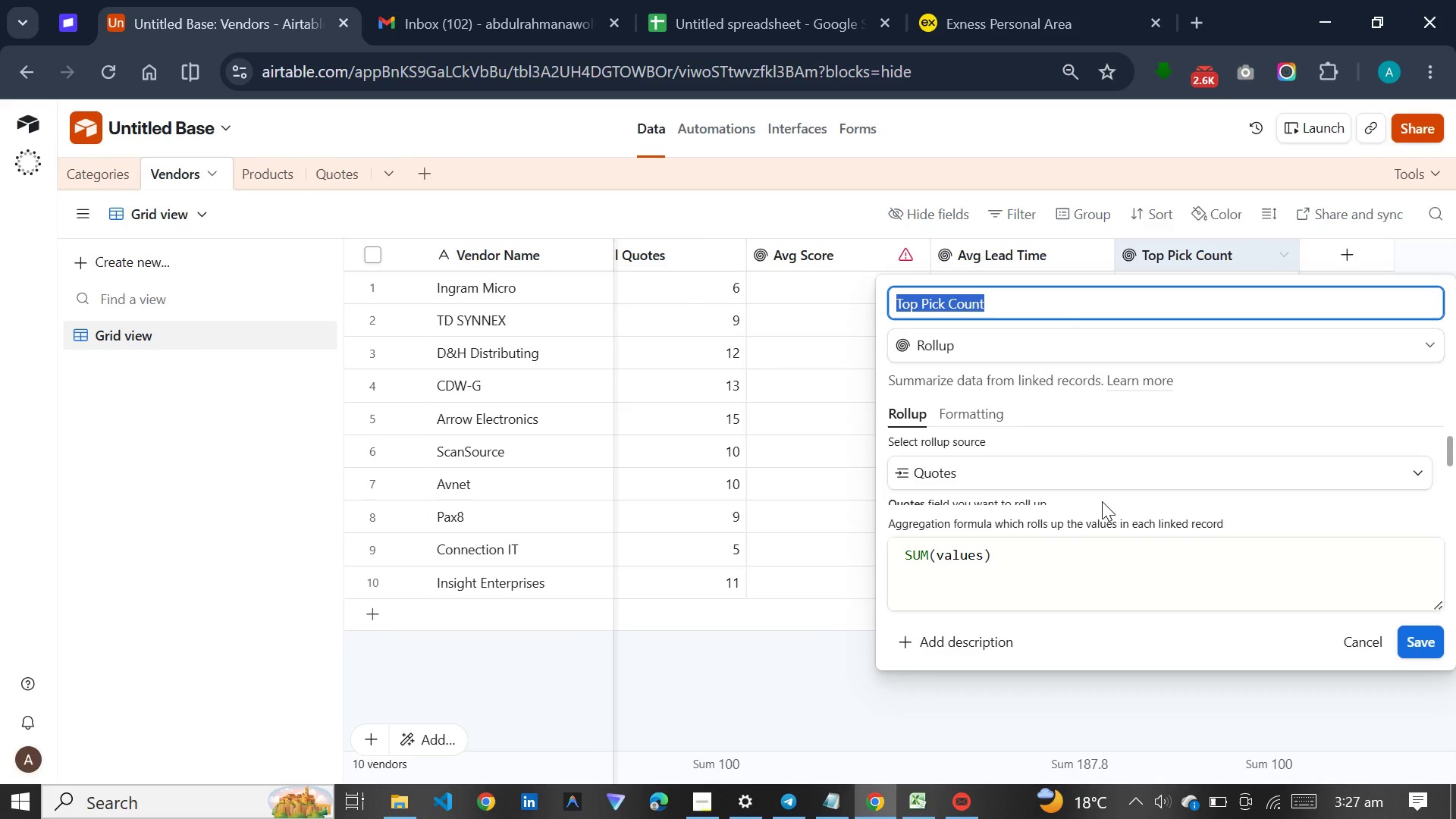 
scroll: coordinate [1102, 494], scroll_direction: down, amount: 3.0
 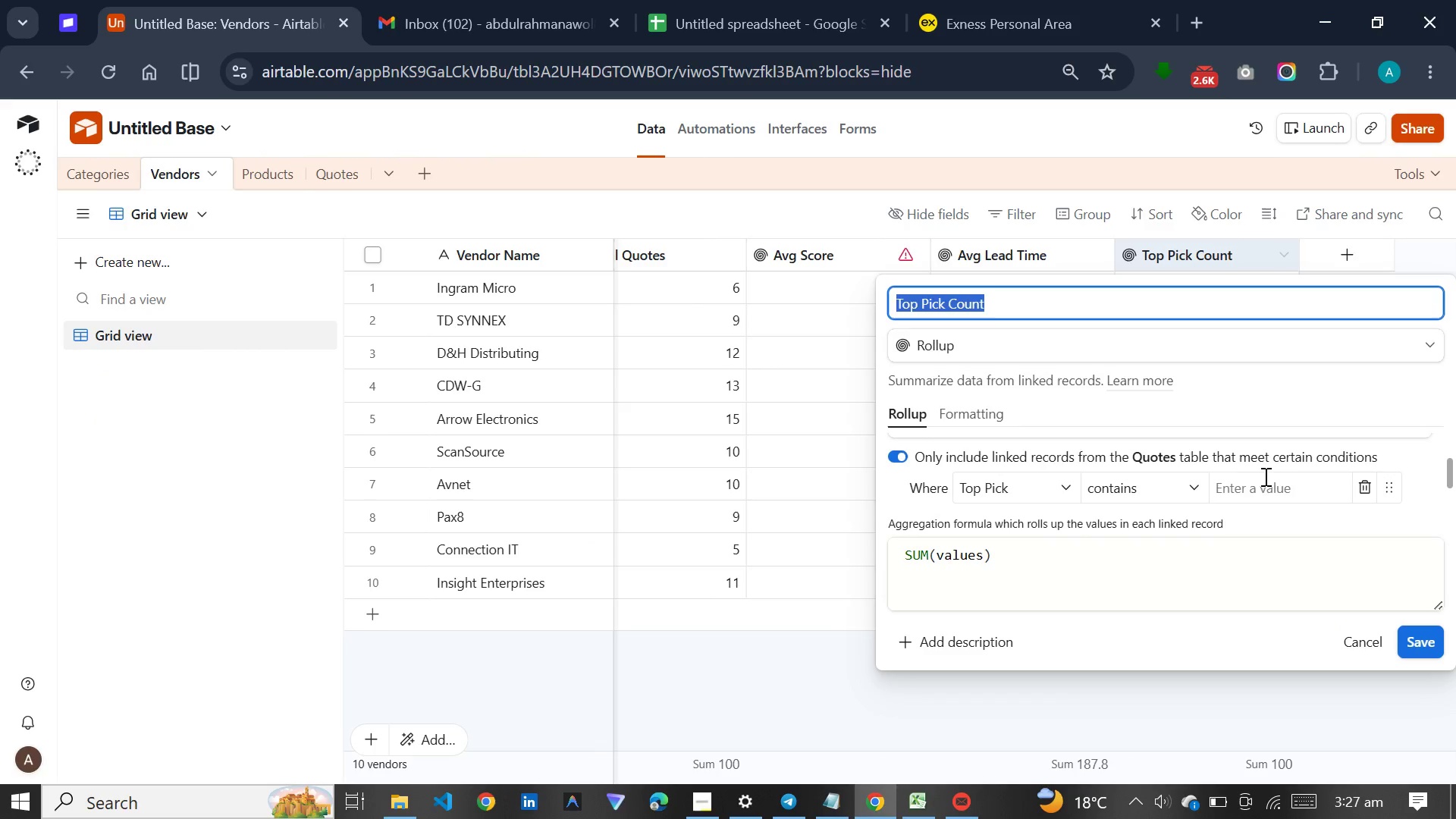 
left_click([1264, 484])
 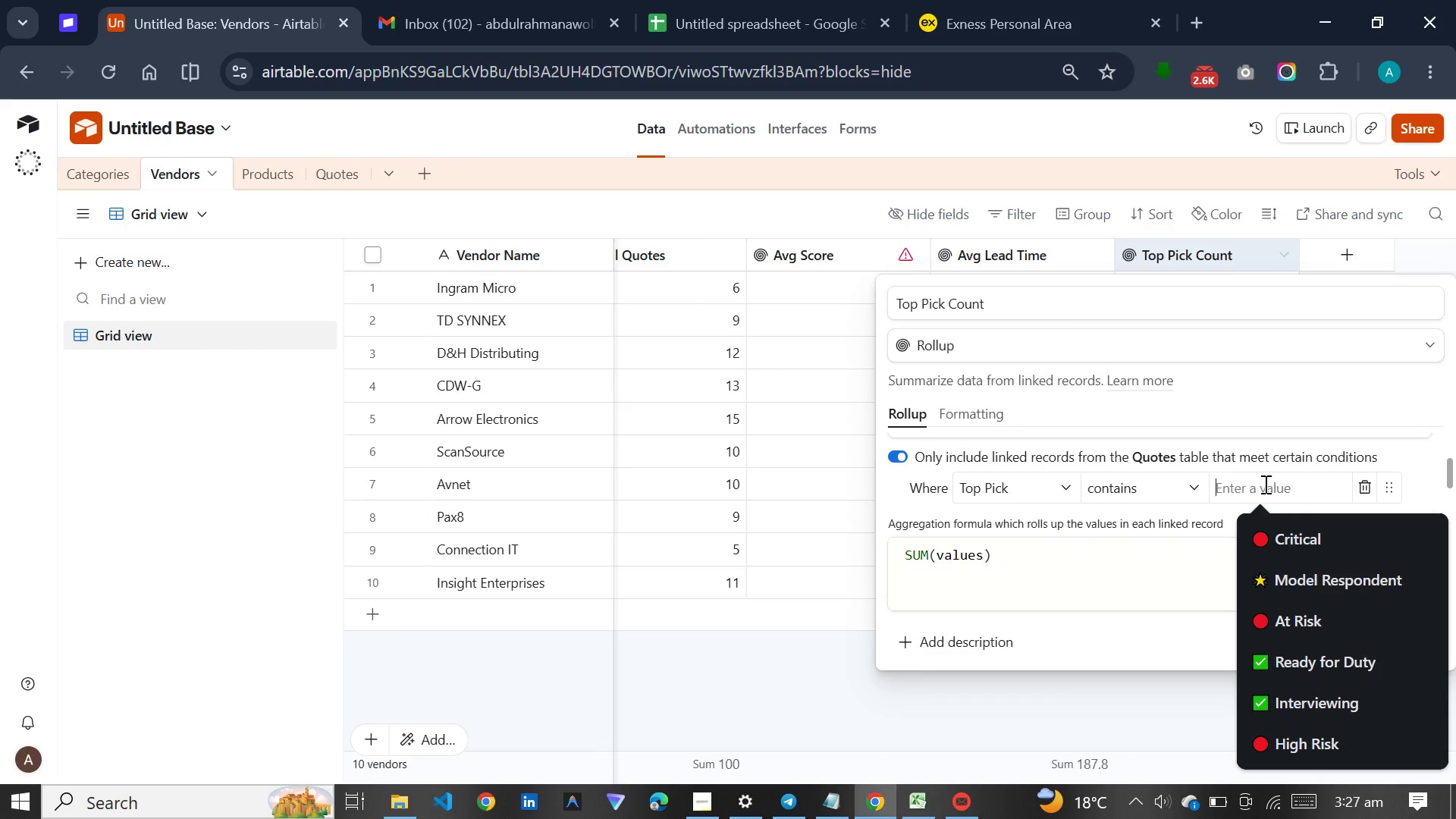 
key(Control+V)
 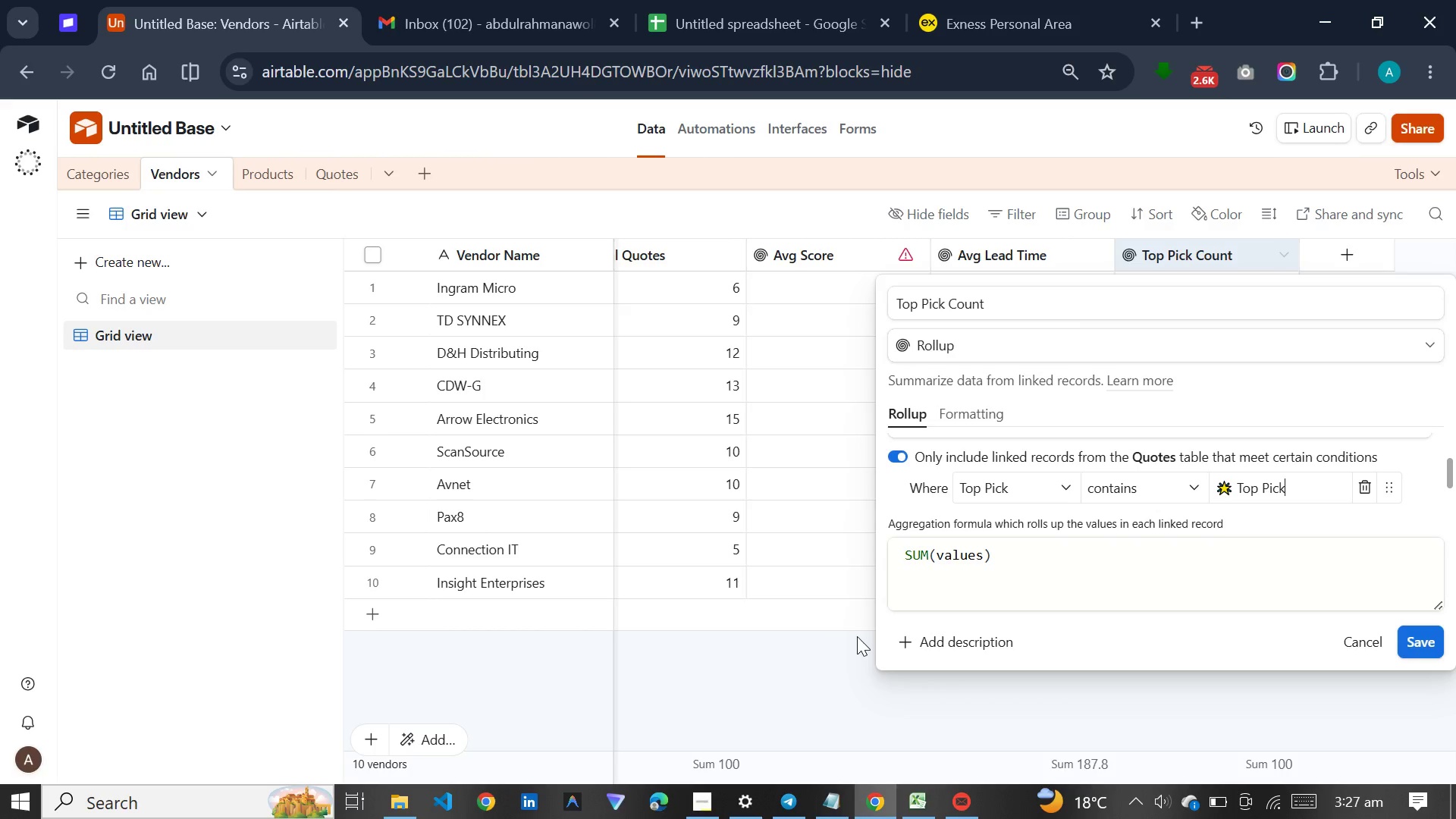 
left_click([1424, 651])
 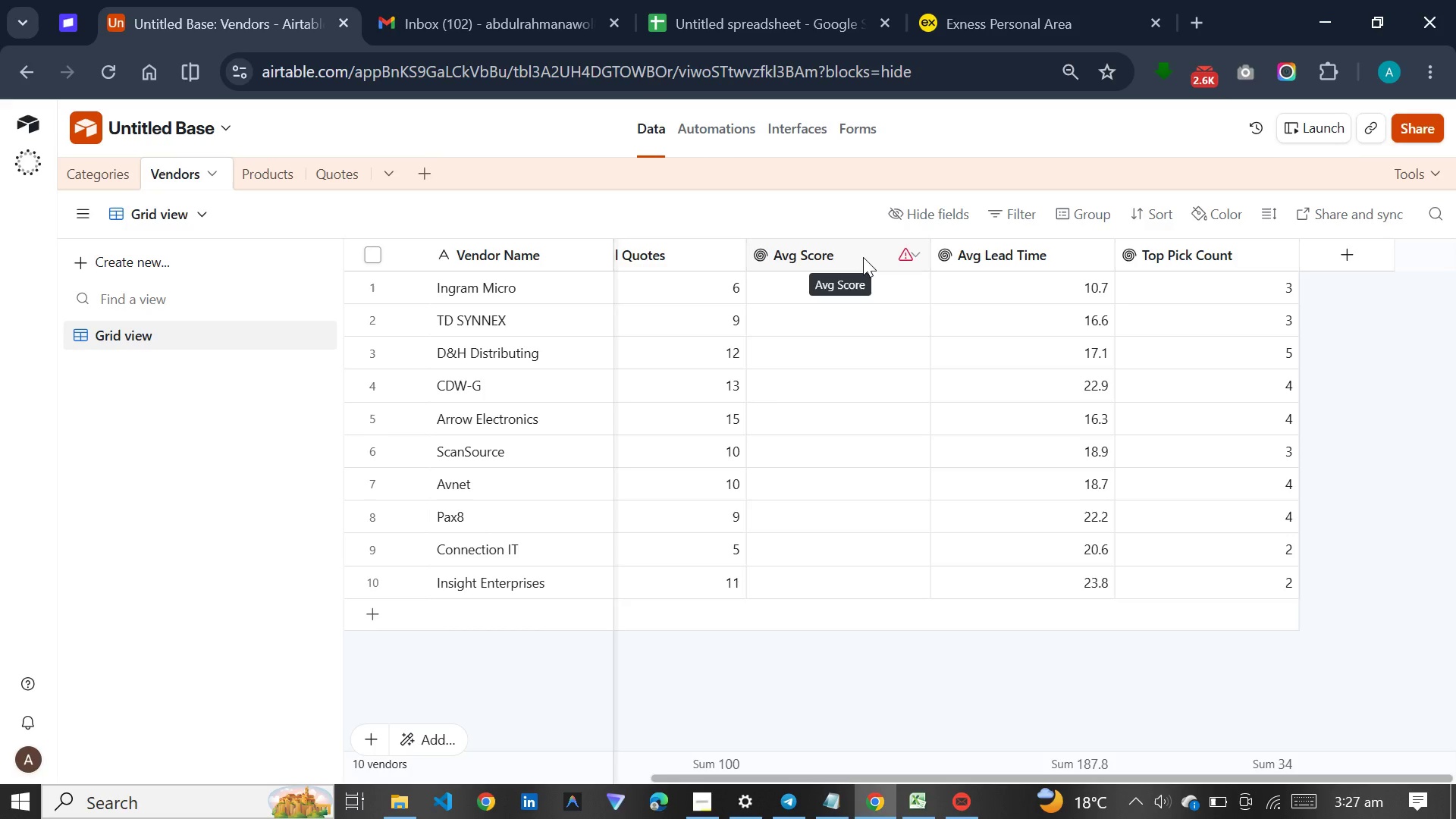 
wait(29.98)
 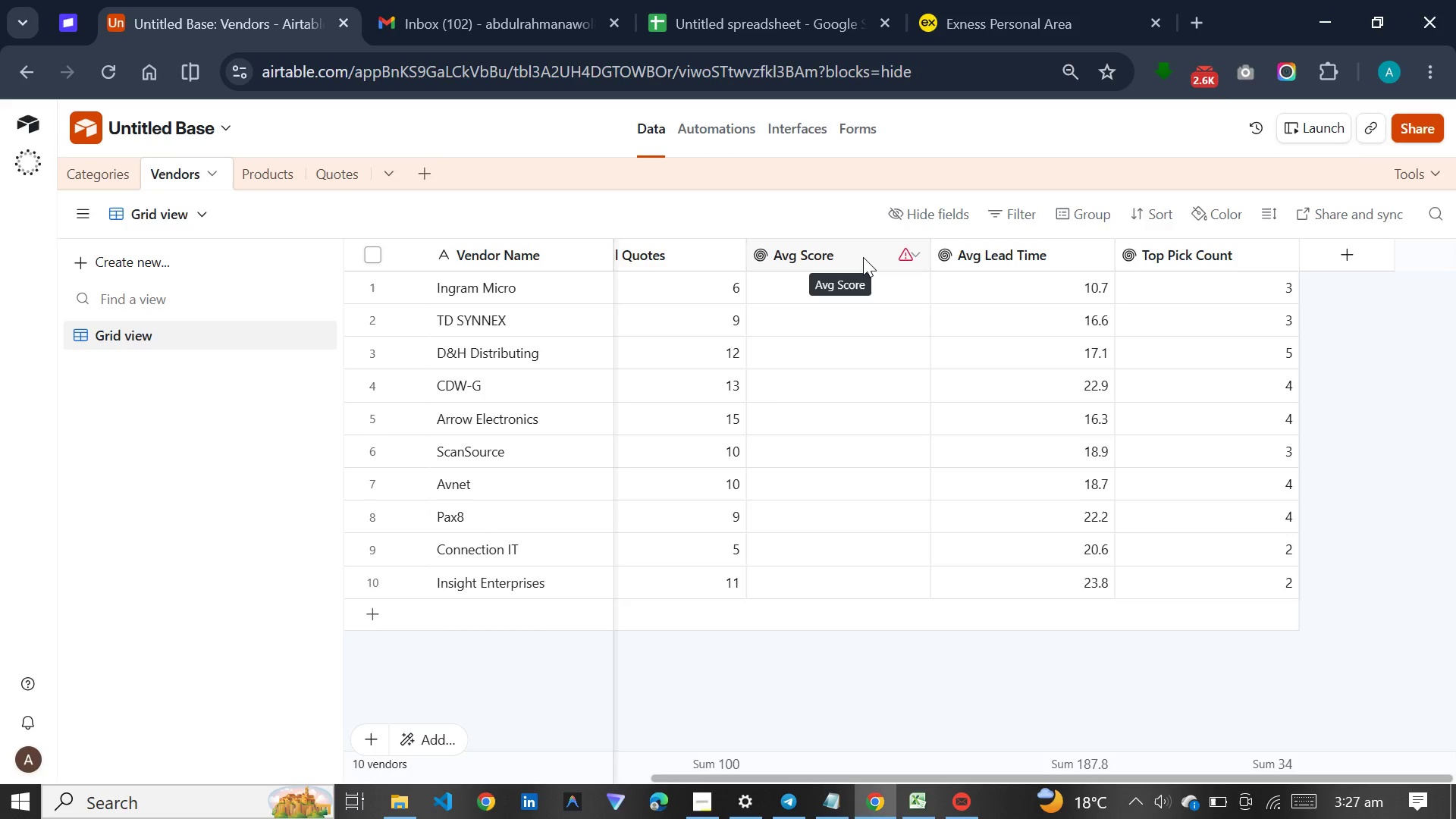 
left_click([74, 163])
 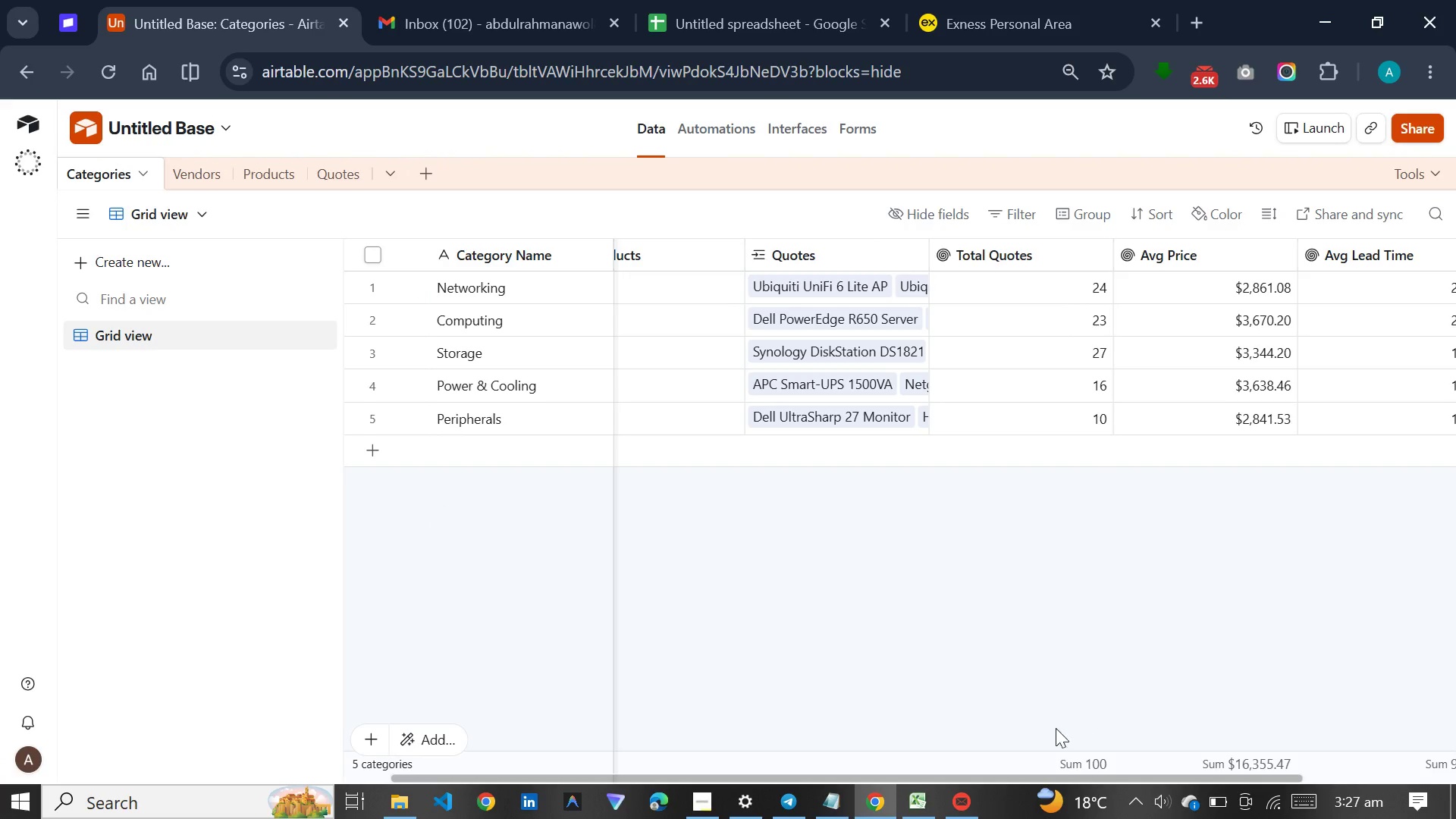 
left_click_drag(start_coordinate=[1012, 780], to_coordinate=[675, 705])
 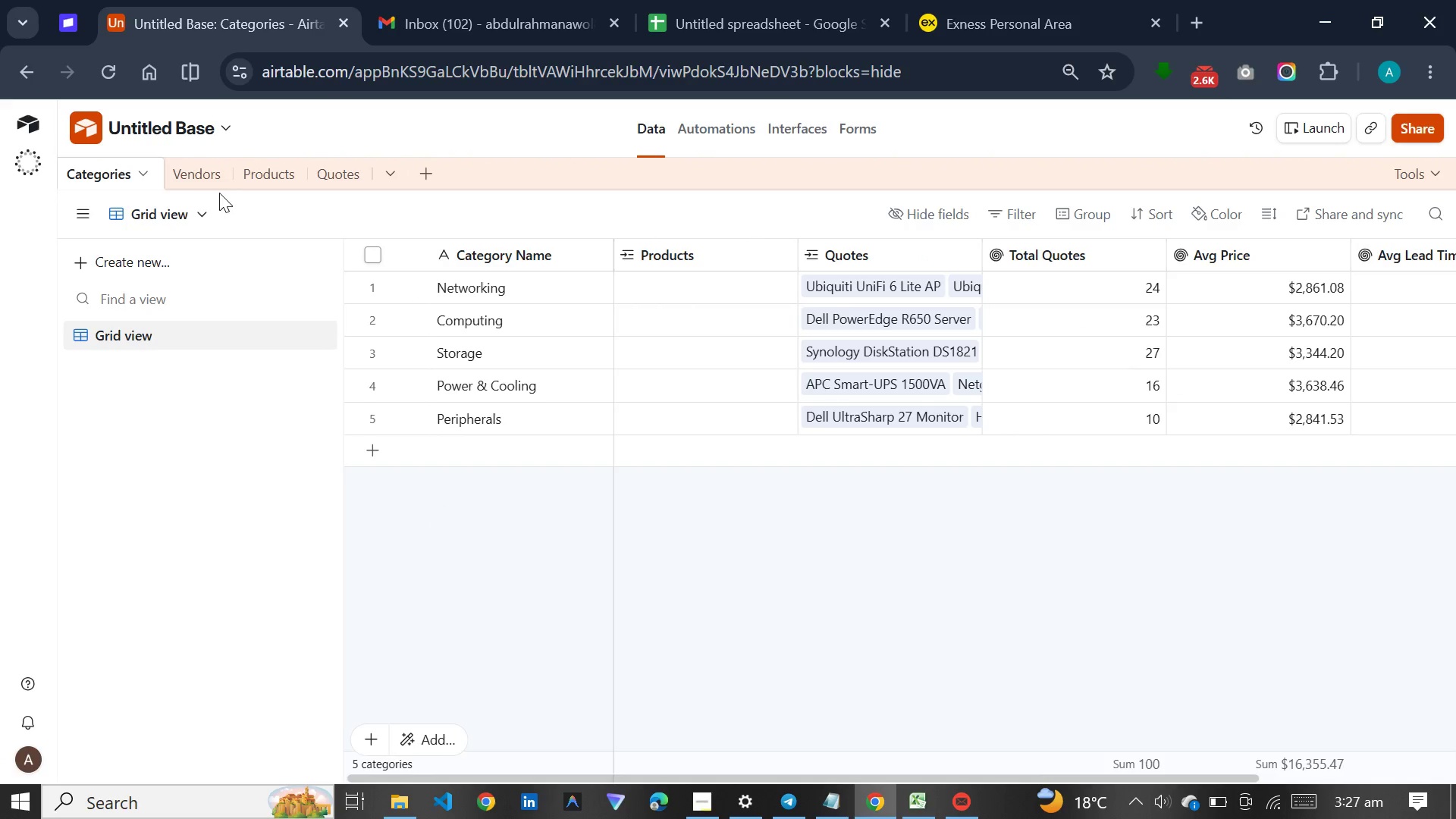 
left_click([212, 179])
 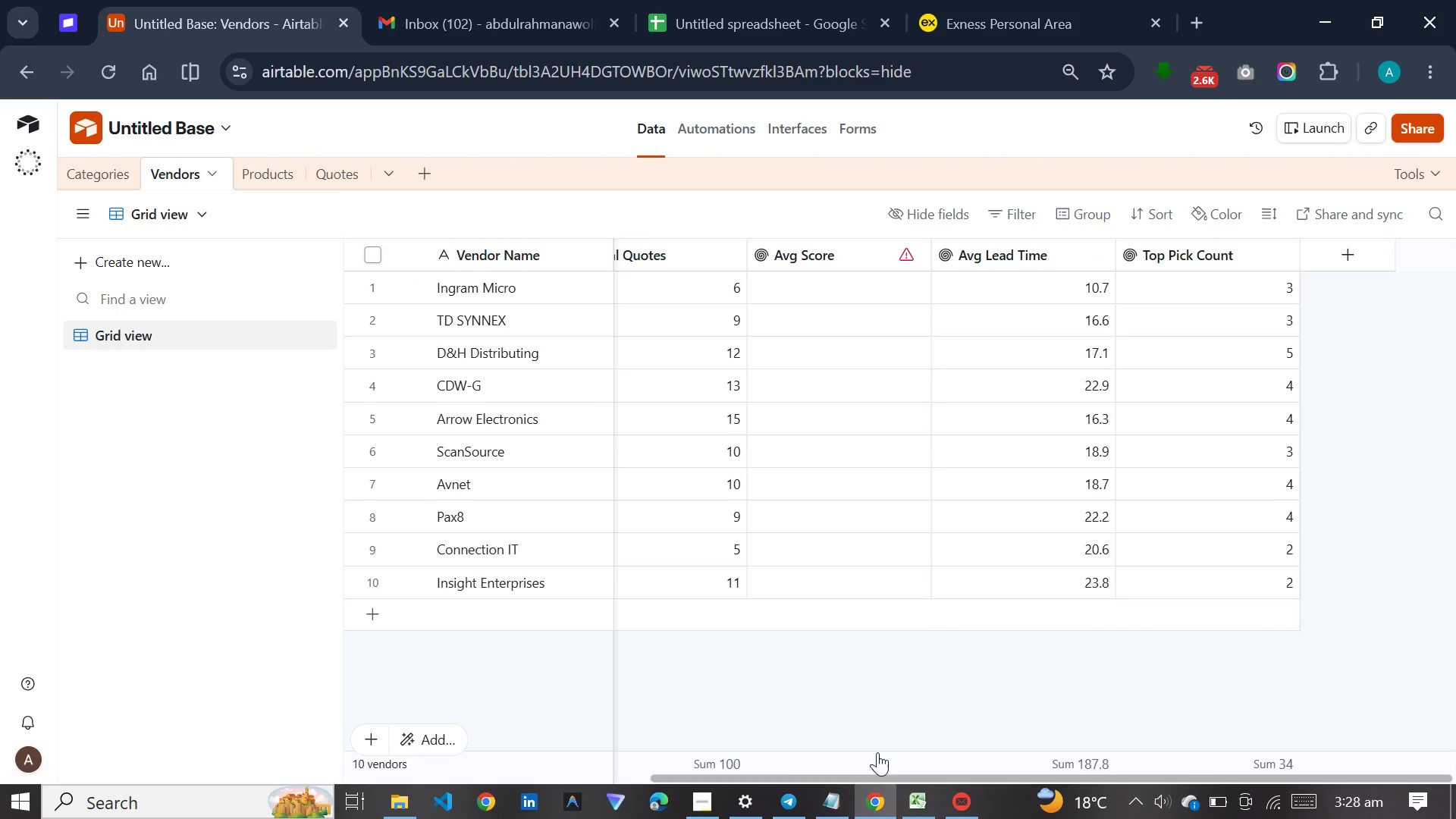 
left_click_drag(start_coordinate=[874, 780], to_coordinate=[631, 770])
 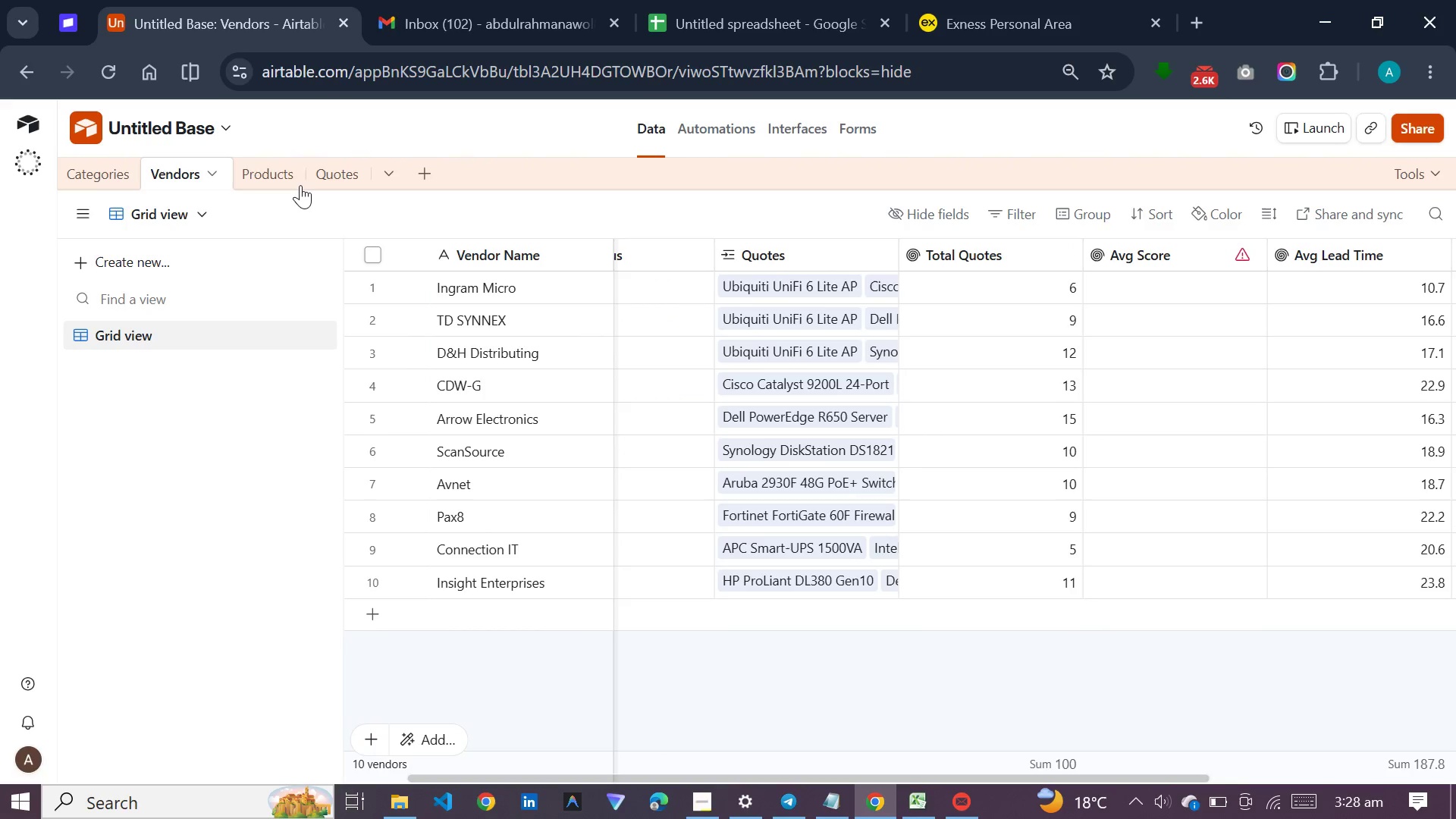 
left_click([289, 182])
 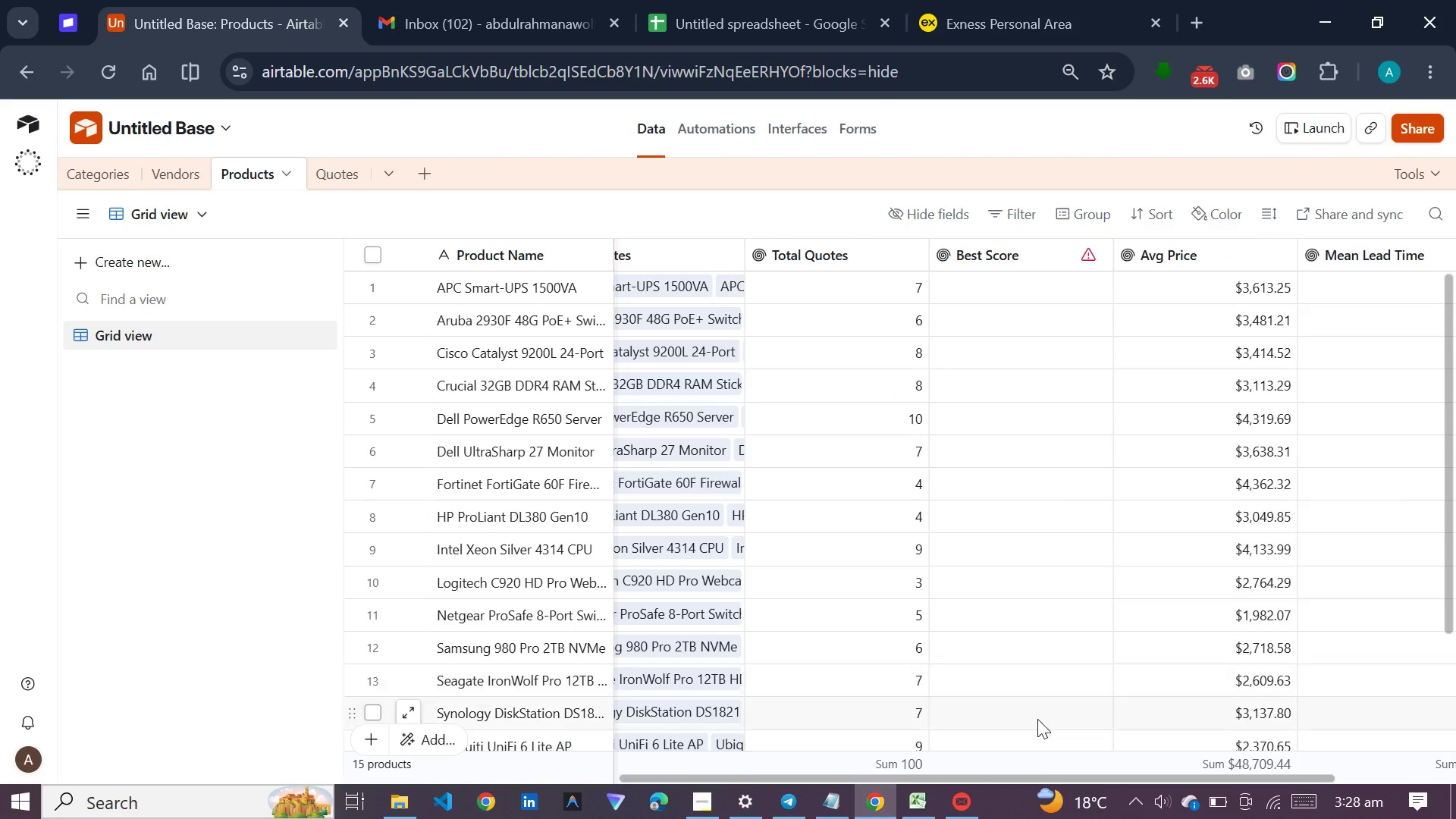 
left_click_drag(start_coordinate=[991, 780], to_coordinate=[683, 711])
 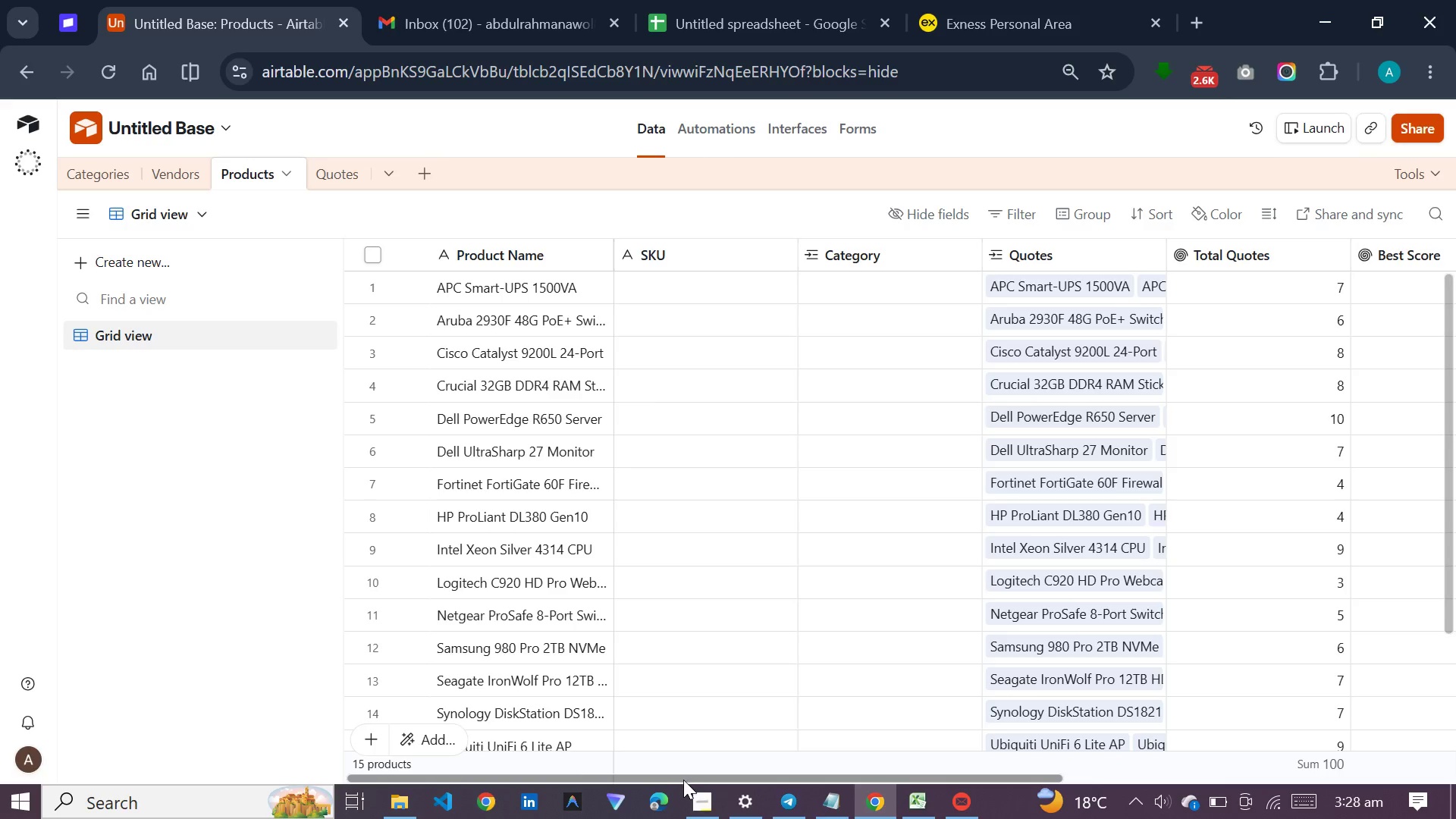 
left_click_drag(start_coordinate=[683, 780], to_coordinate=[786, 759])
 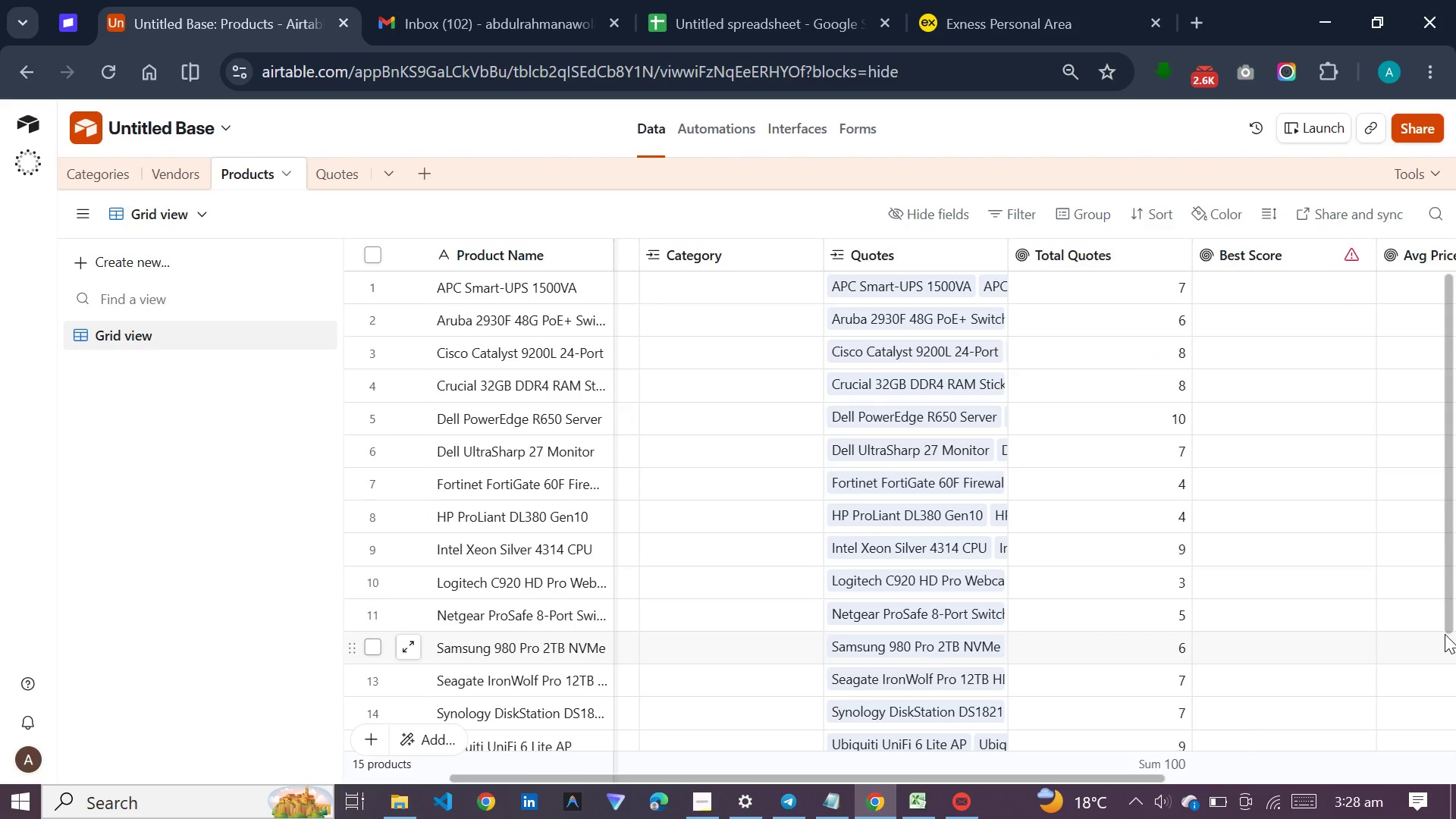 
wait(10.3)
 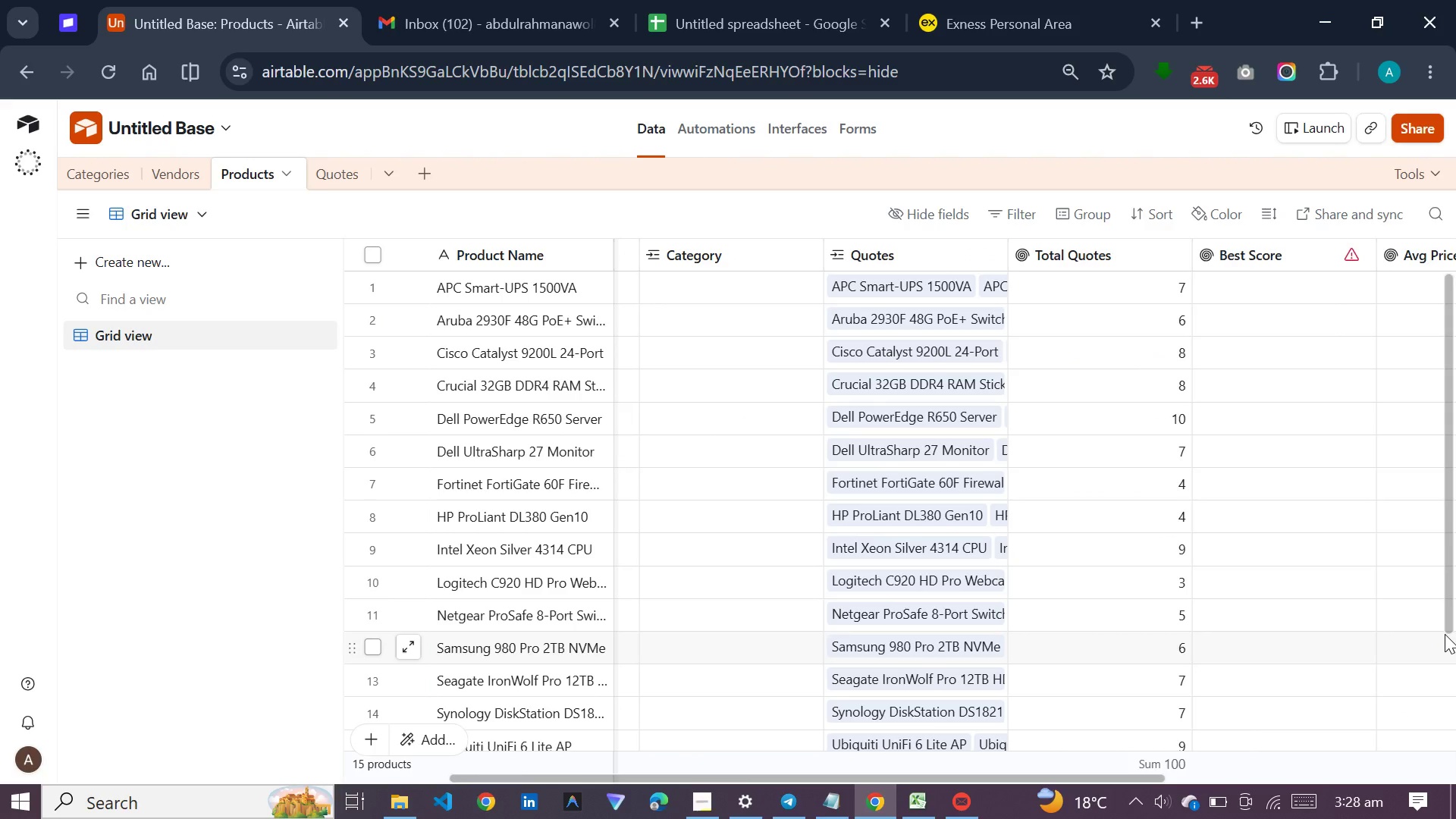 
double_click([1249, 257])
 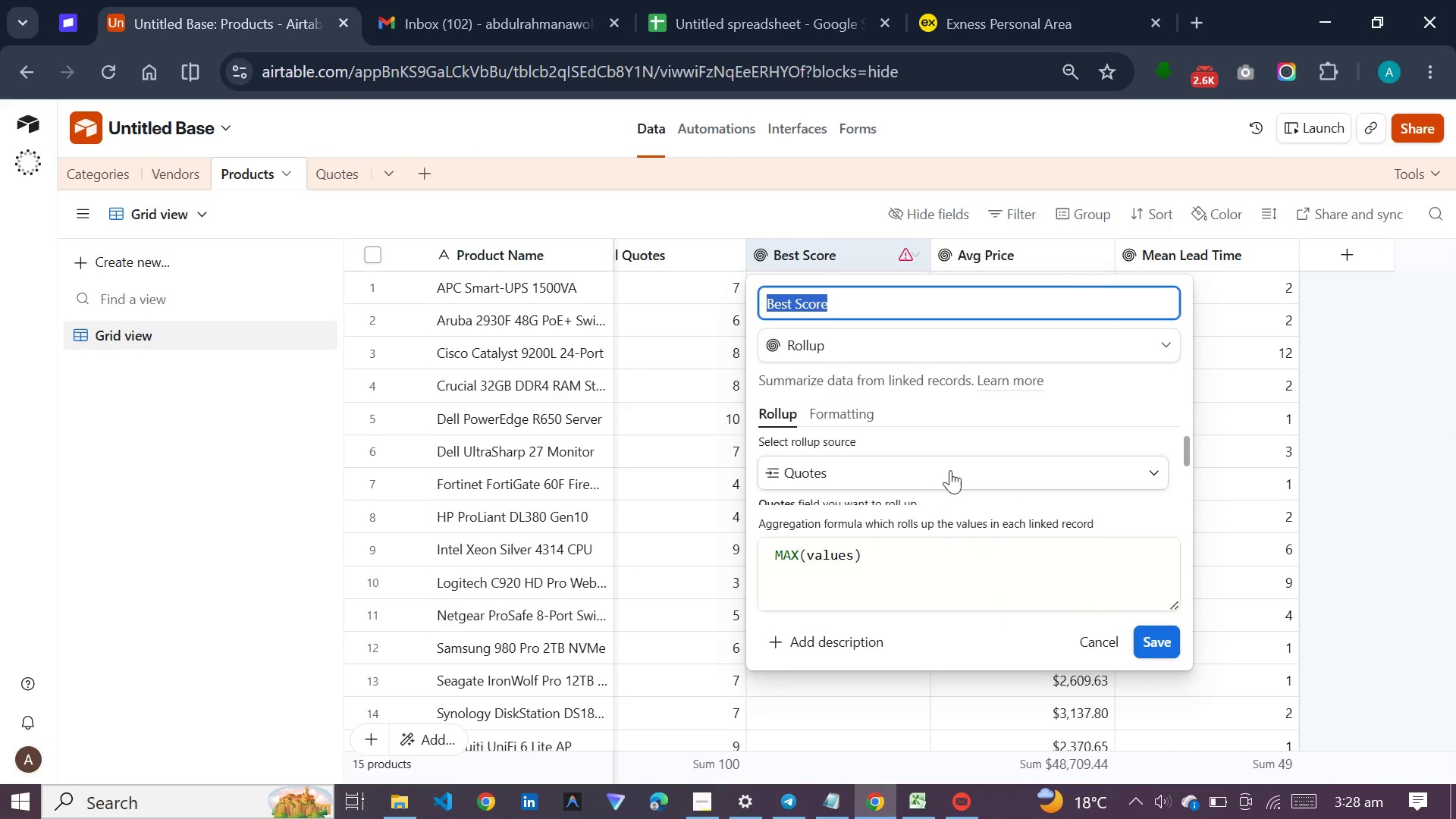 
scroll: coordinate [956, 468], scroll_direction: down, amount: 2.0
 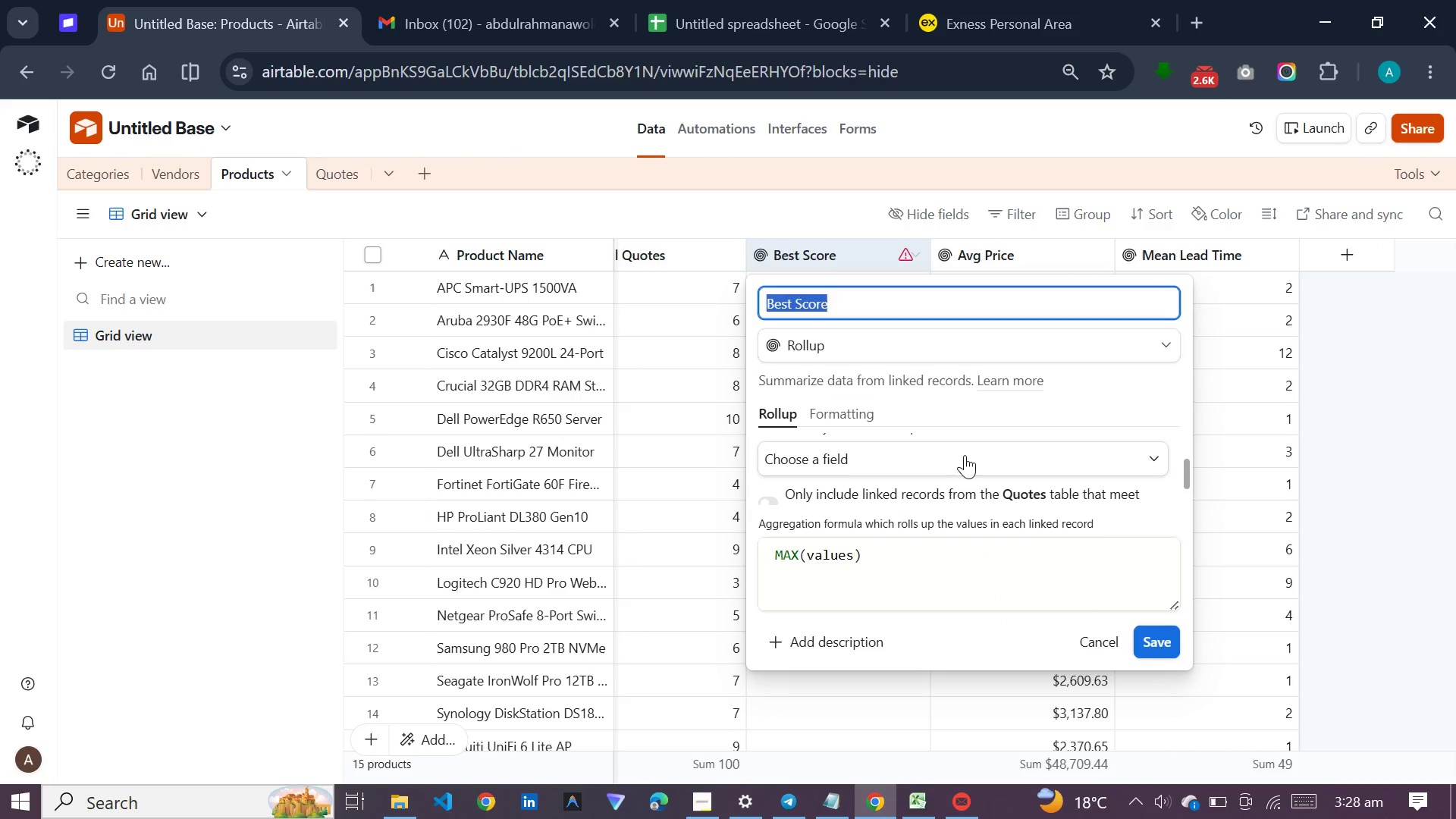 
left_click([965, 455])
 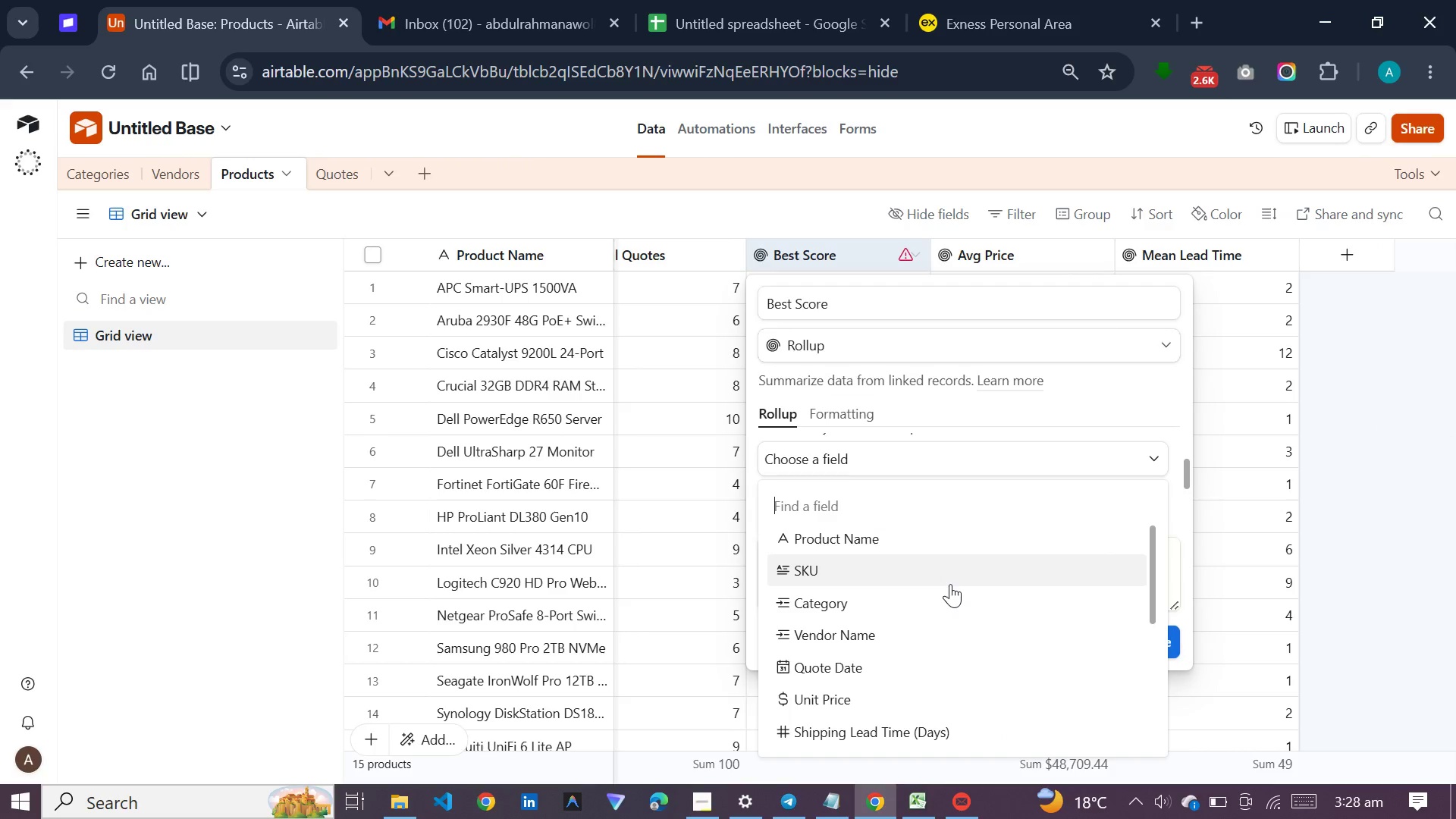 
scroll: coordinate [956, 612], scroll_direction: down, amount: 8.0
 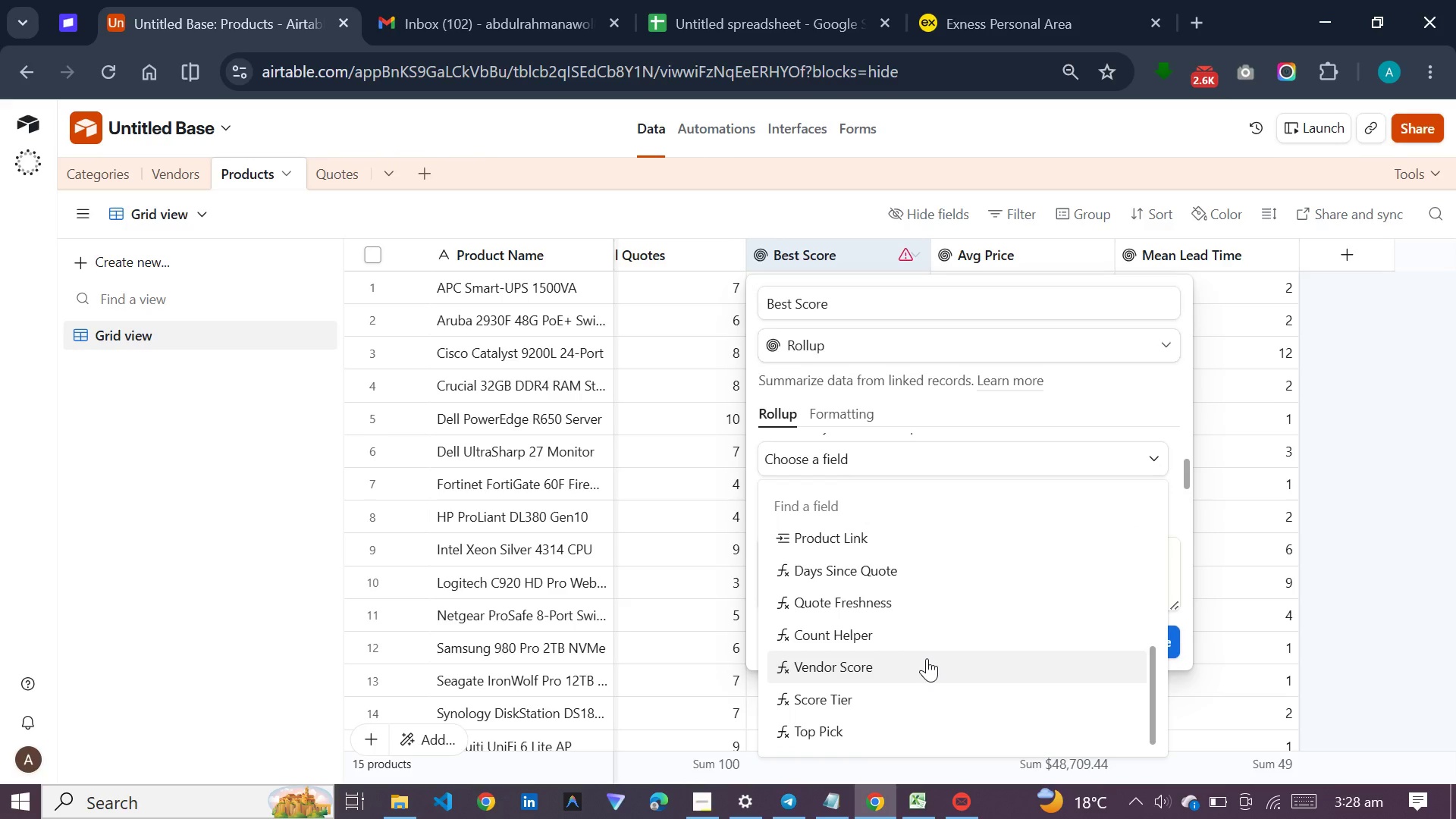 
left_click([927, 658])
 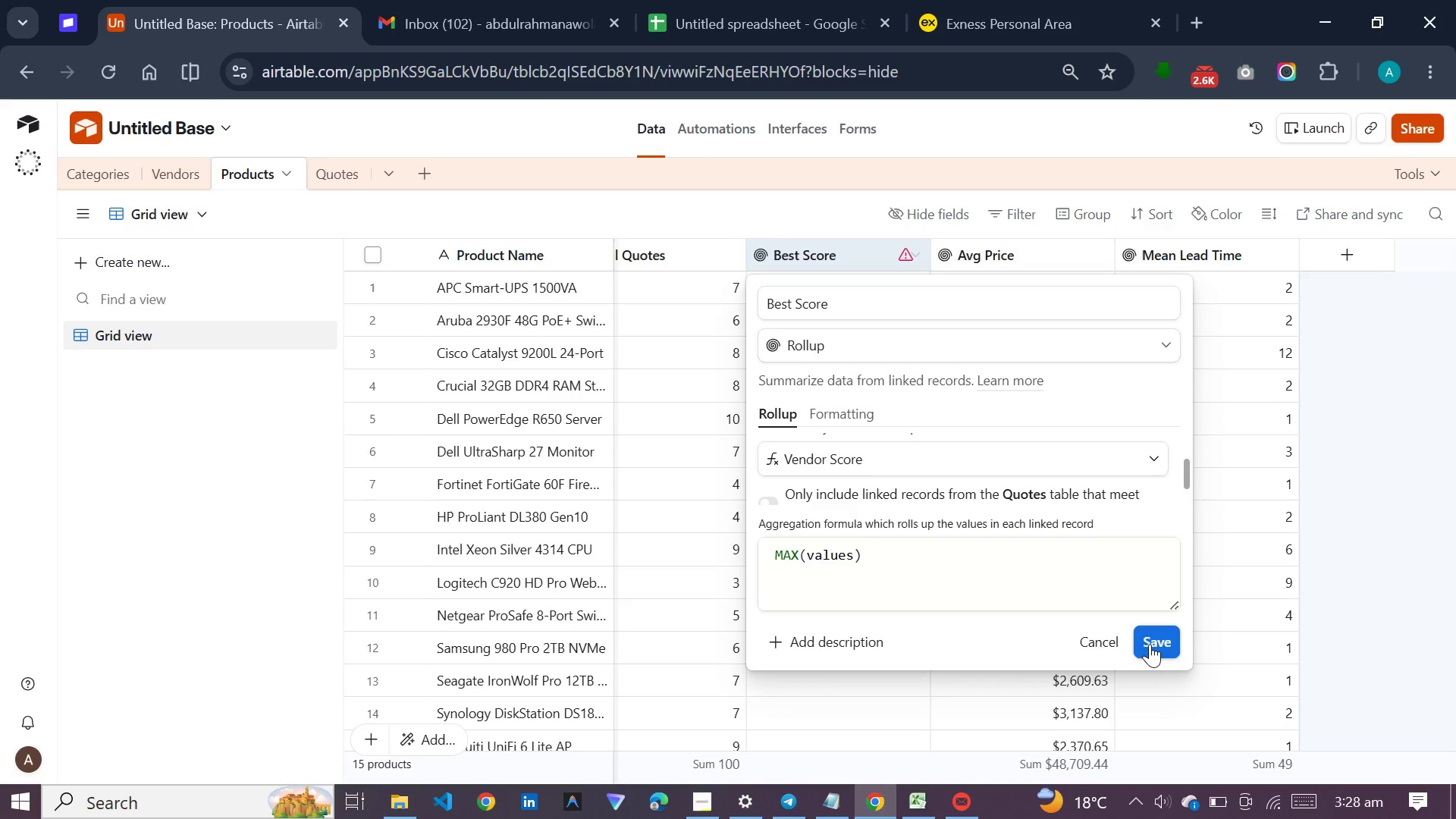 
wait(14.59)
 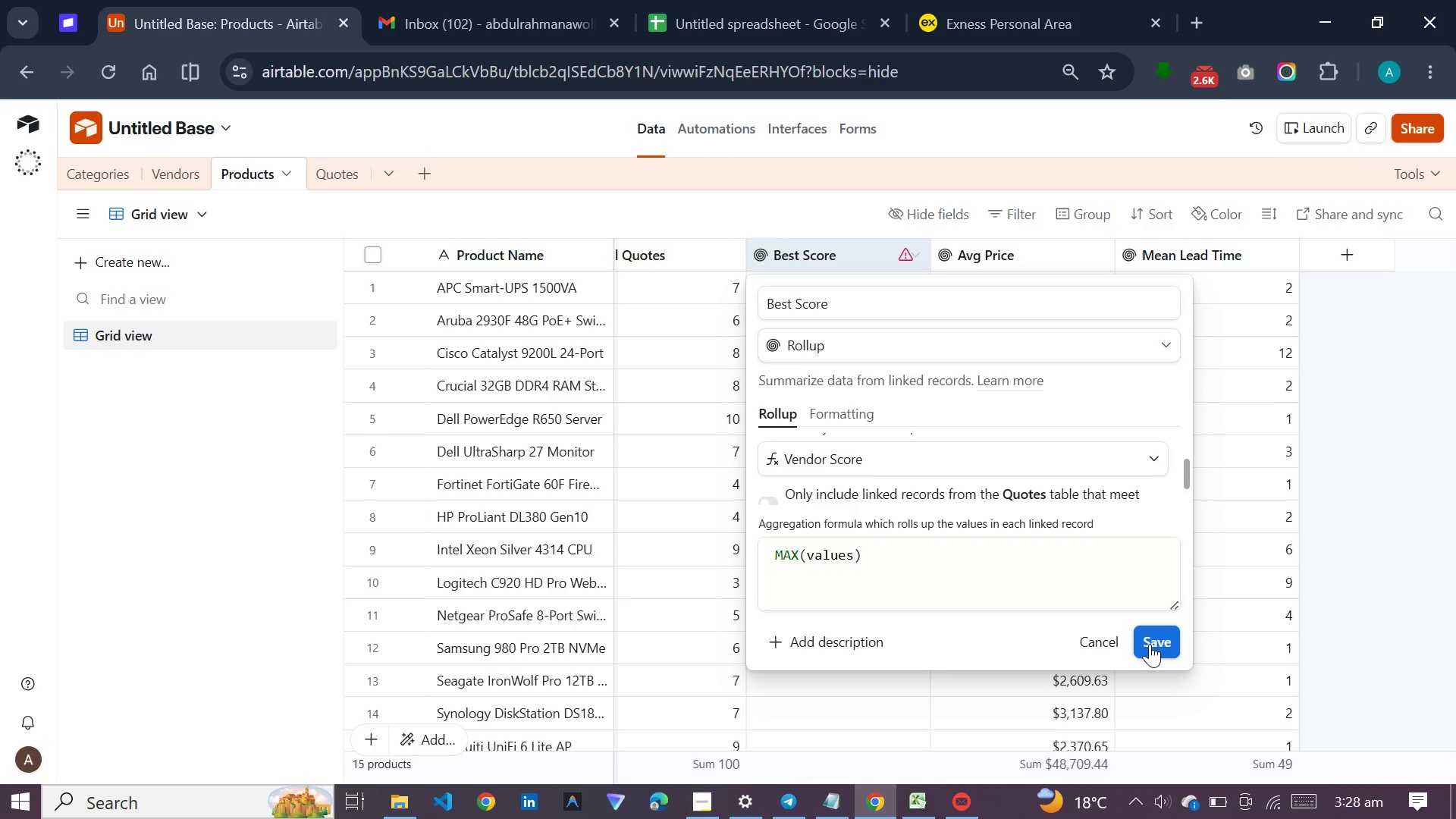 
left_click([1150, 644])
 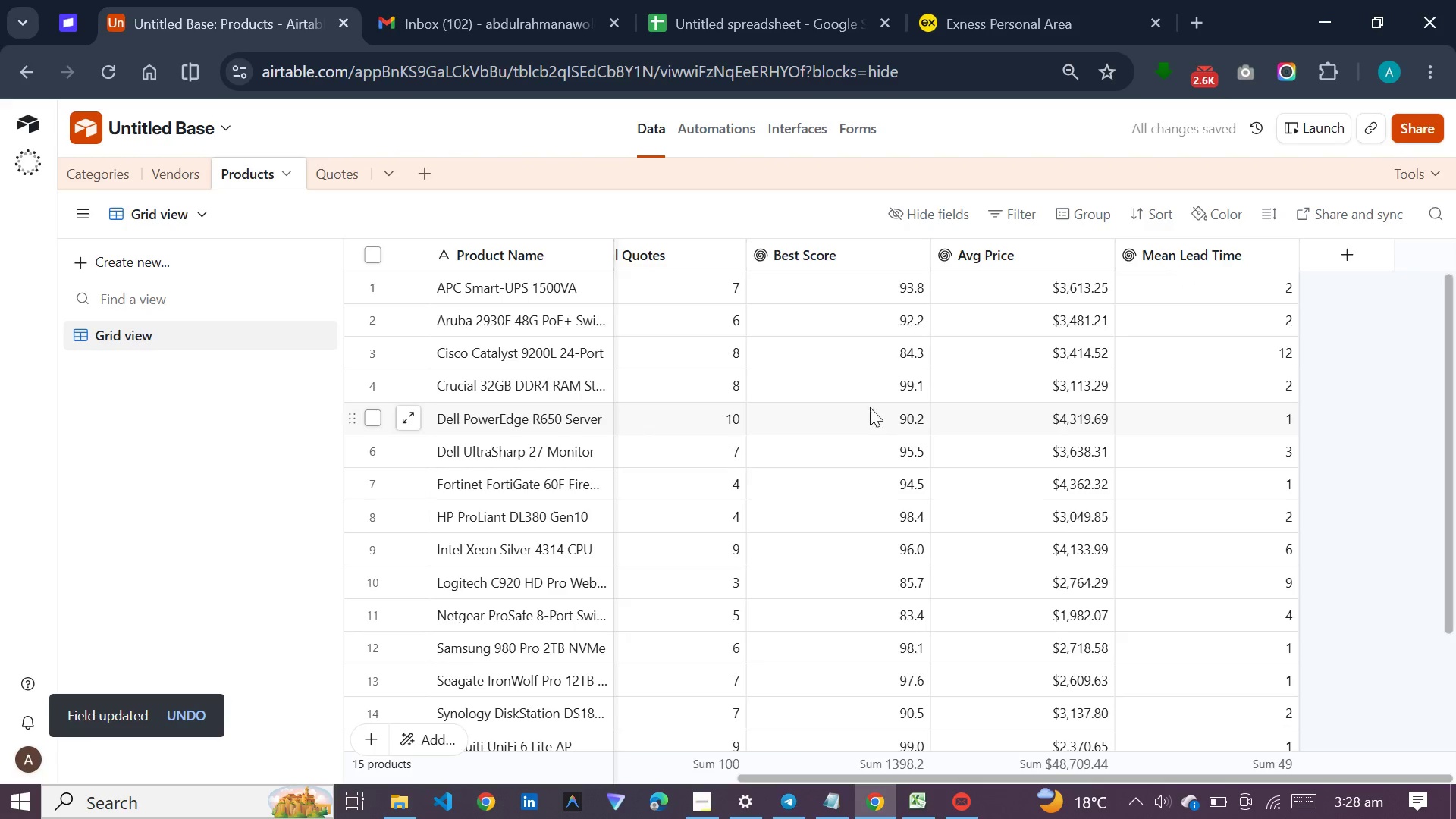 
scroll: coordinate [871, 399], scroll_direction: up, amount: 6.0
 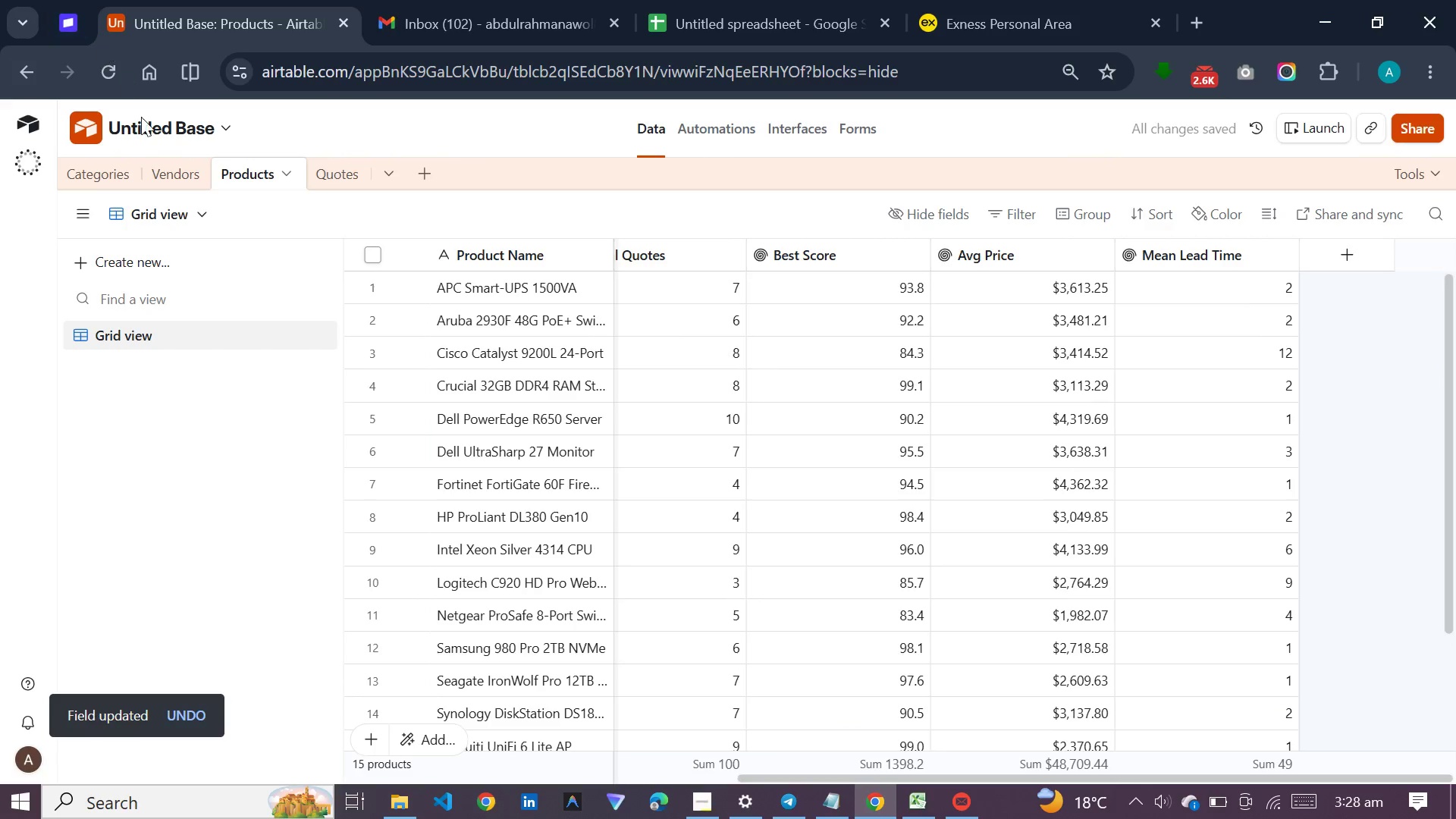 
left_click([158, 178])
 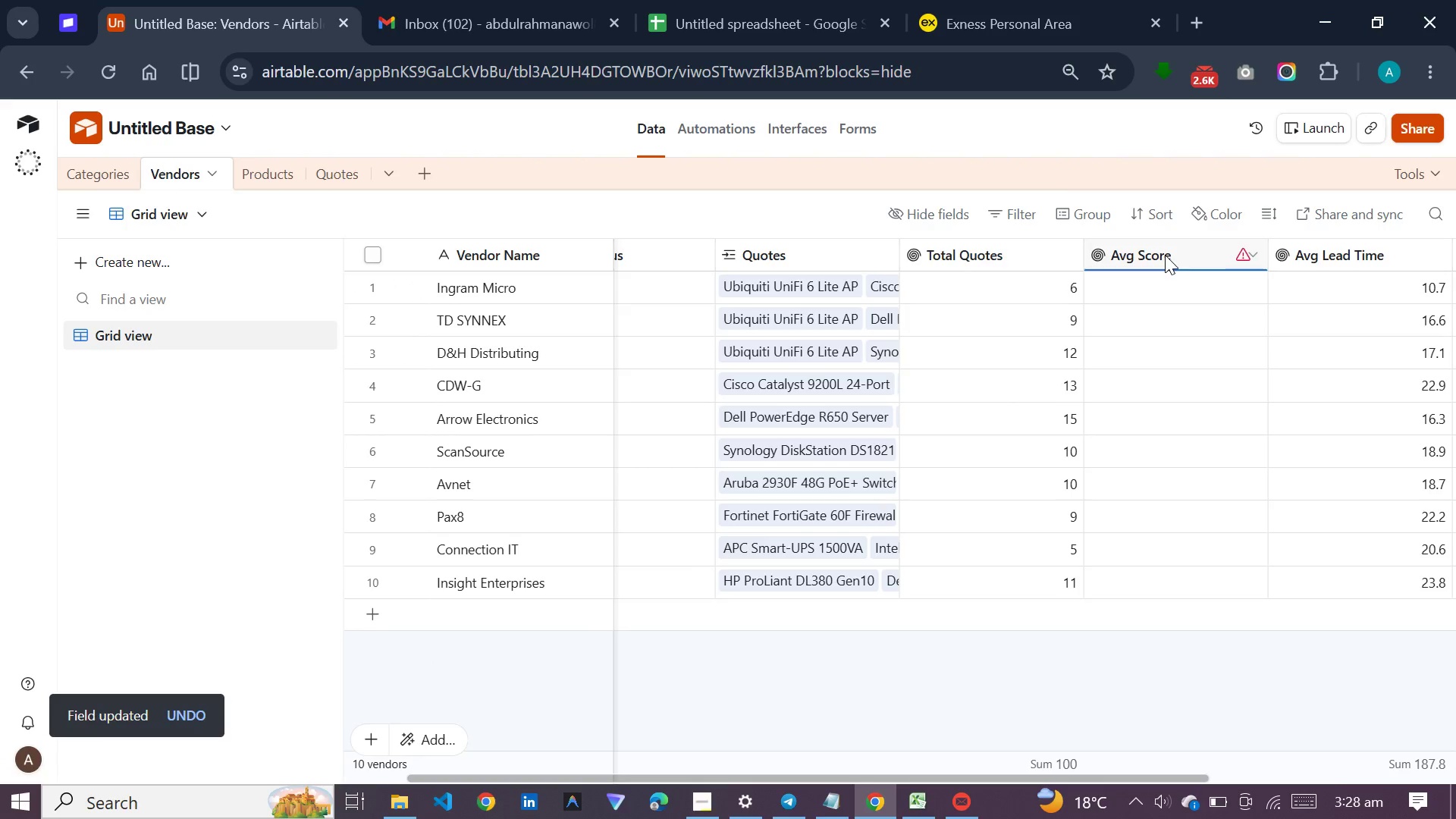 
double_click([1166, 250])
 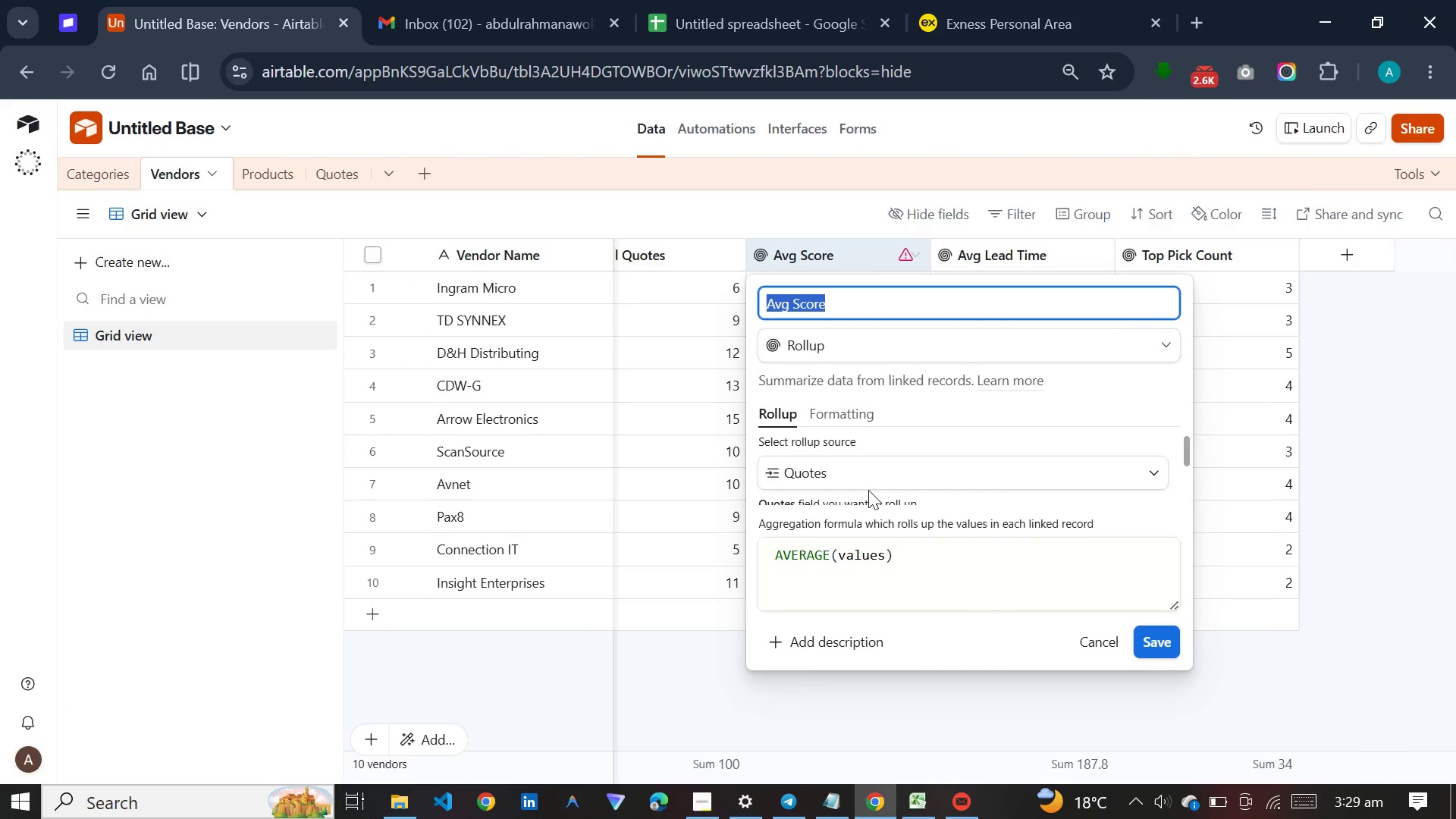 
scroll: coordinate [868, 490], scroll_direction: down, amount: 2.0
 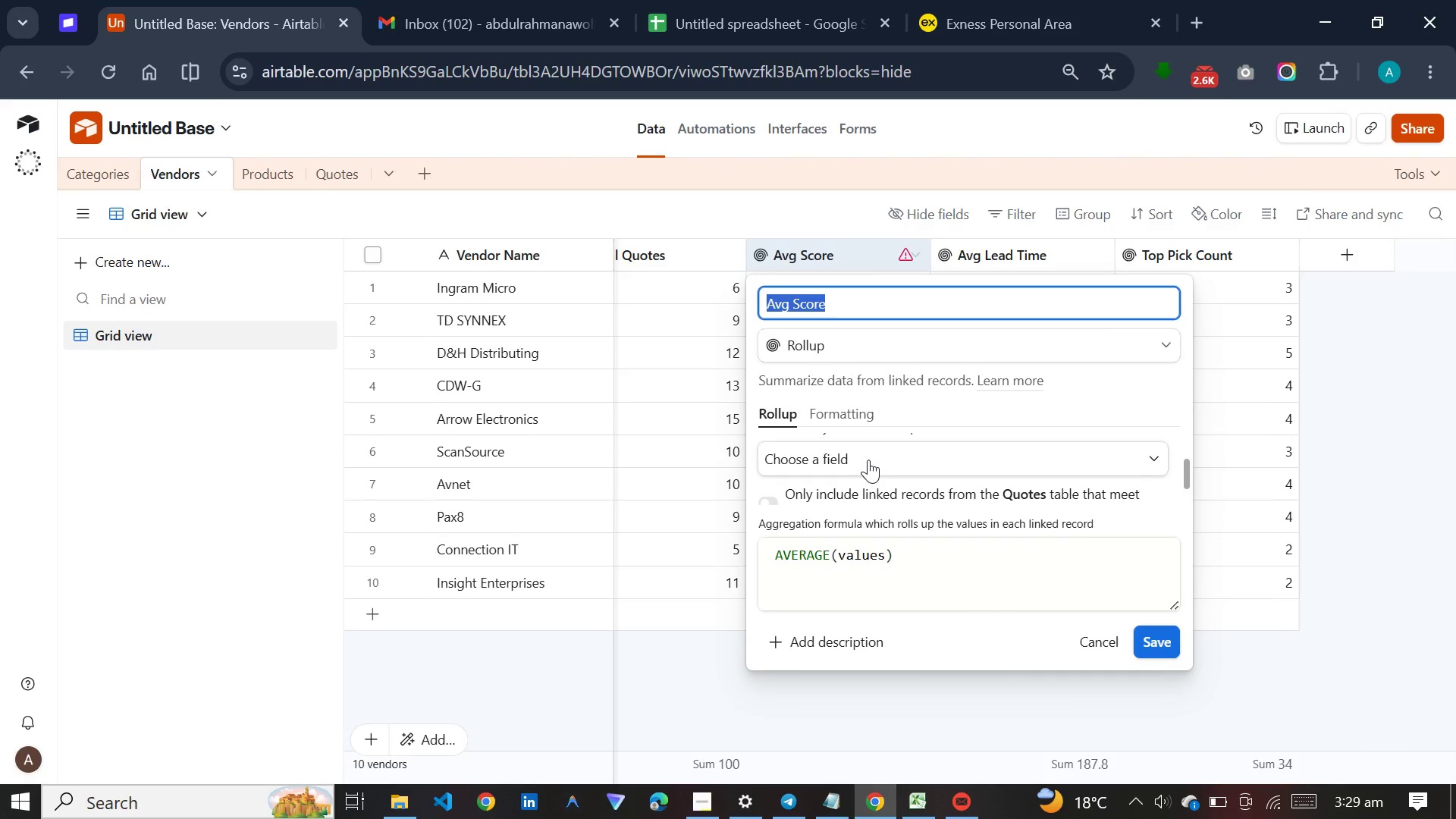 
left_click([868, 460])
 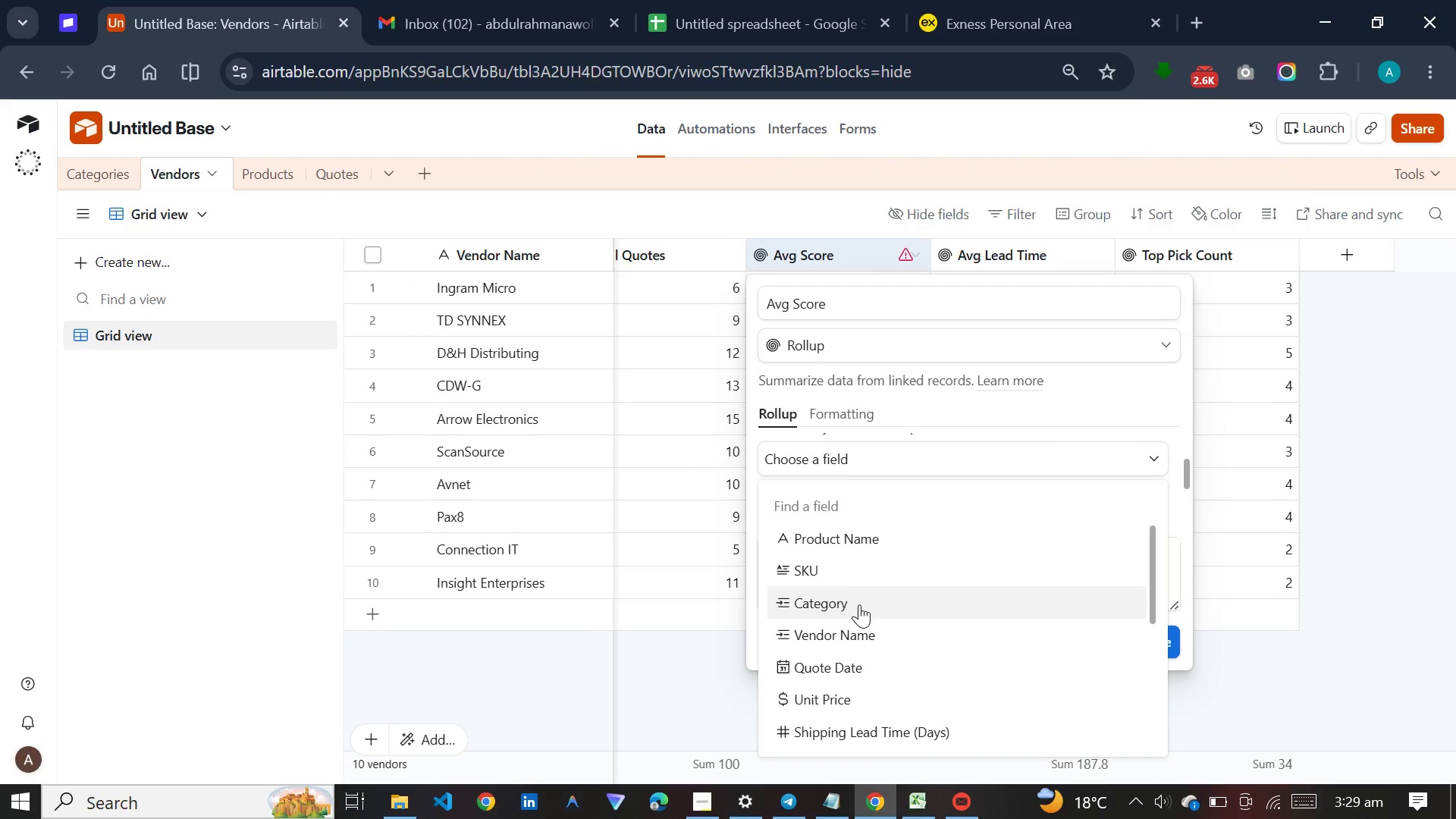 
scroll: coordinate [859, 604], scroll_direction: down, amount: 4.0
 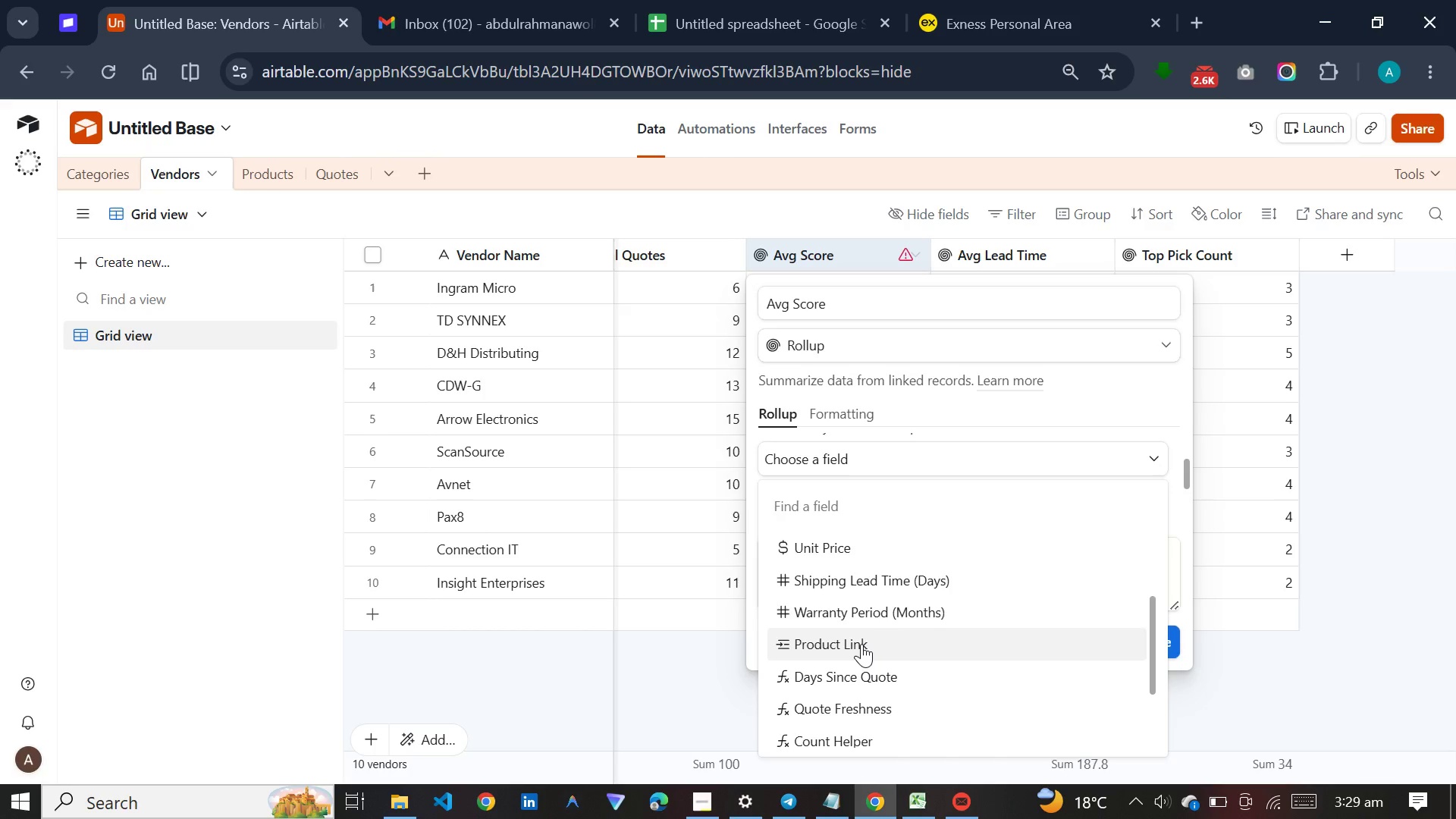 
wait(8.59)
 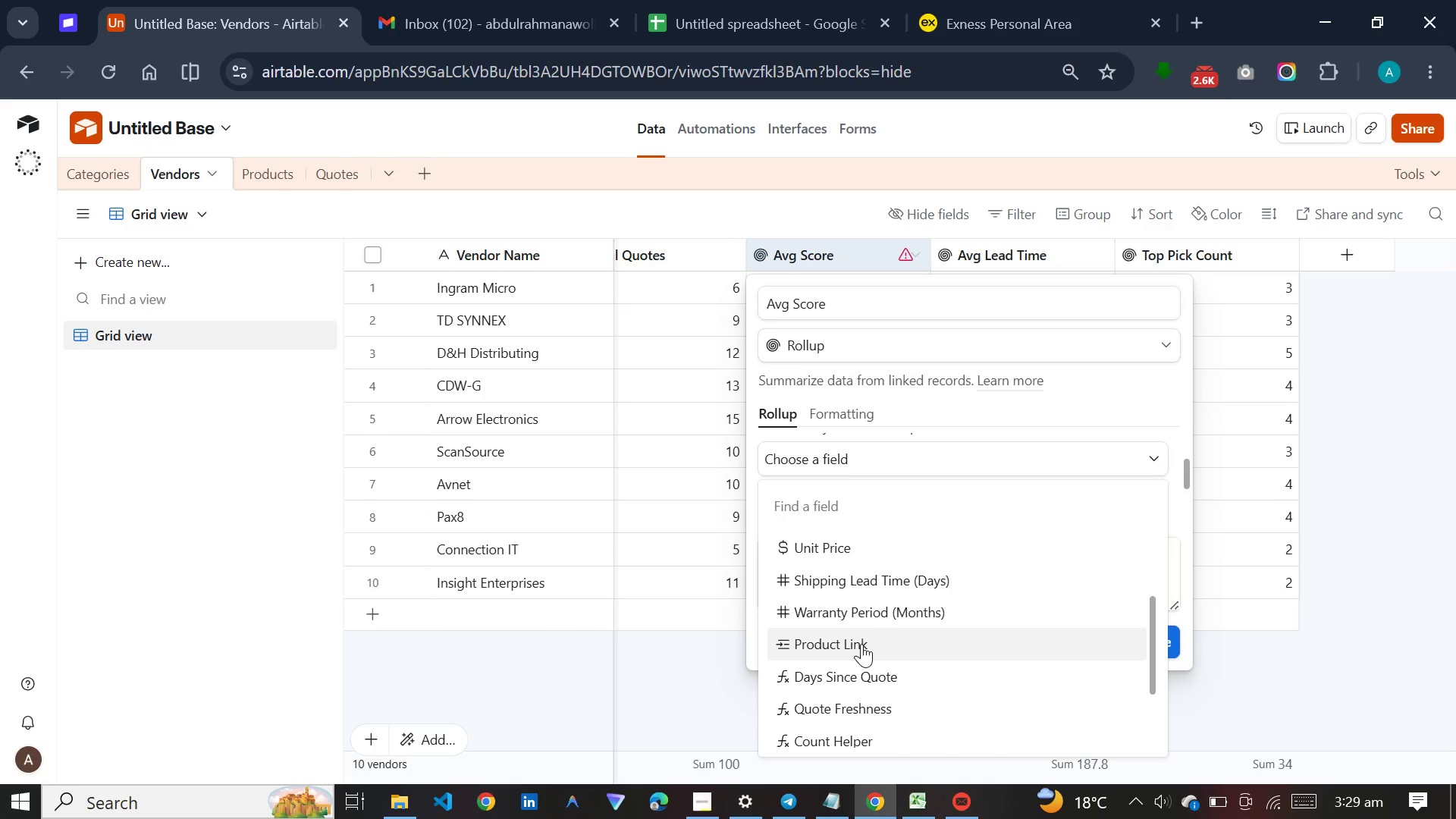 
scroll: coordinate [864, 683], scroll_direction: down, amount: 5.0
 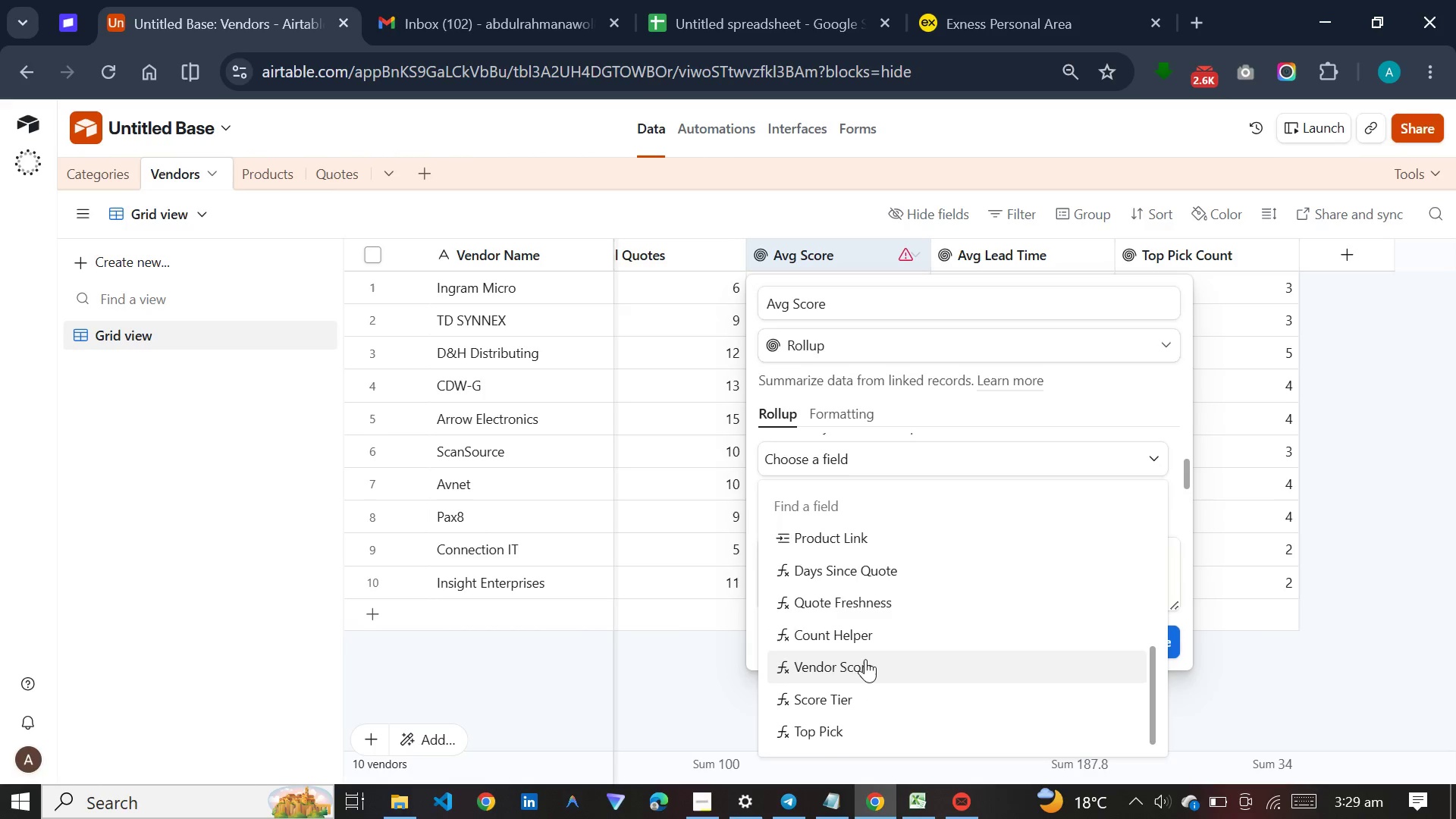 
left_click([865, 659])
 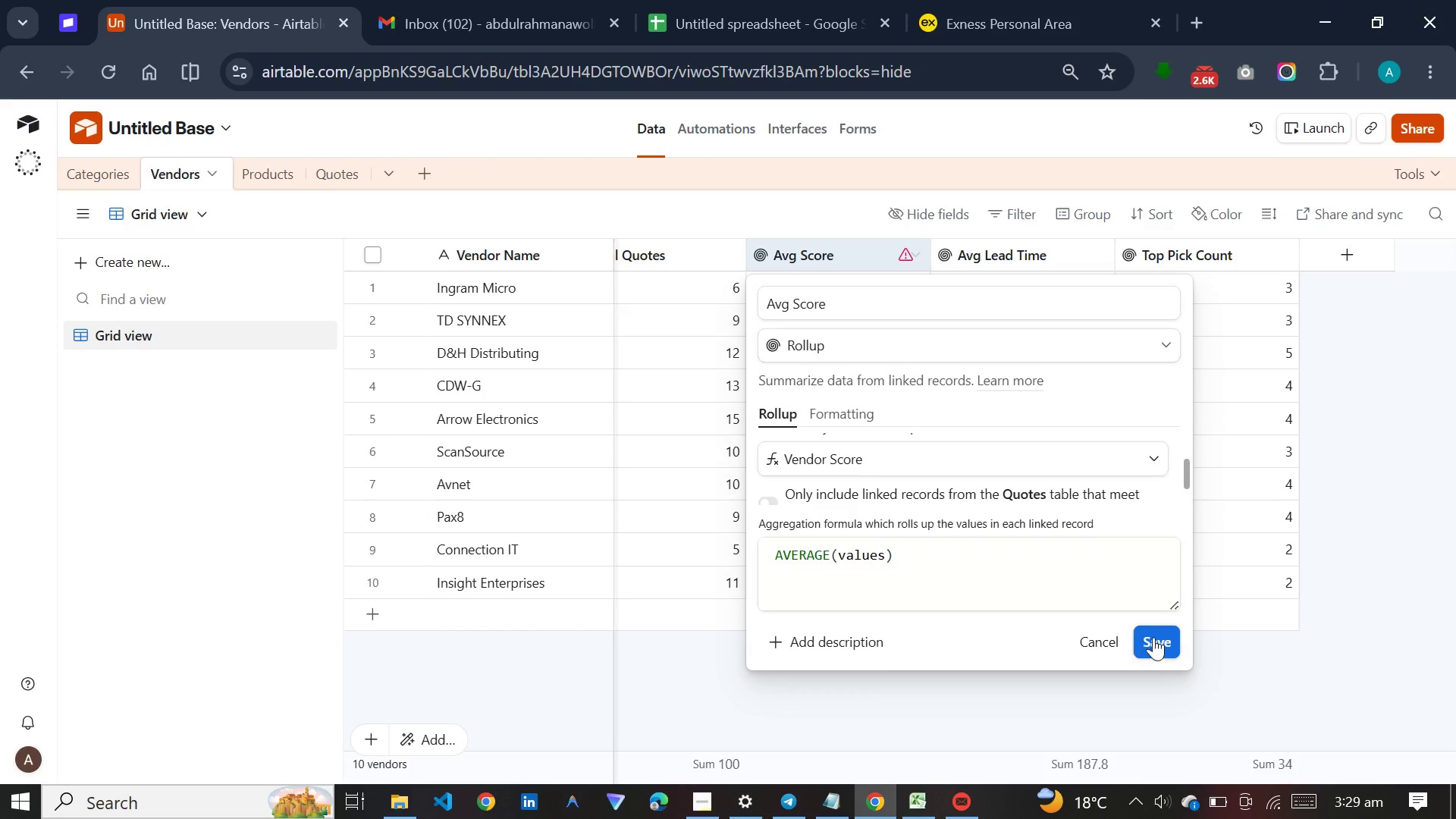 
left_click([1156, 635])
 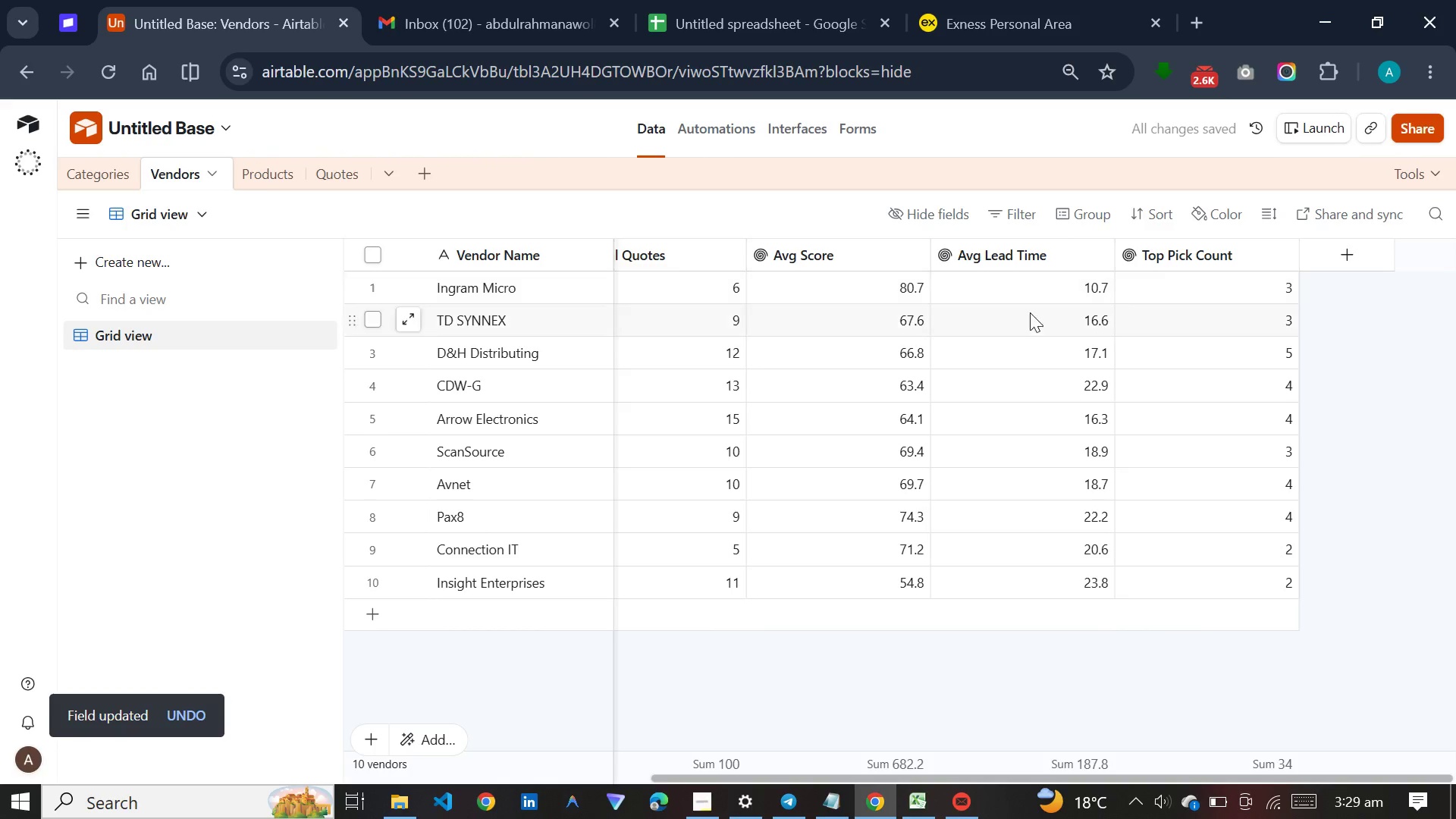 
scroll: coordinate [698, 445], scroll_direction: up, amount: 2.0
 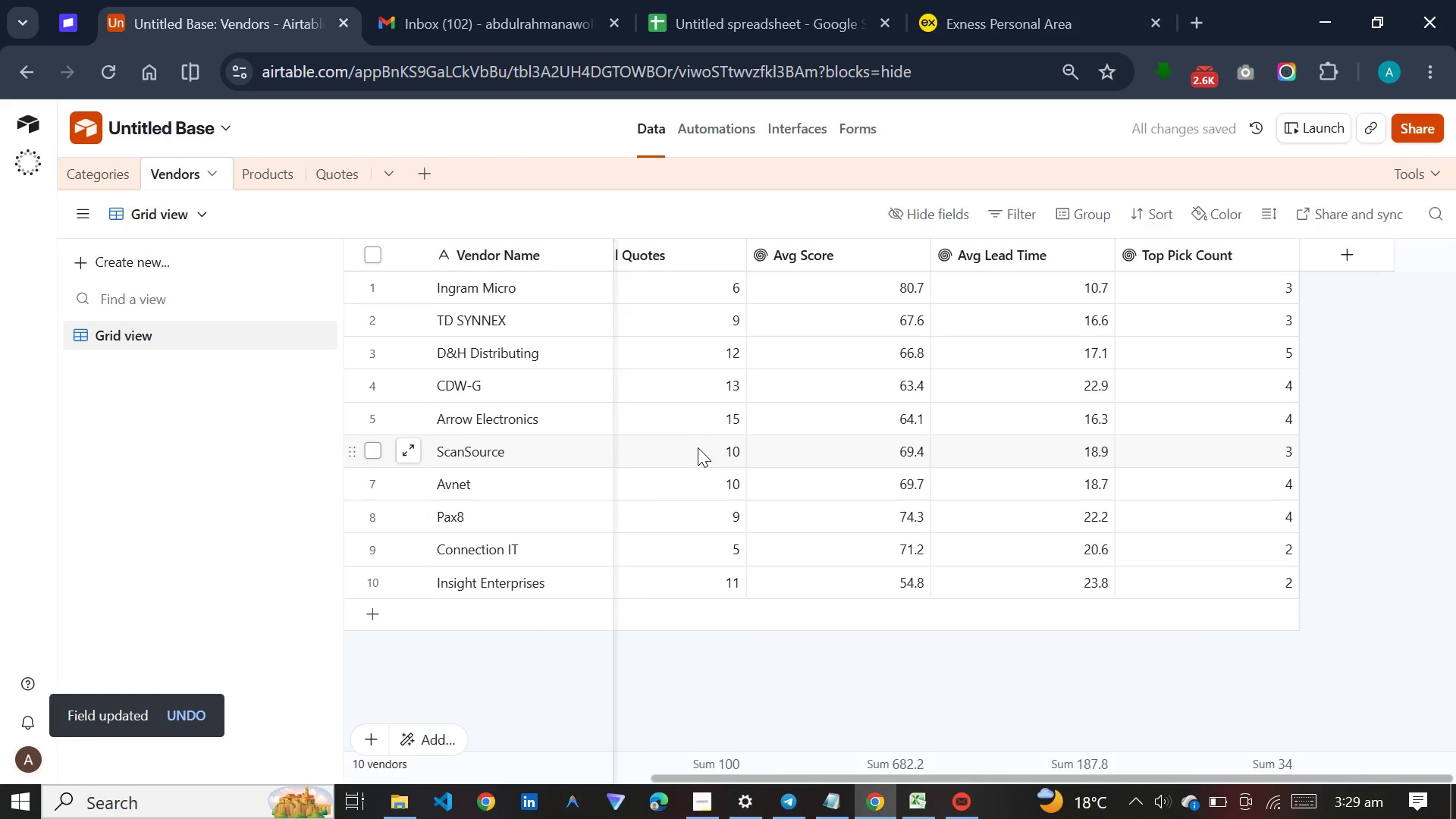 
left_click([698, 447])
 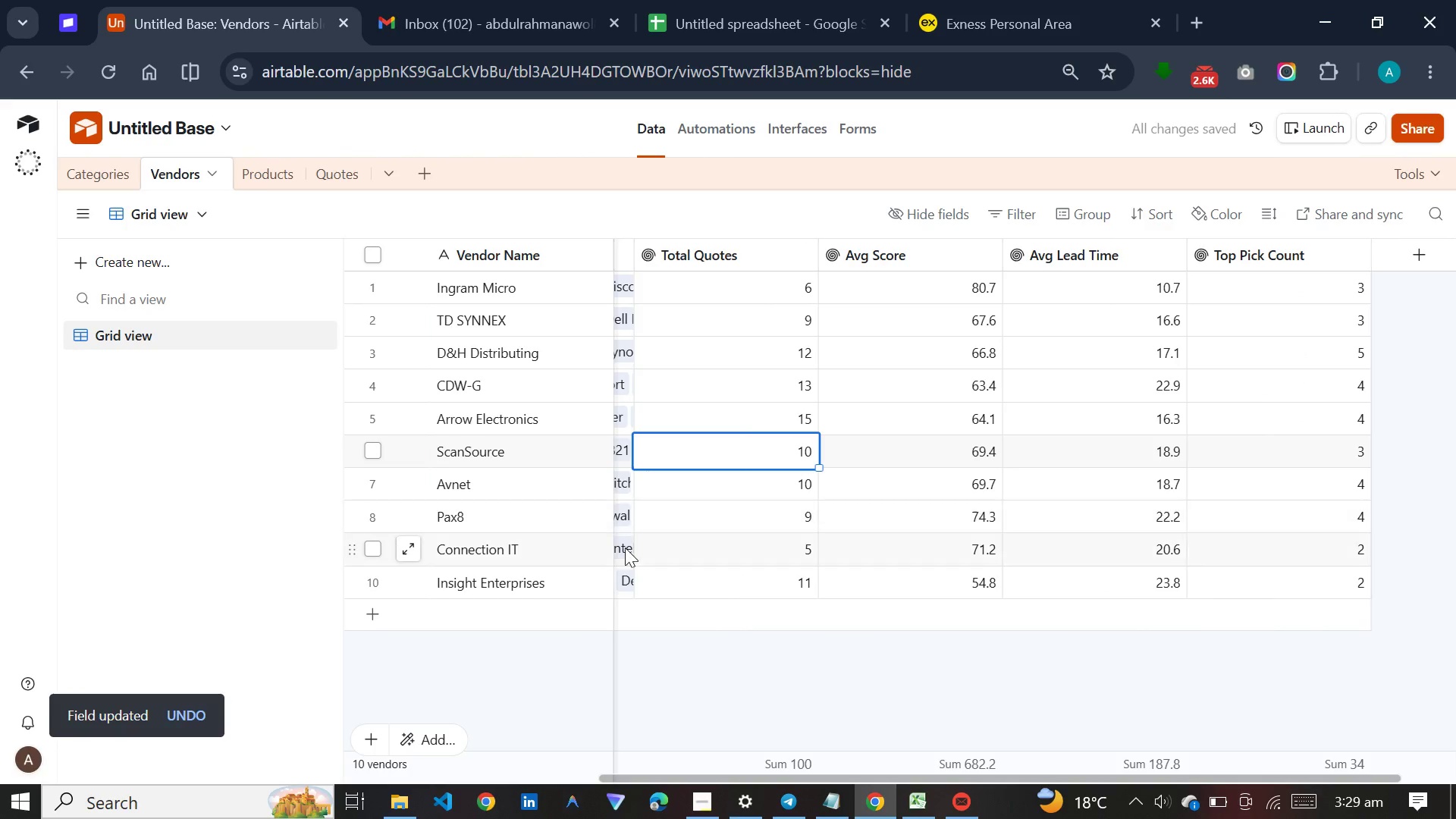 
left_click([624, 550])
 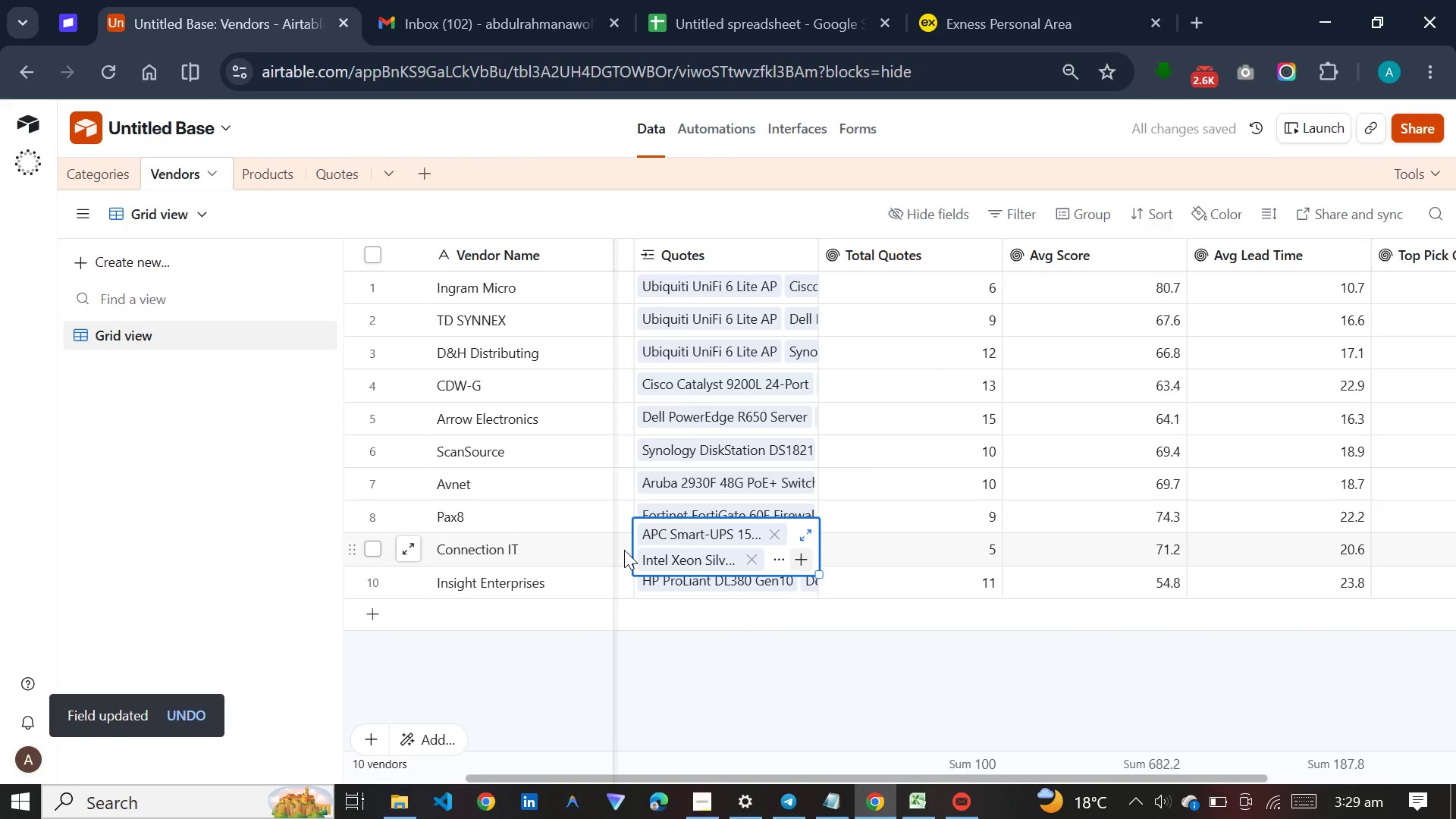 
left_click([624, 550])
 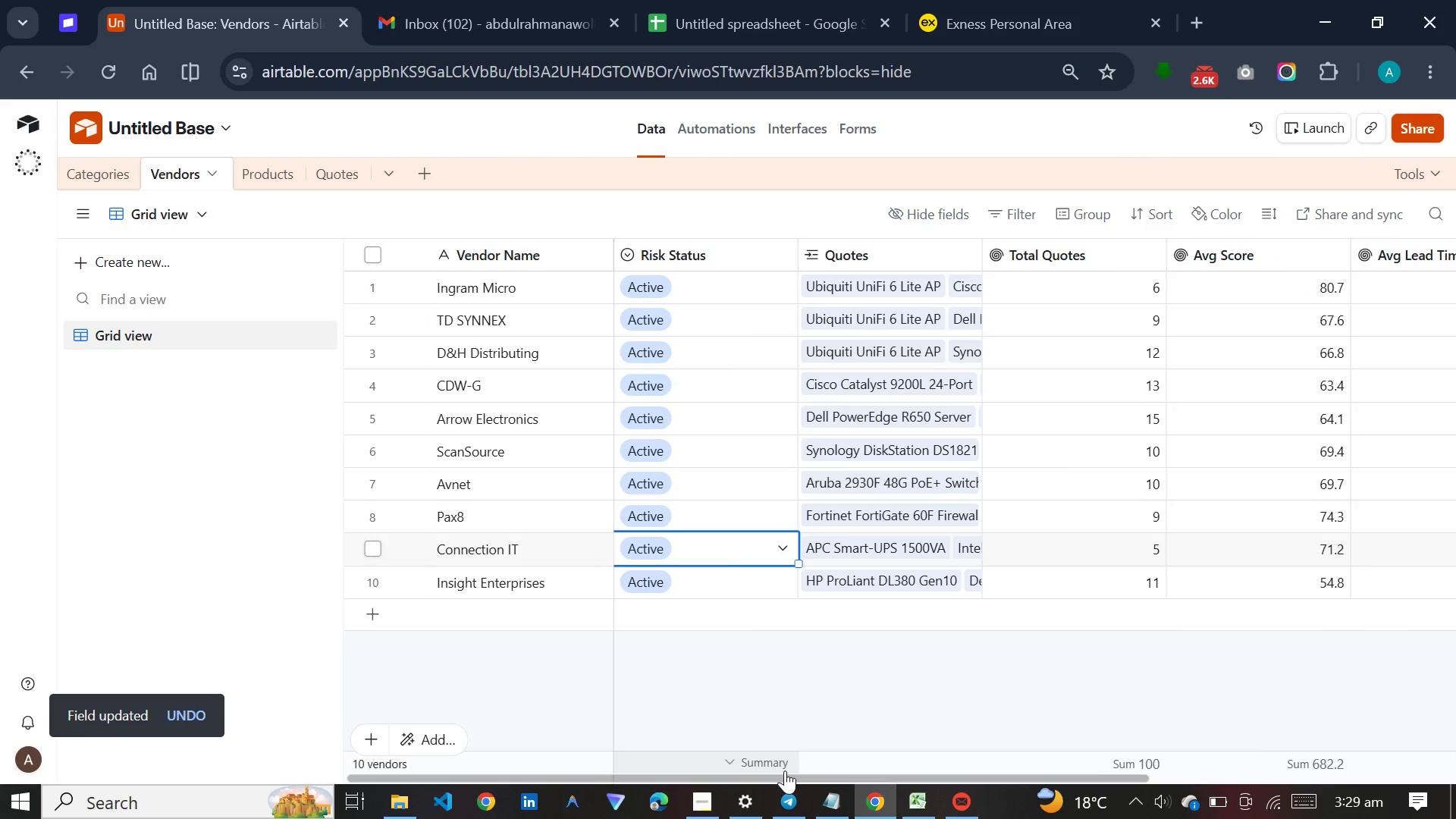 
left_click_drag(start_coordinate=[789, 775], to_coordinate=[696, 729])
 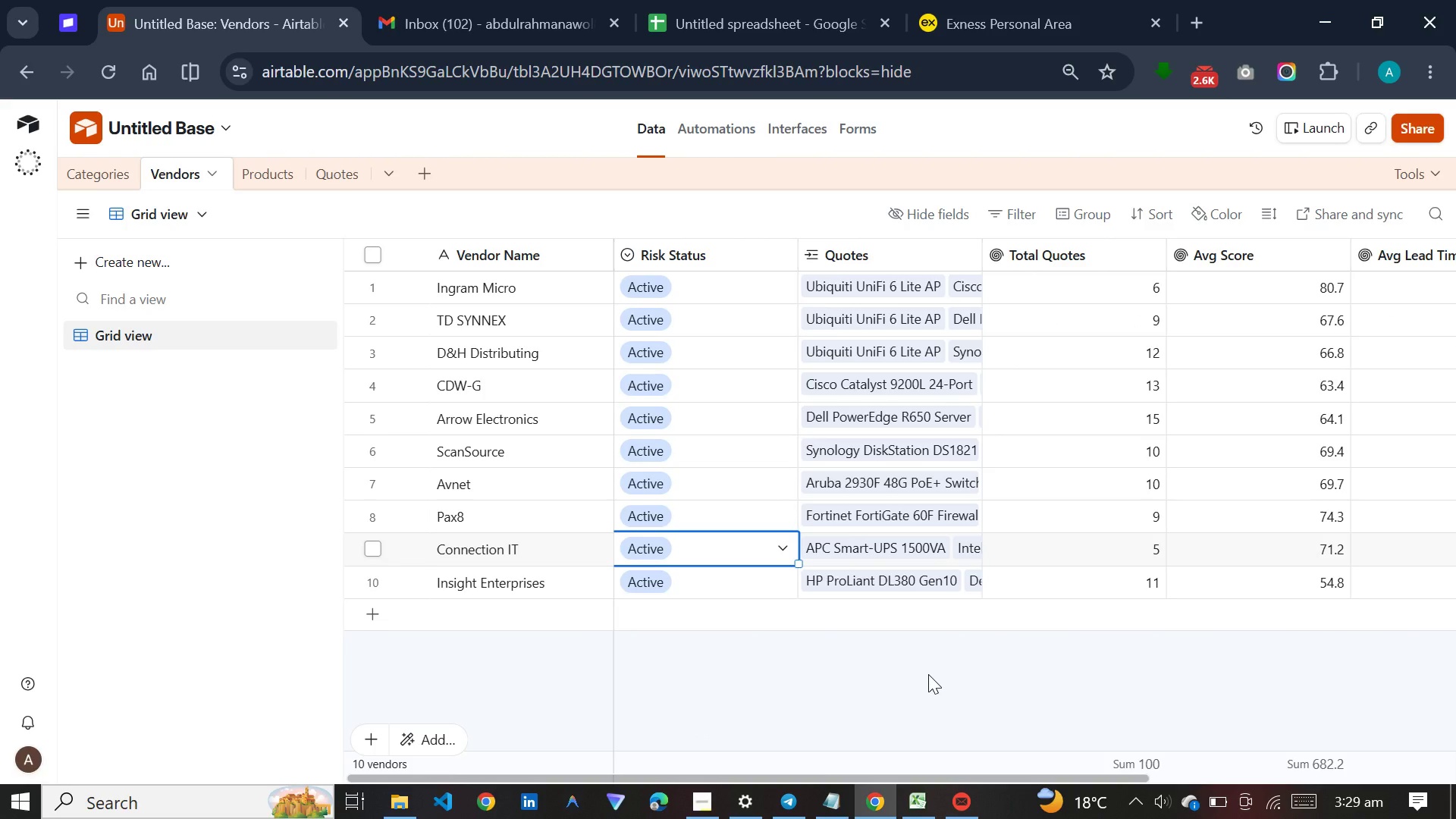 
wait(6.62)
 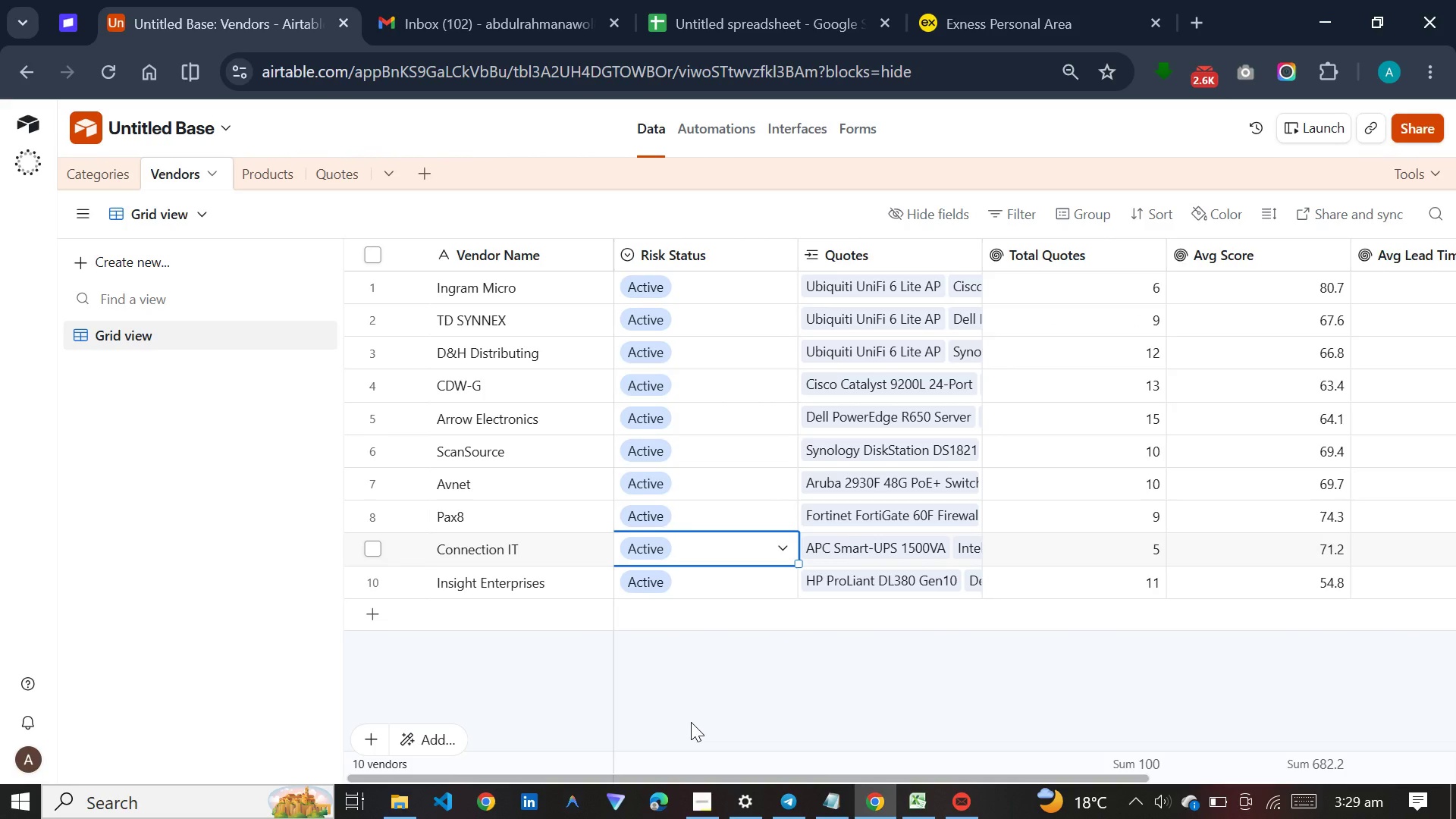 
left_click([259, 173])
 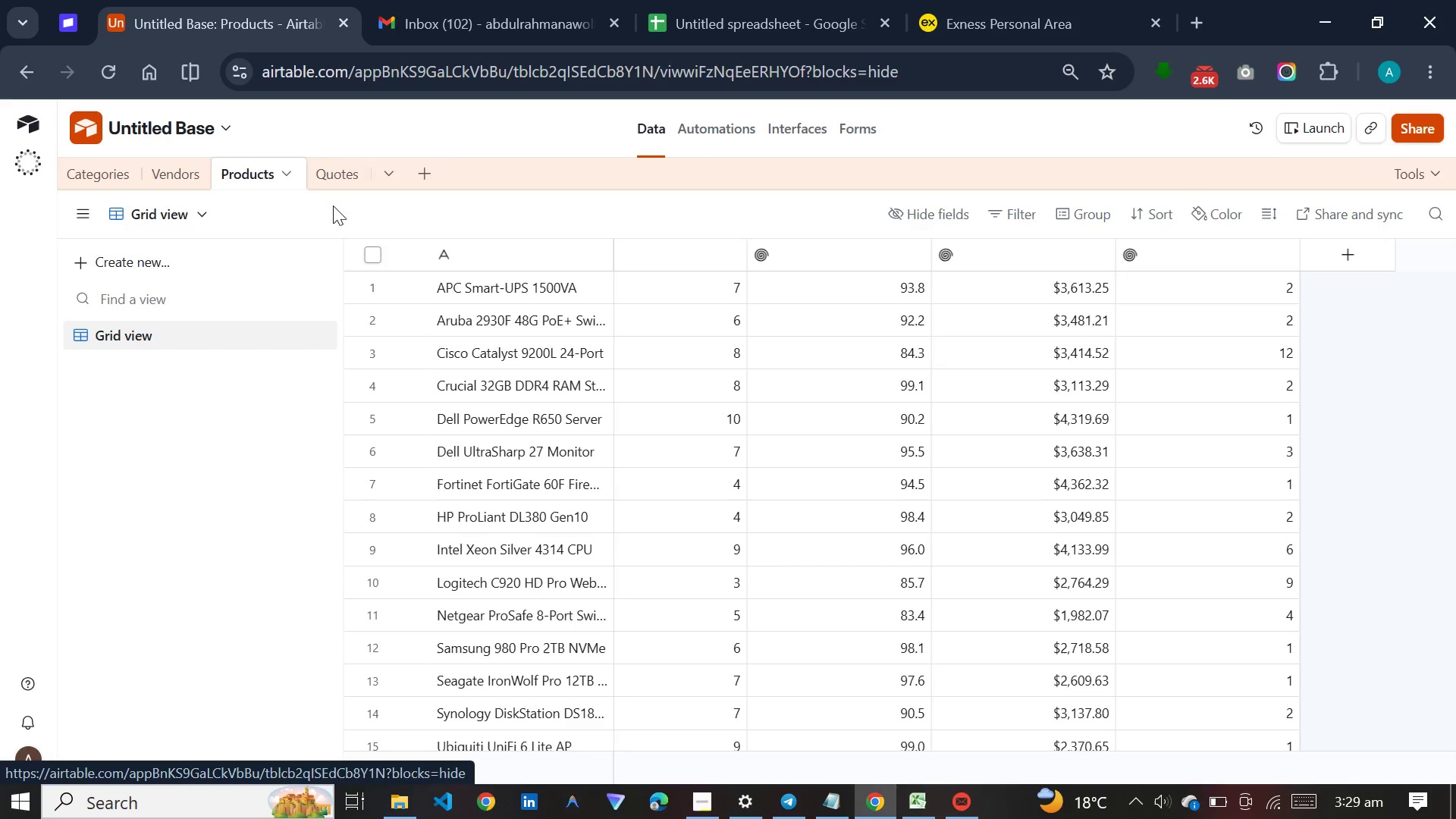 
left_click([341, 175])
 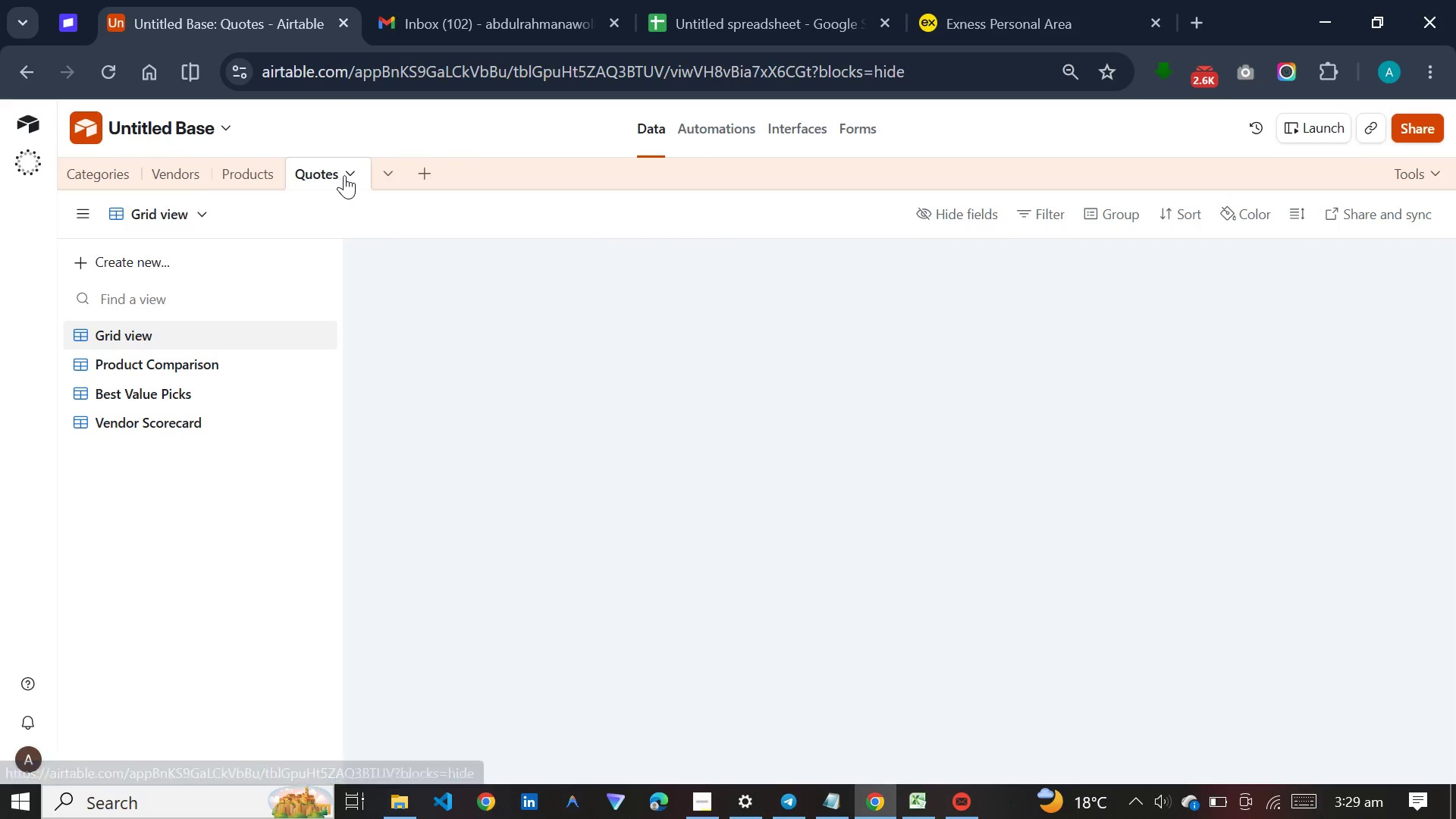 
mouse_move([456, 176])
 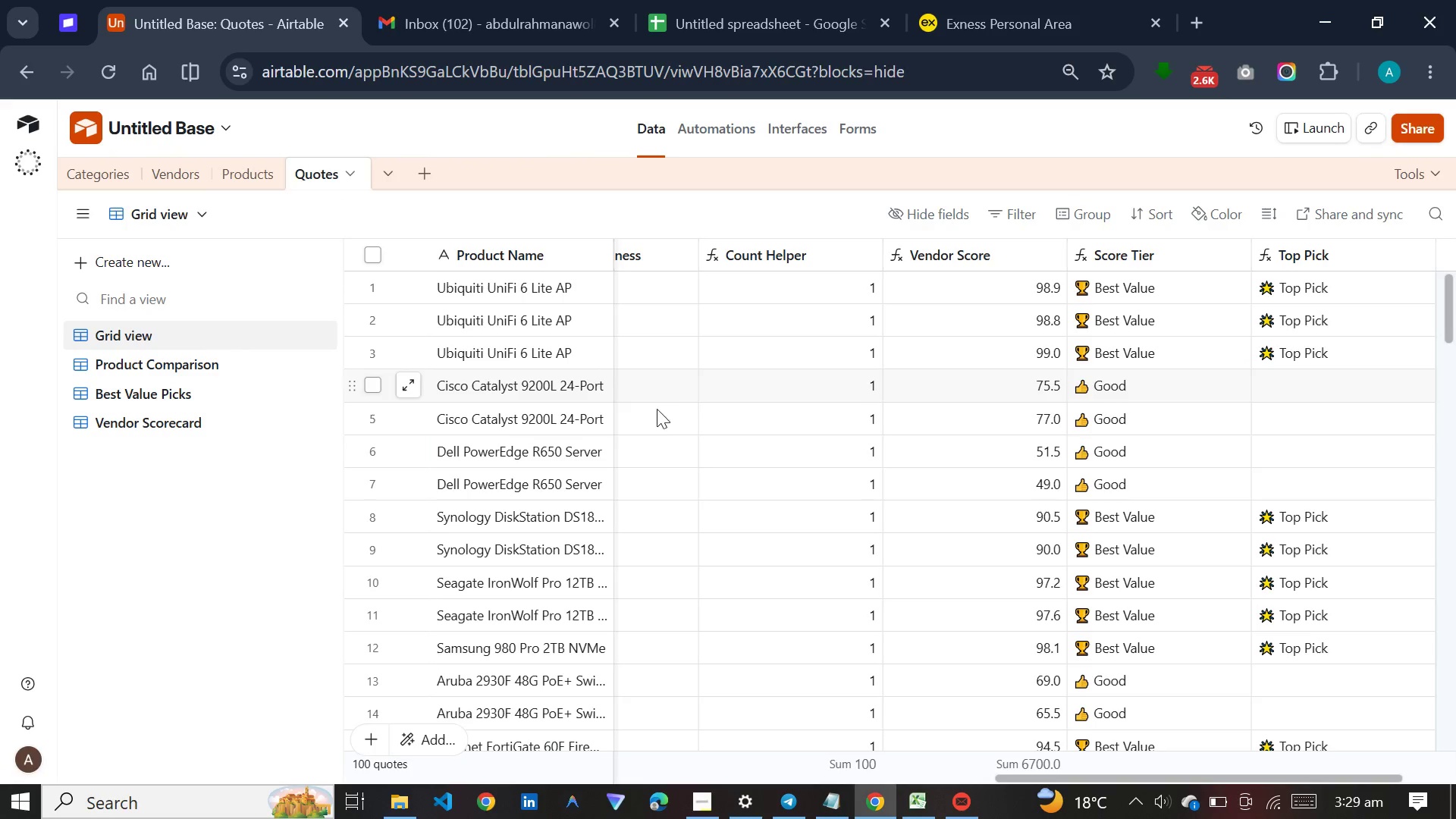 
left_click([657, 432])
 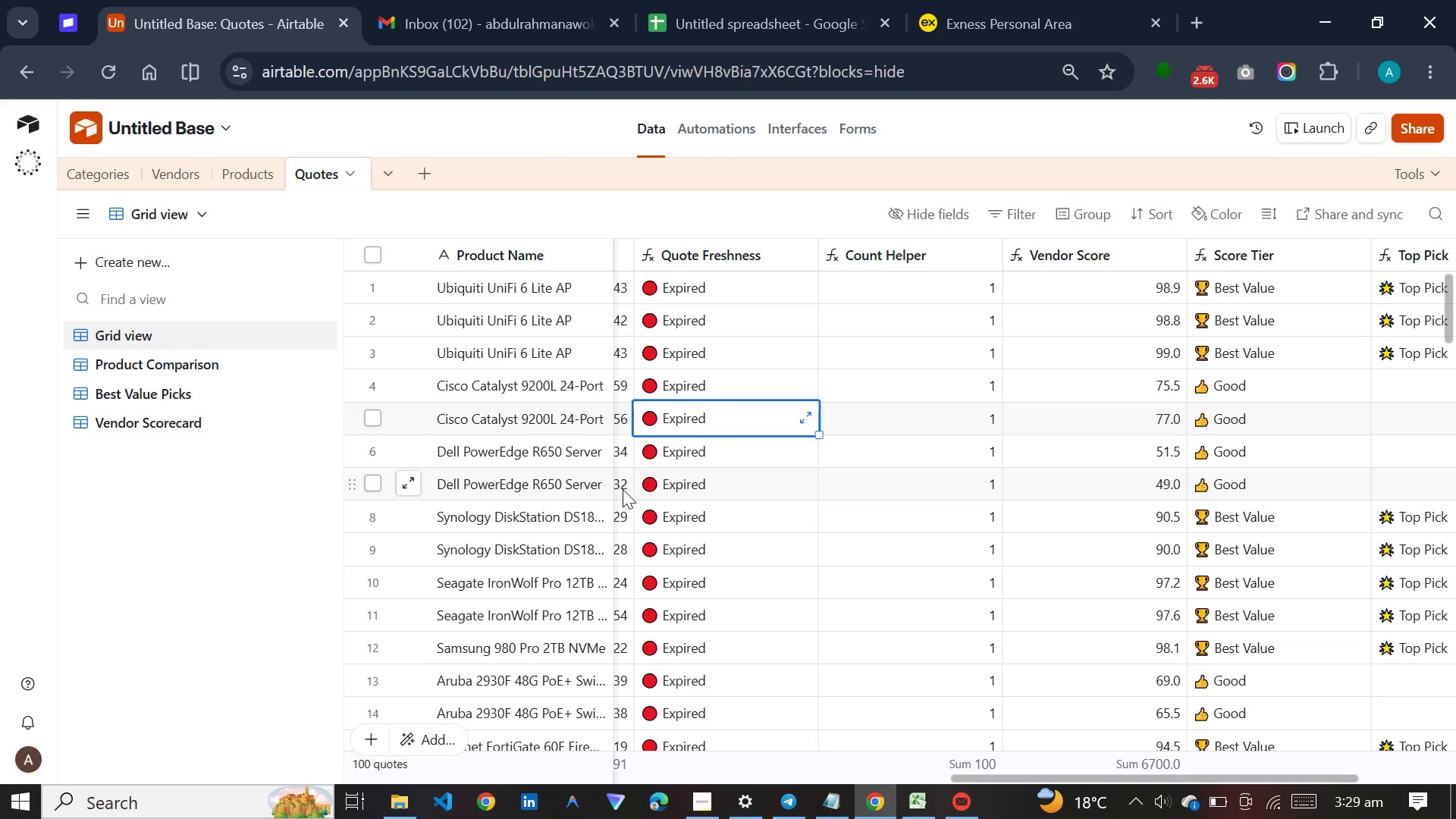 
left_click([623, 489])
 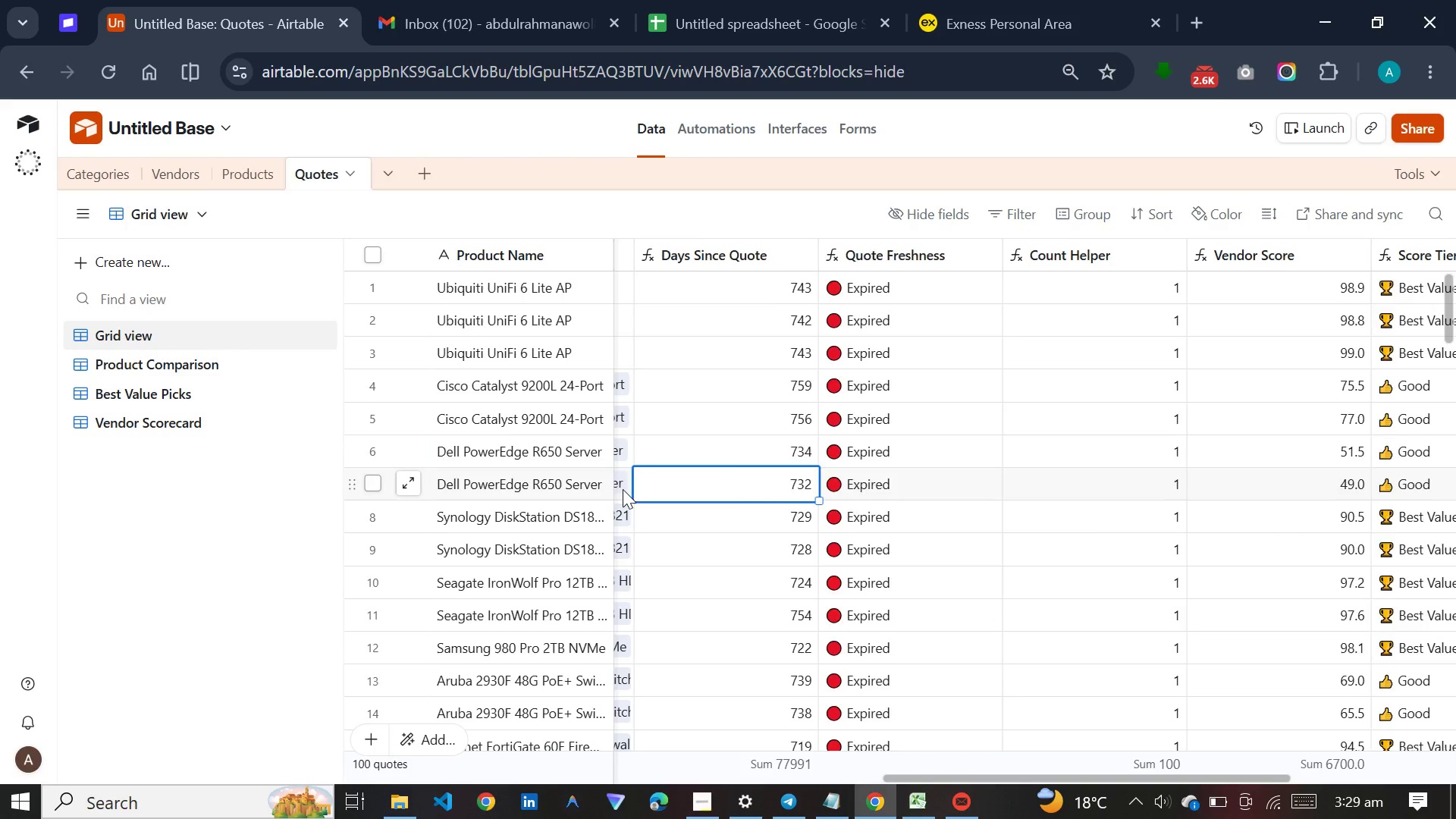 
left_click([623, 489])
 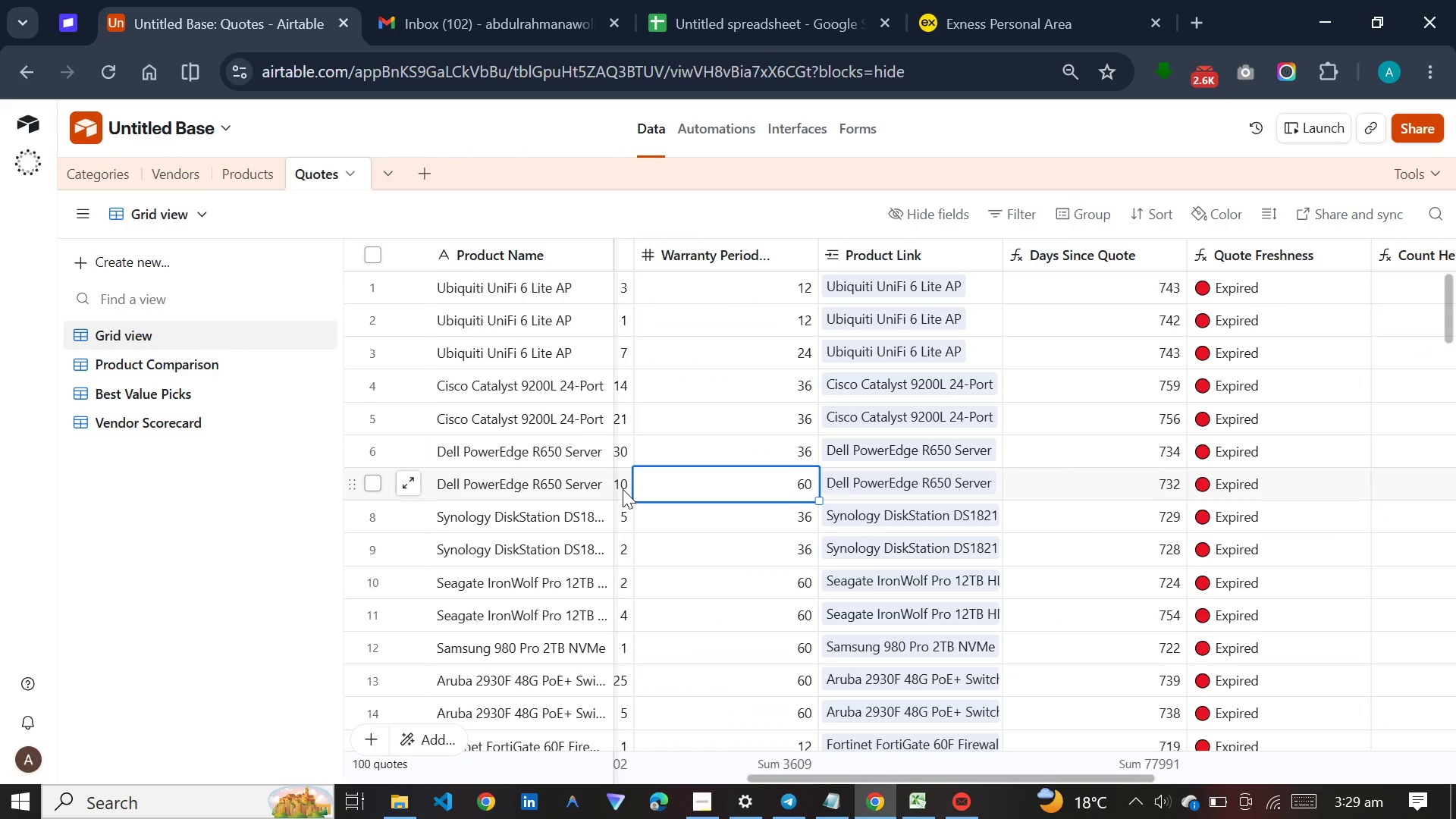 
double_click([623, 489])
 